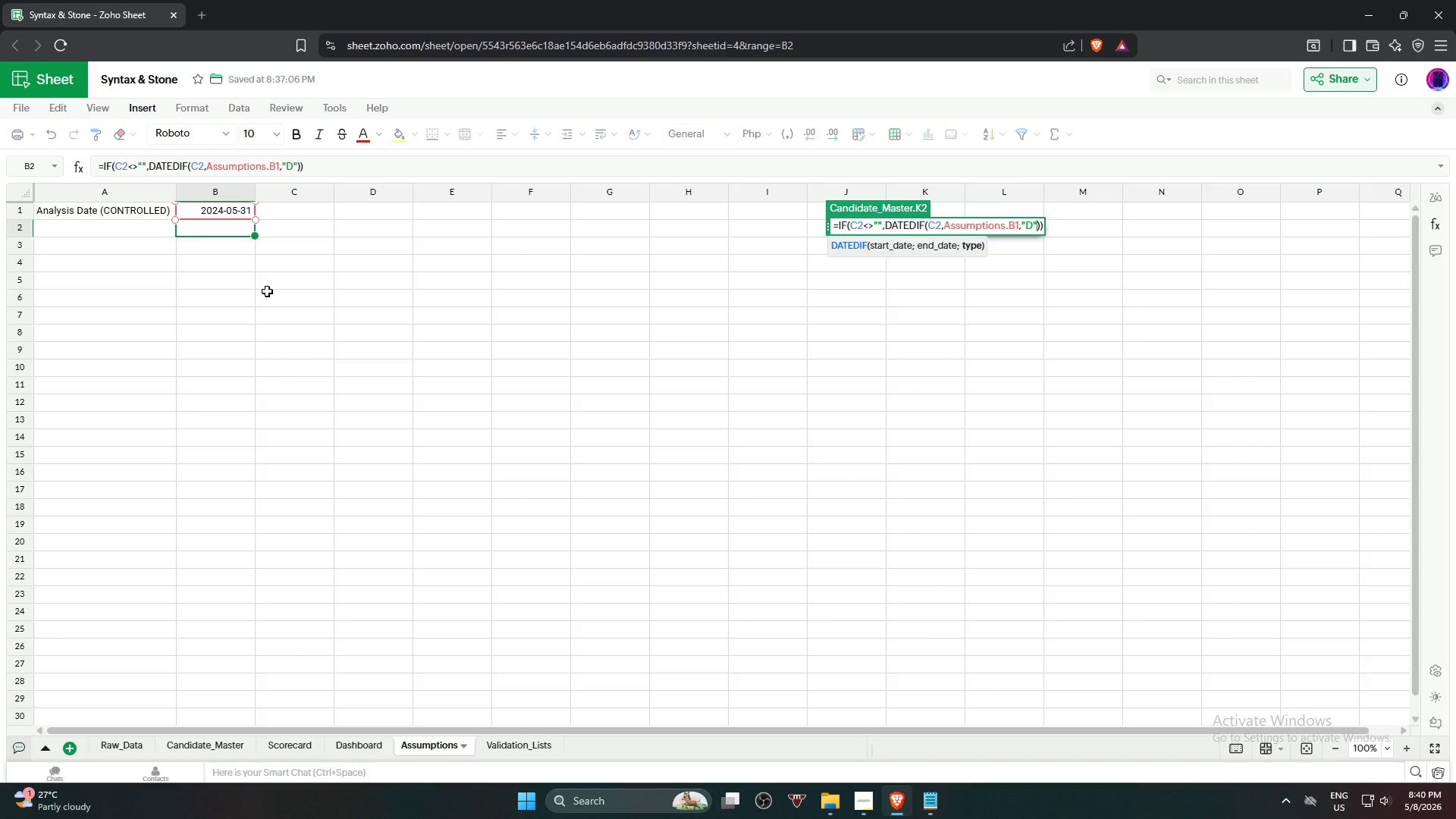 
wait(15.53)
 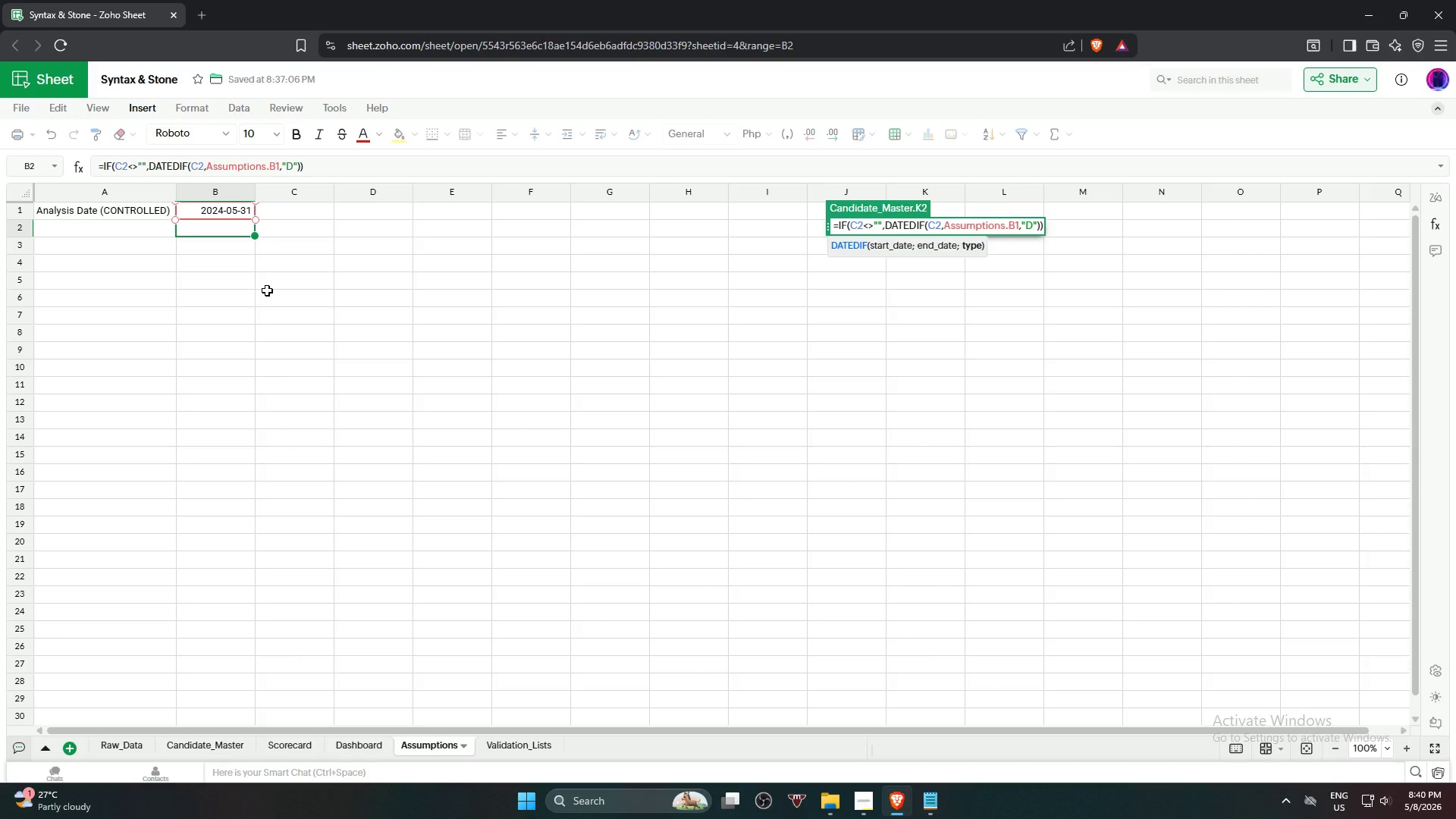 
key(Shift+0)
 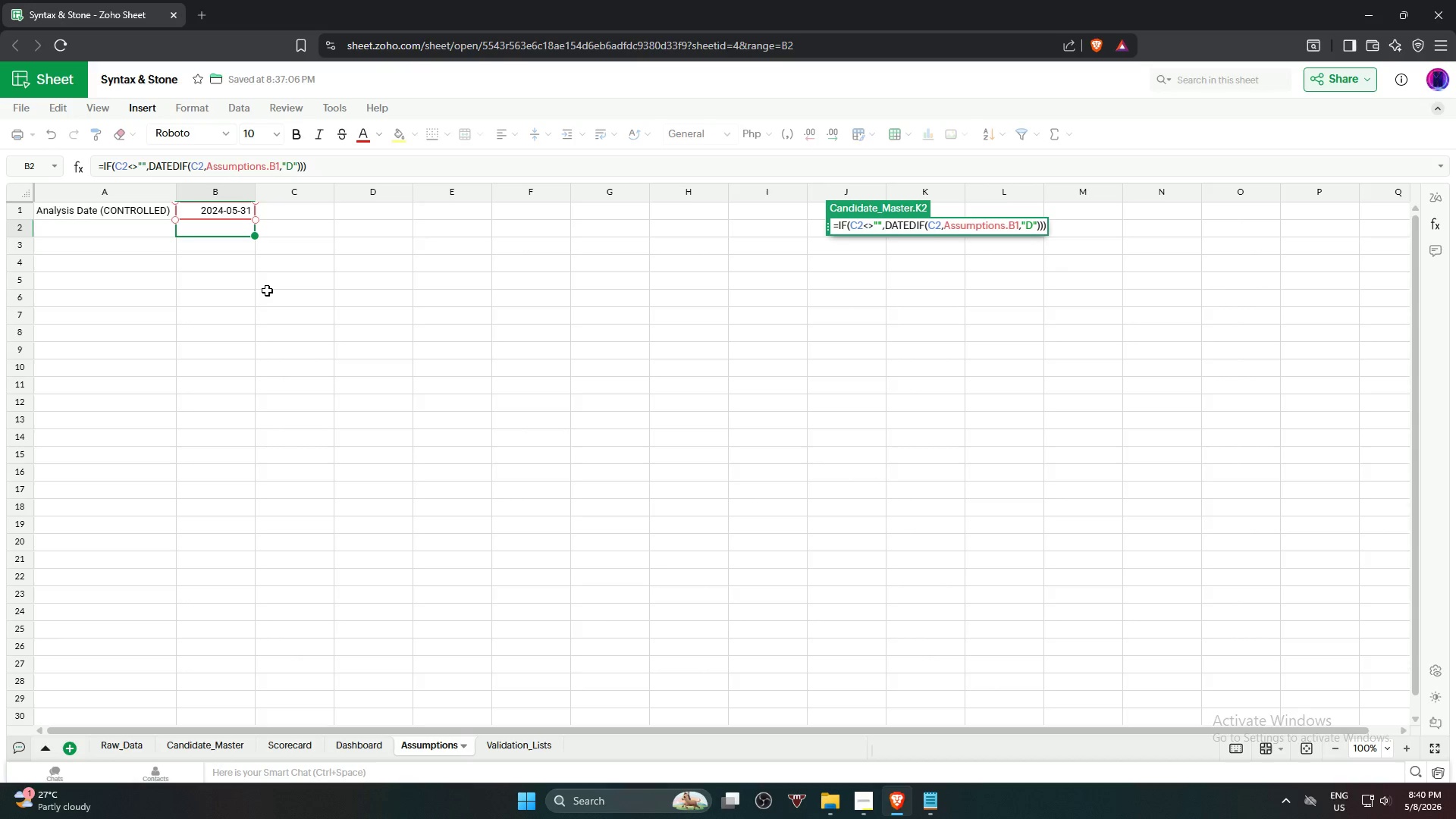 
key(Comma)
 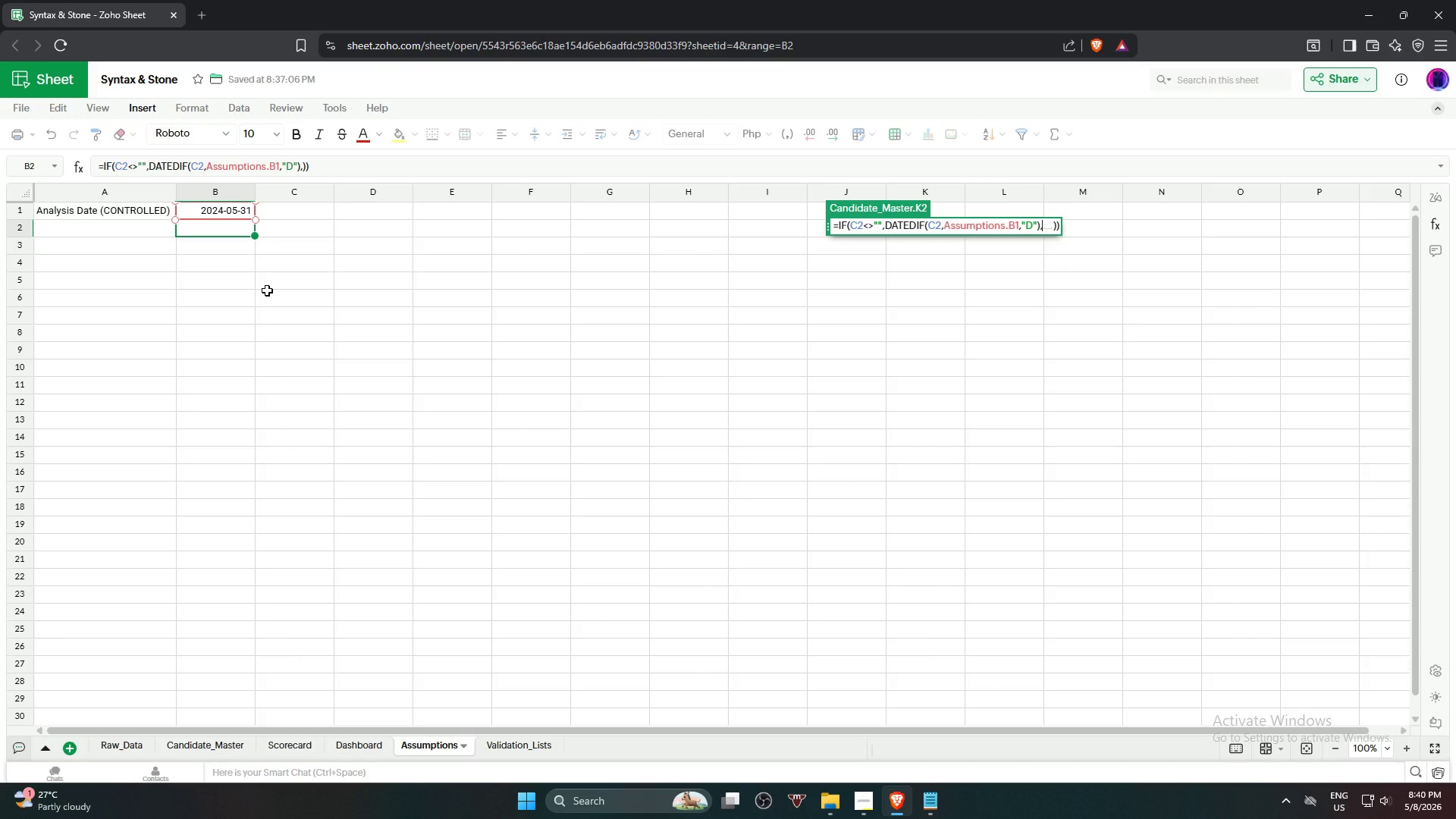 
key(Shift+Quote)
 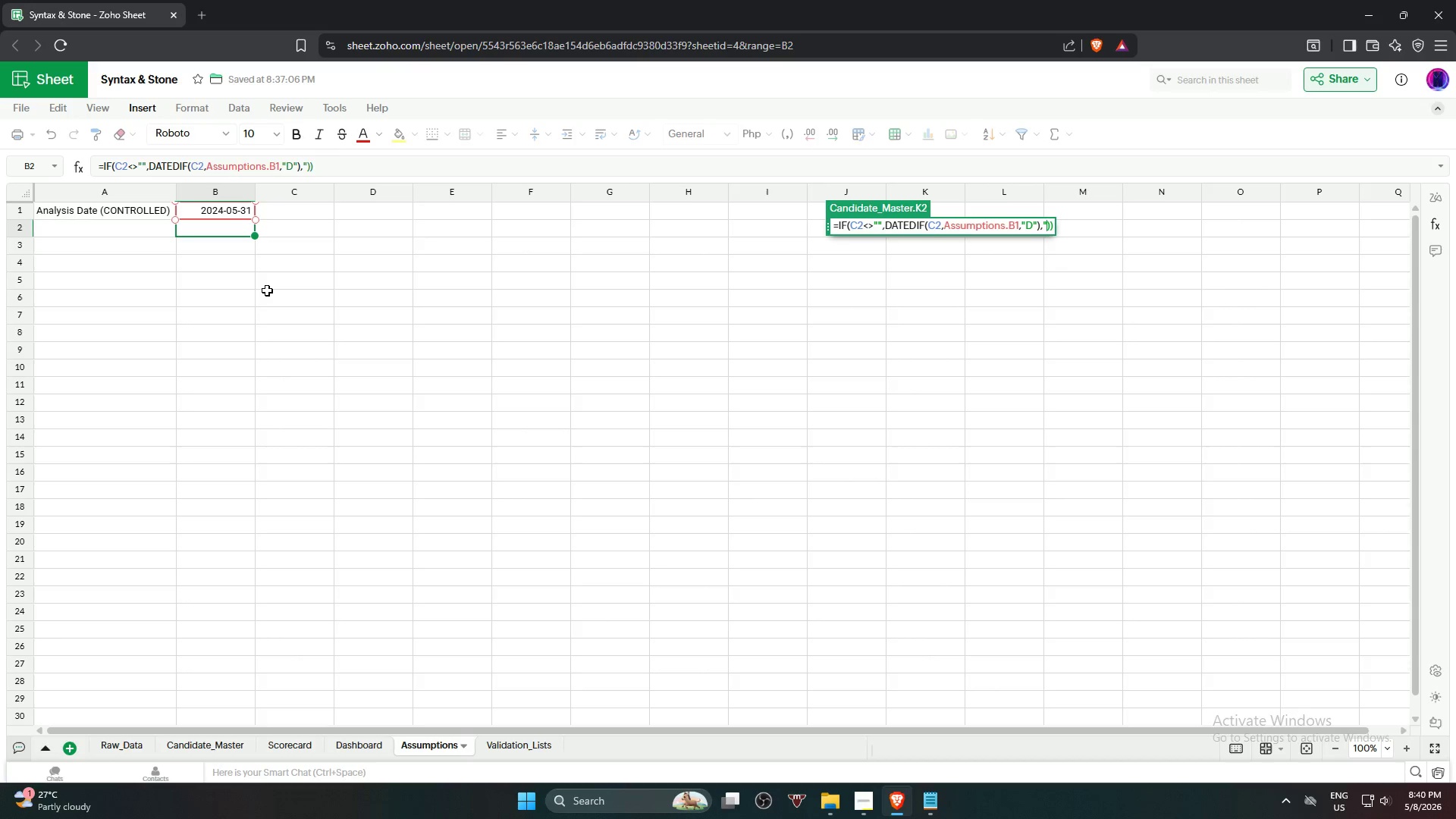 
key(Shift+Quote)
 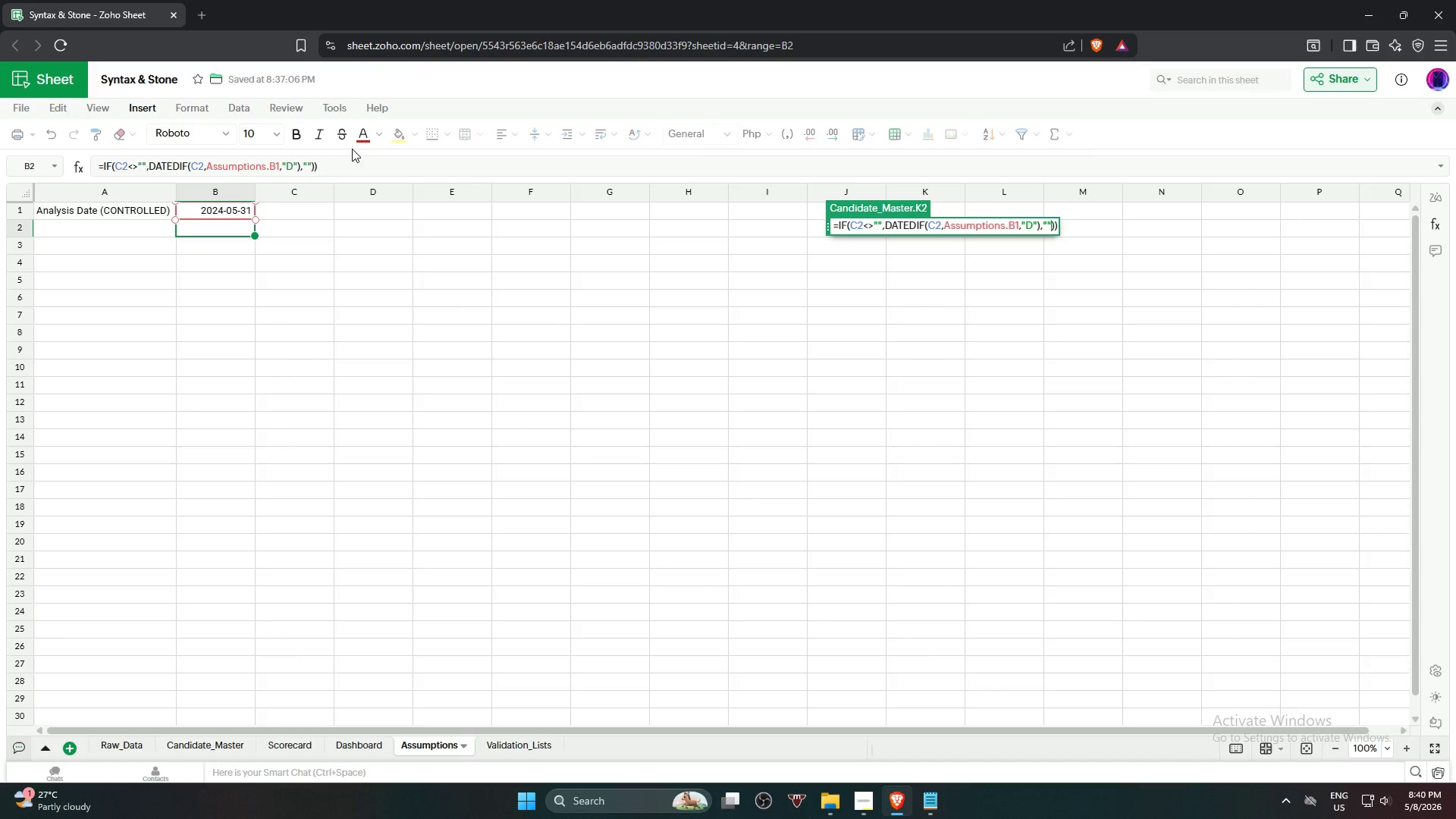 
left_click([333, 162])
 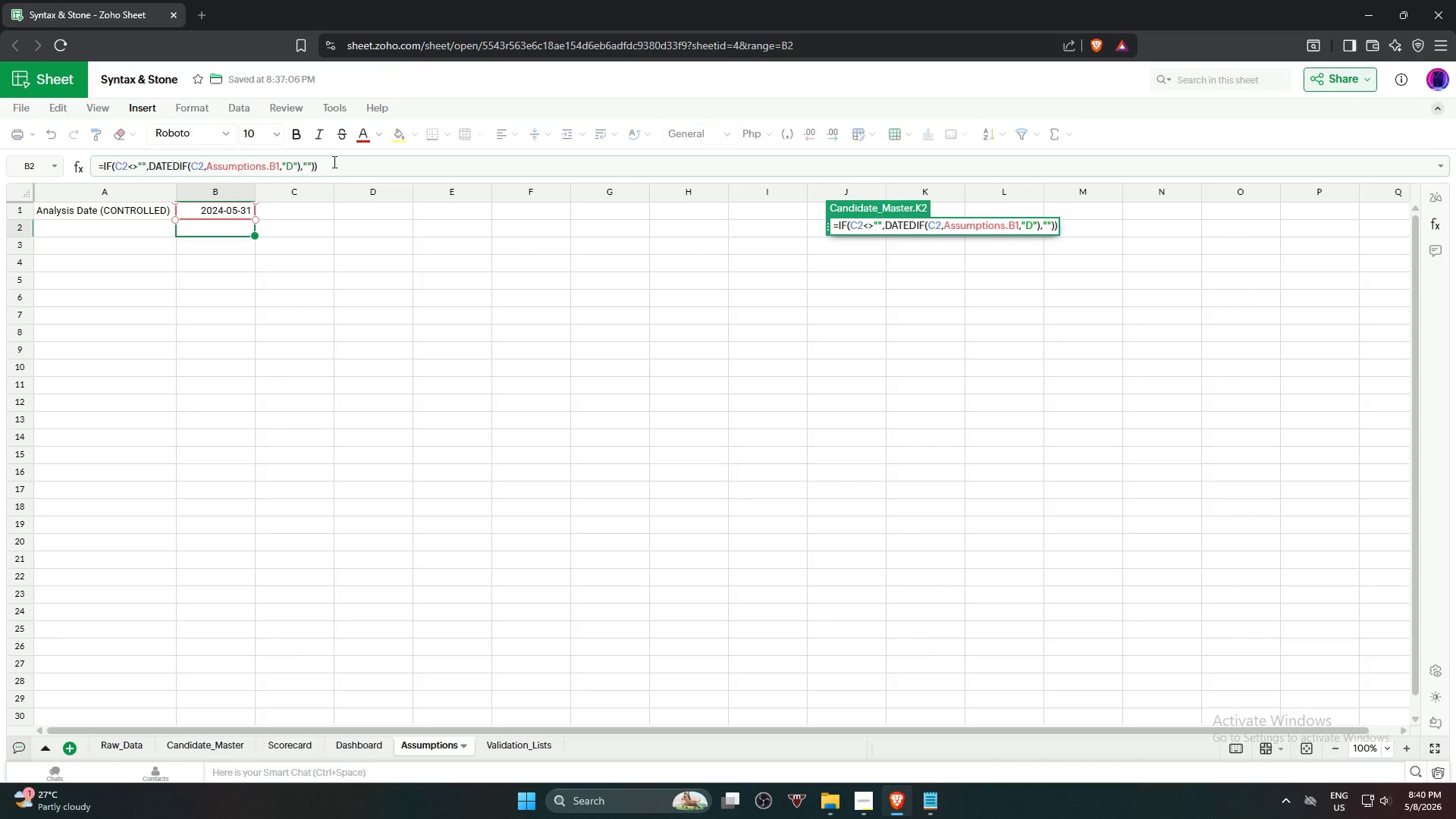 
key(Backspace)
 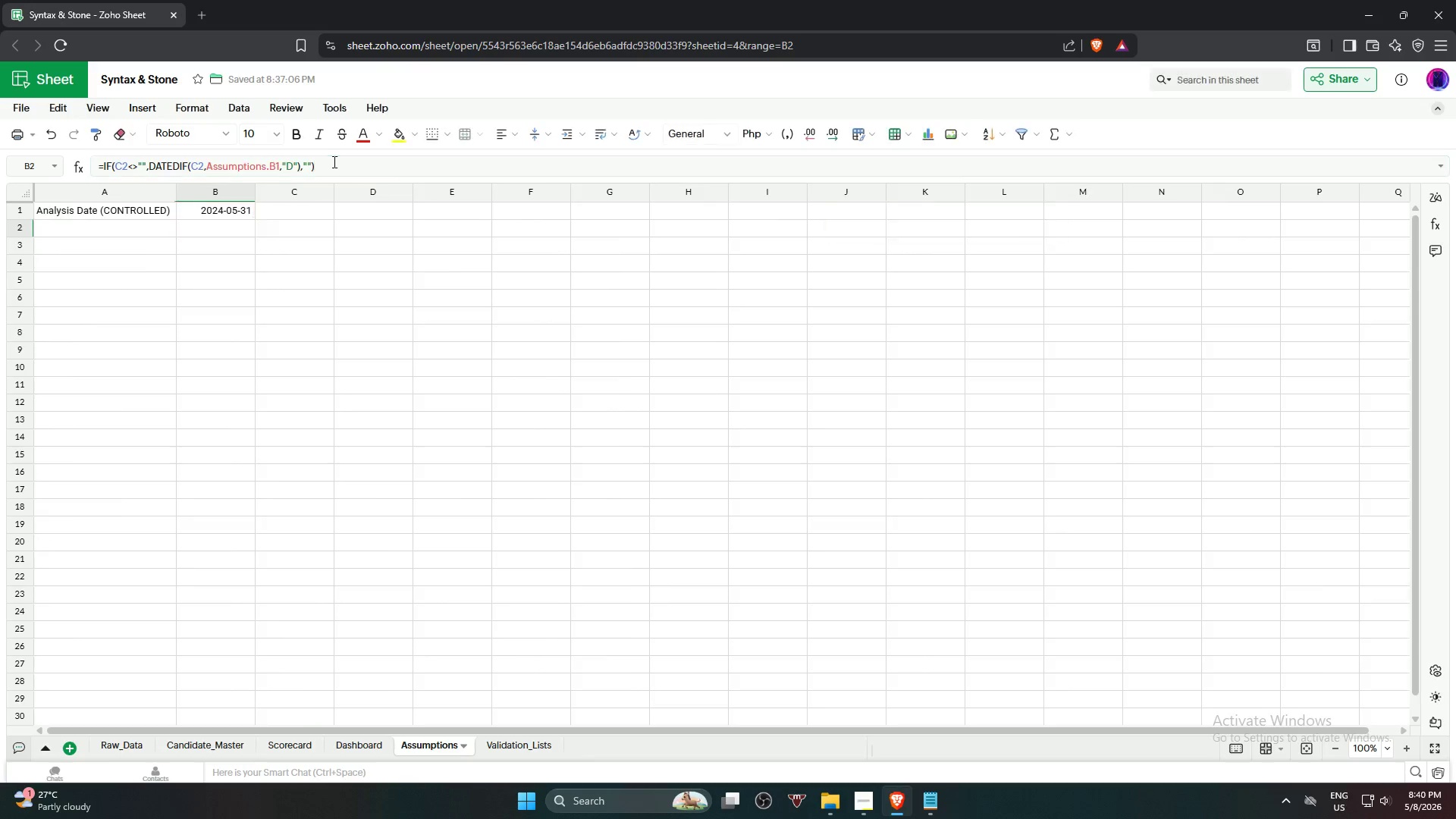 
key(Enter)
 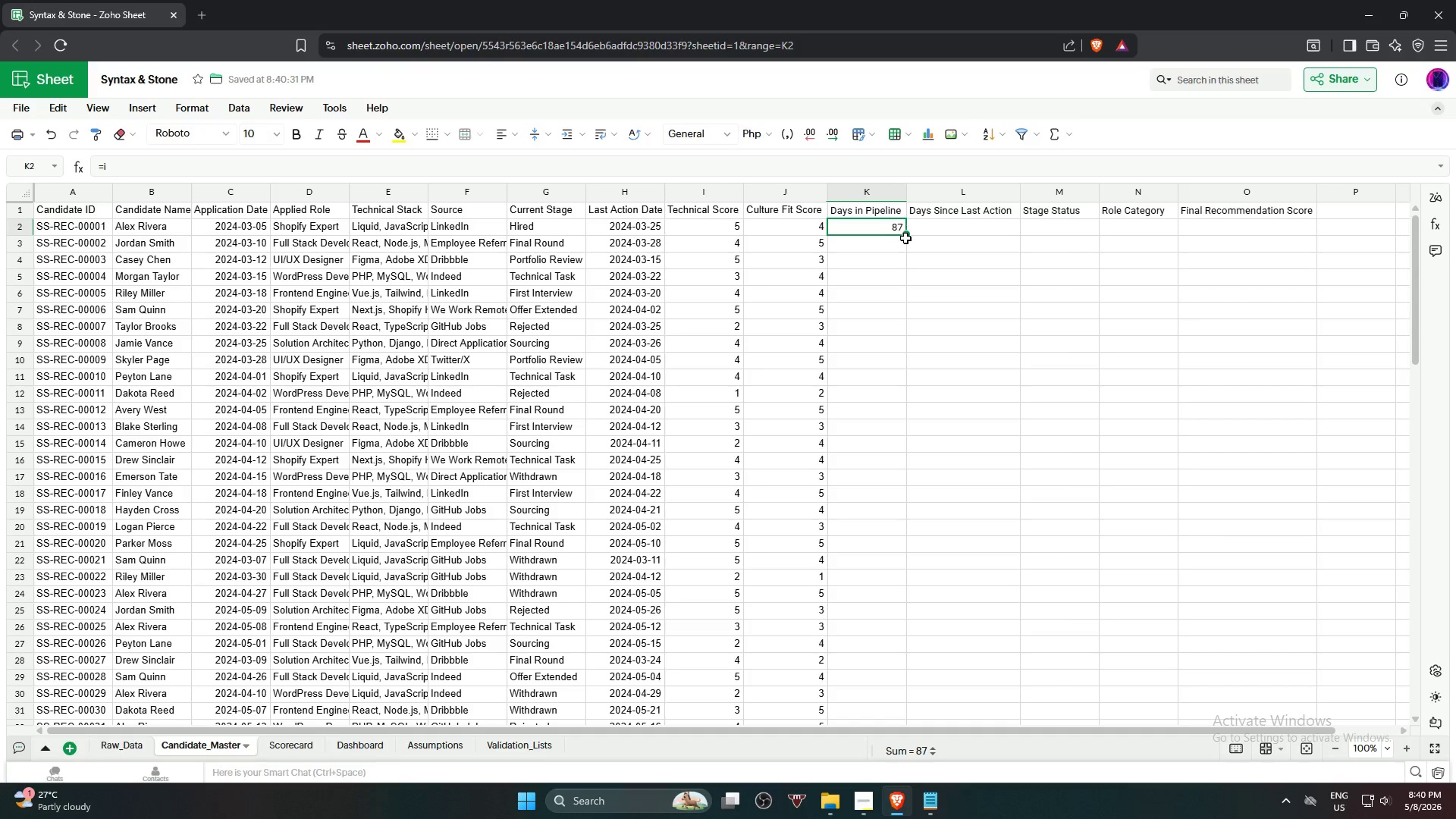 
wait(21.02)
 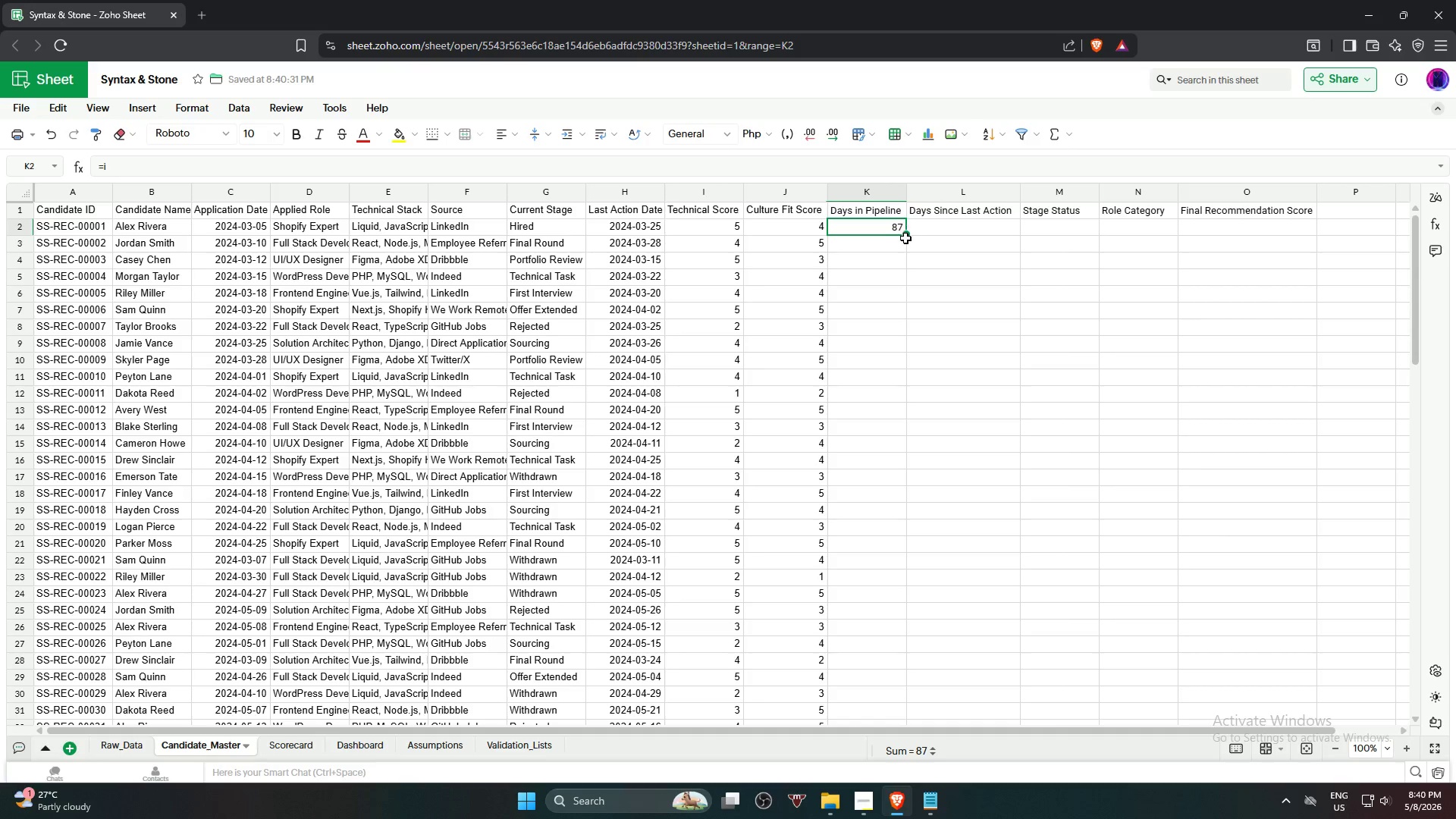 
left_click_drag(start_coordinate=[908, 234], to_coordinate=[894, 444])
 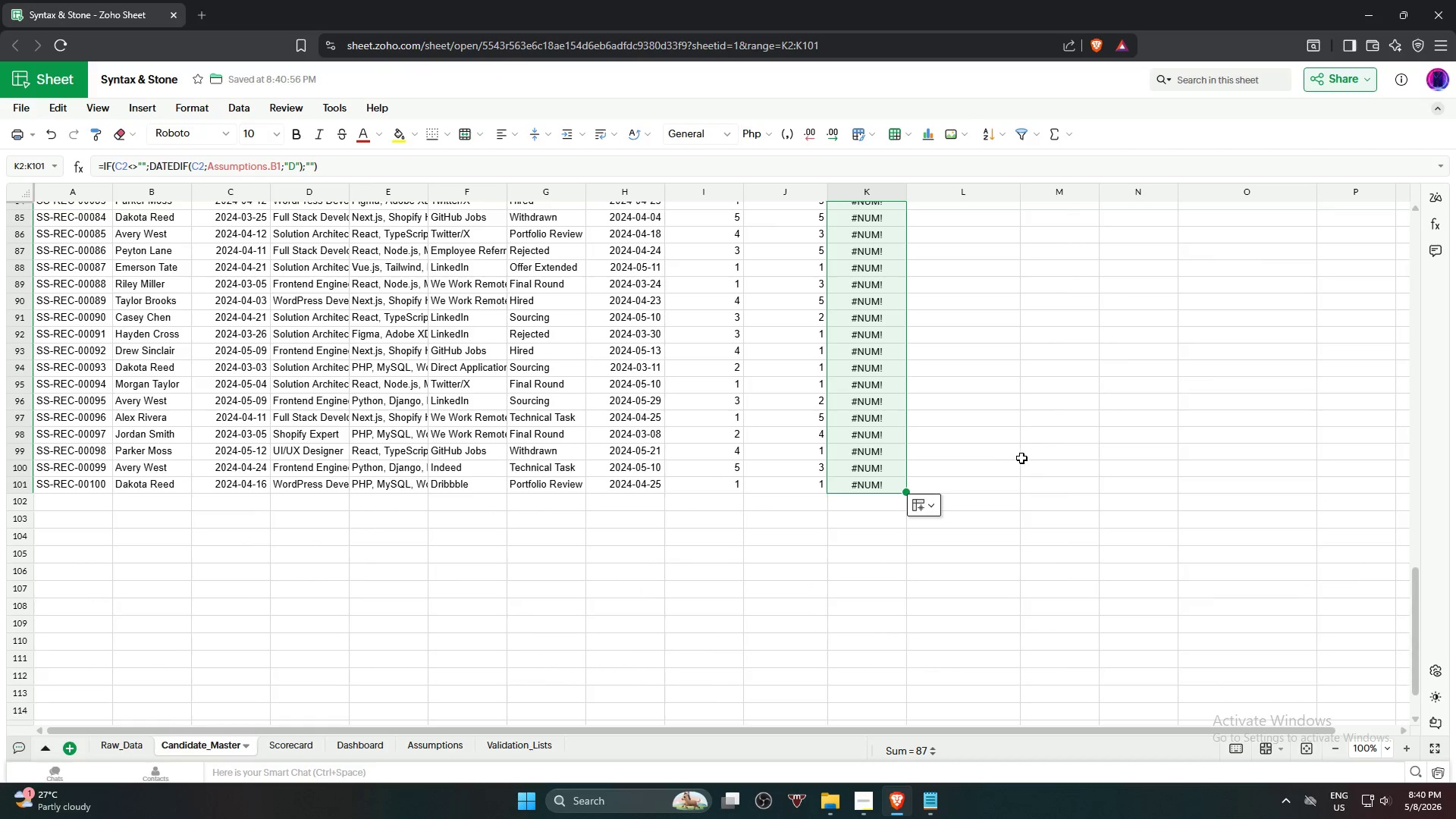 
scroll: coordinate [902, 480], scroll_direction: down, amount: 19.0
 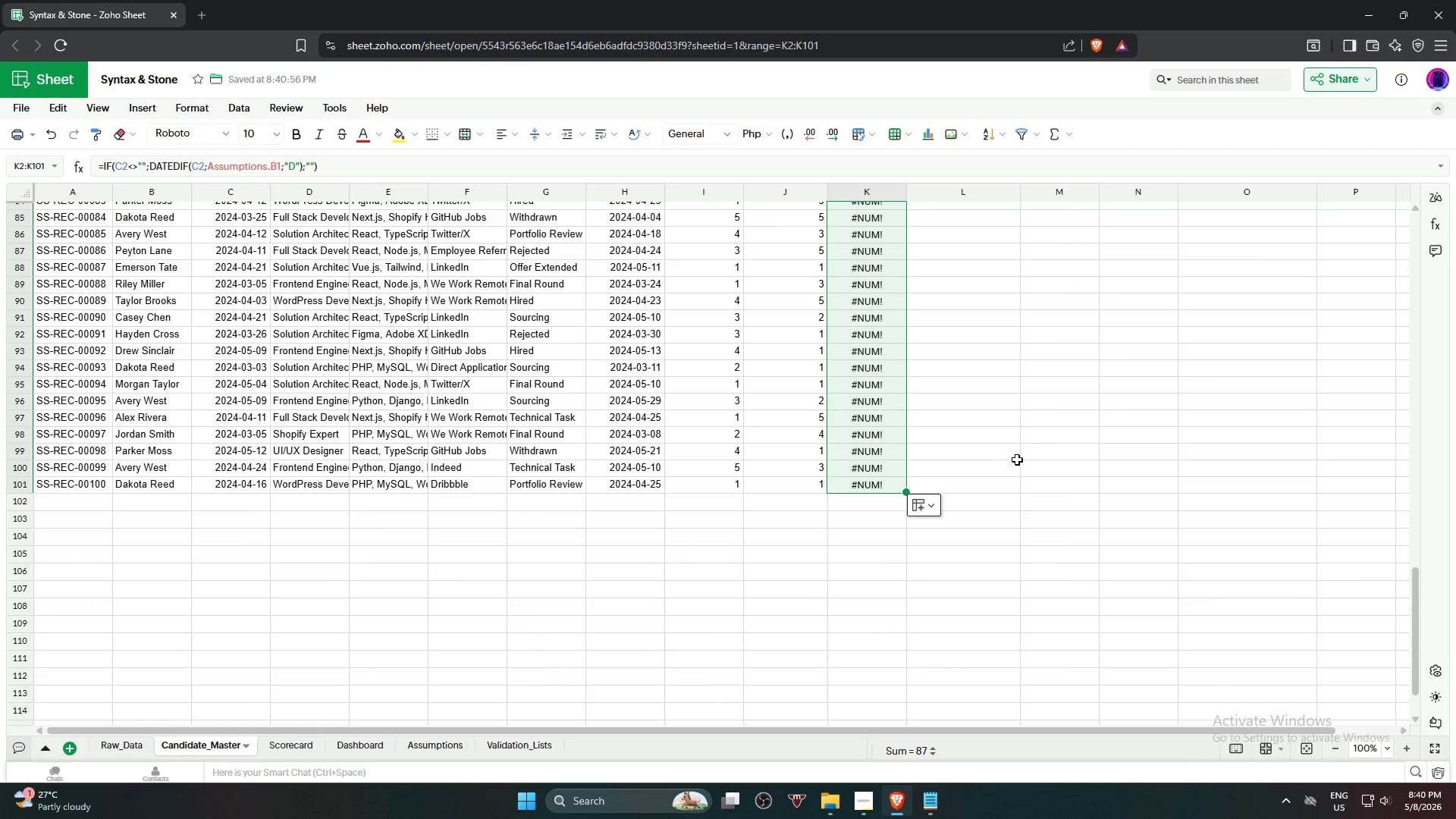 
scroll: coordinate [1008, 403], scroll_direction: up, amount: 26.0
 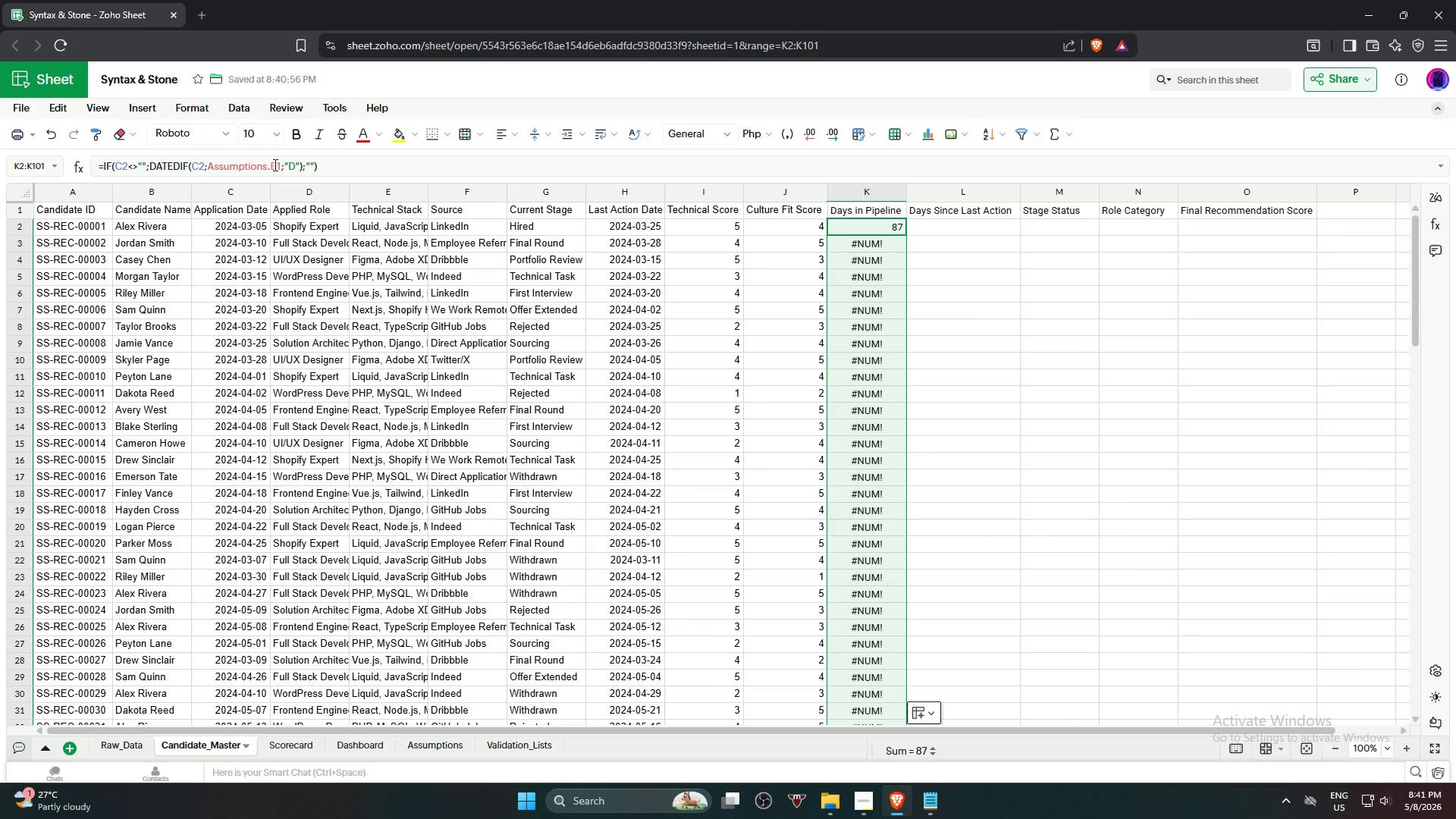 
left_click([272, 165])
 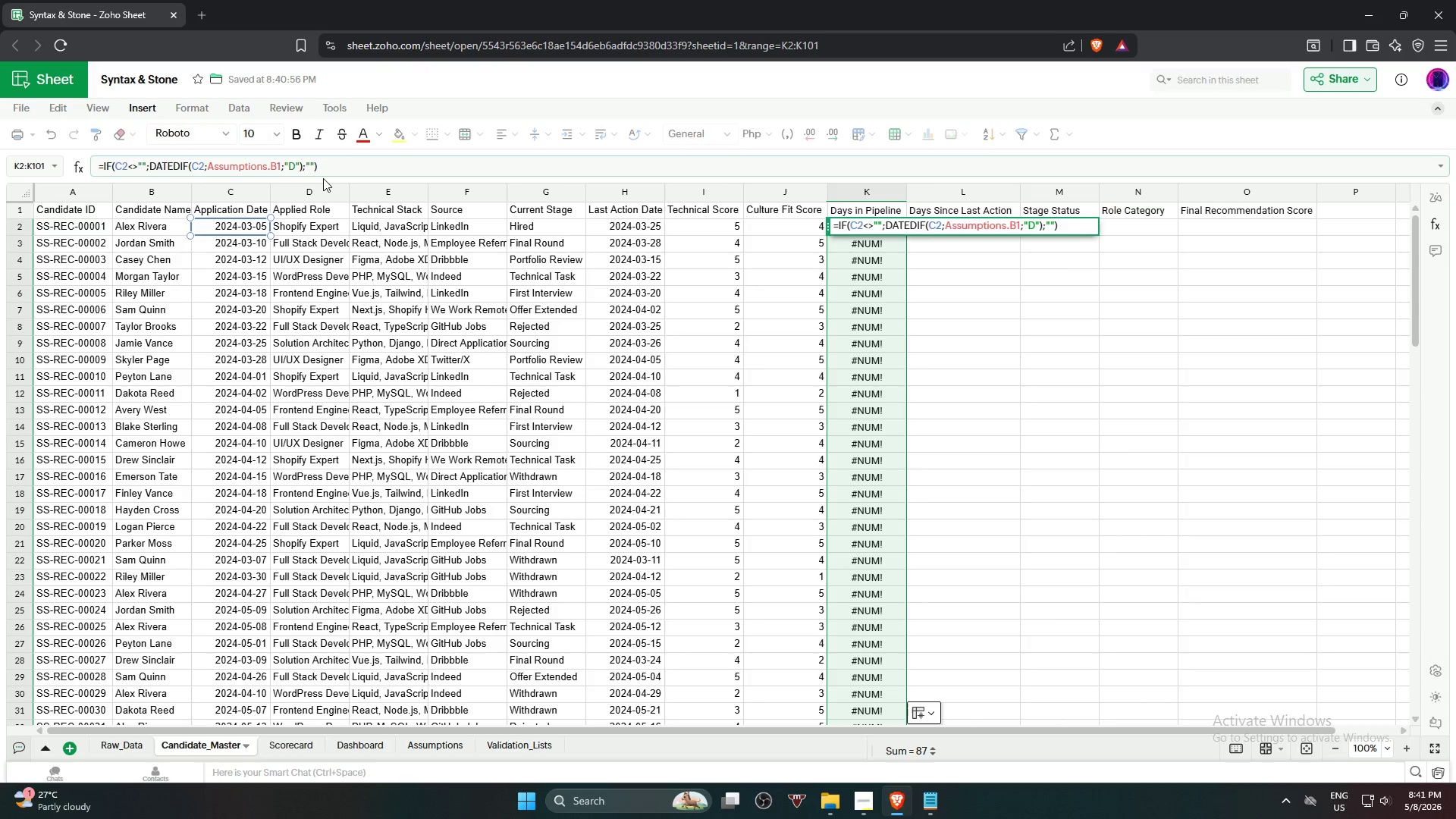 
key(Shift+4)
 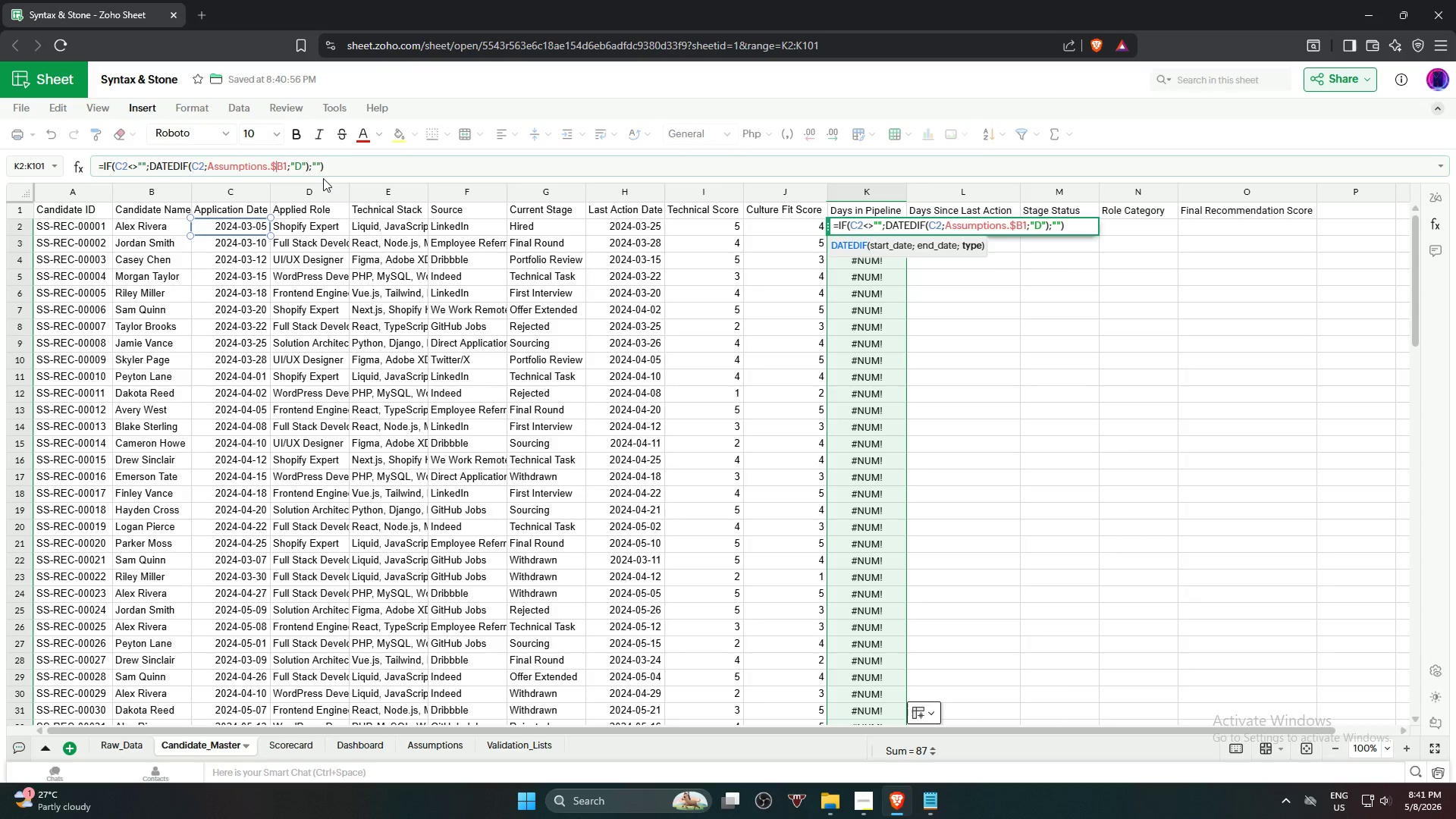 
key(Shift+ShiftRight)
 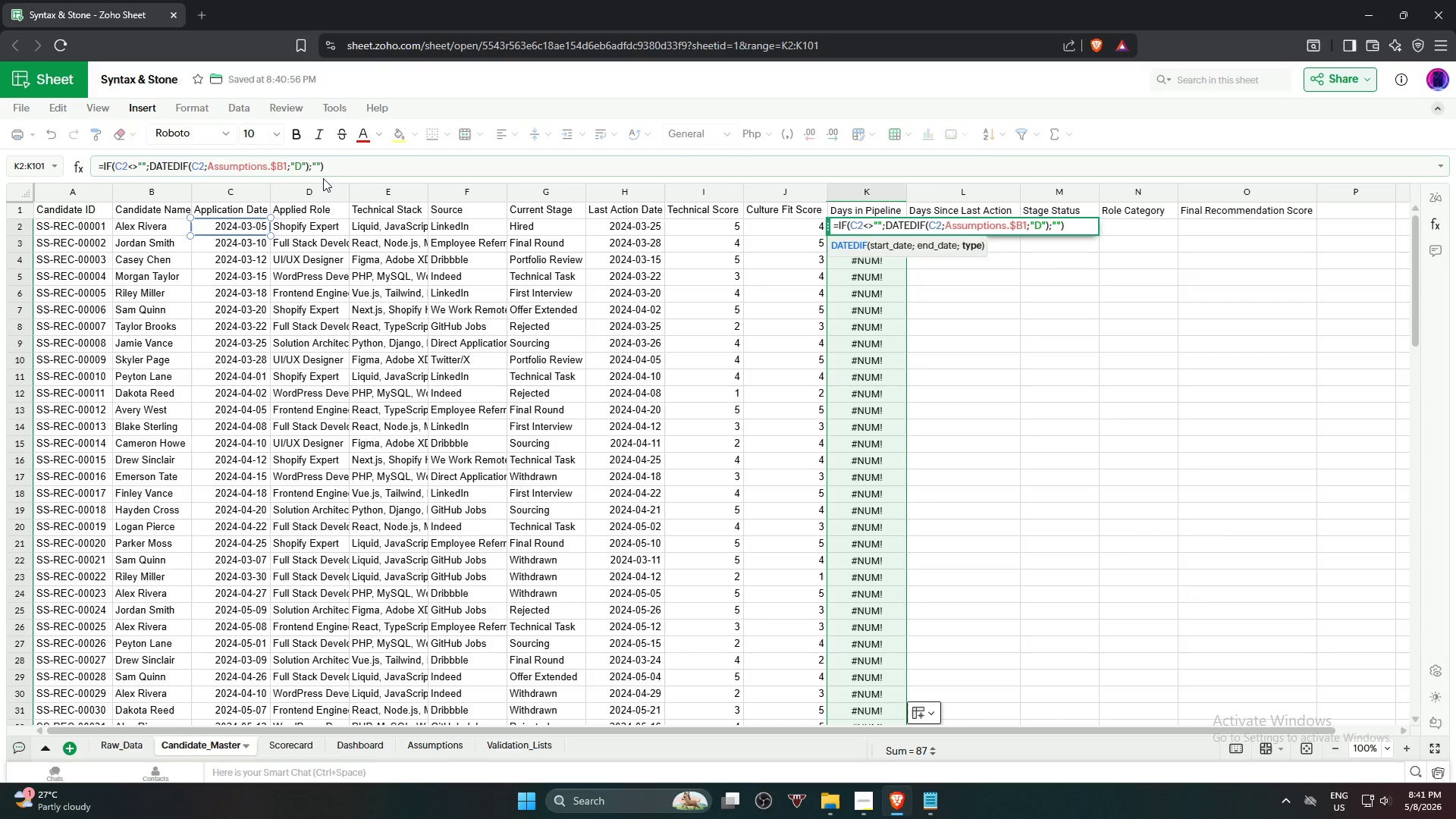 
key(ArrowRight)
 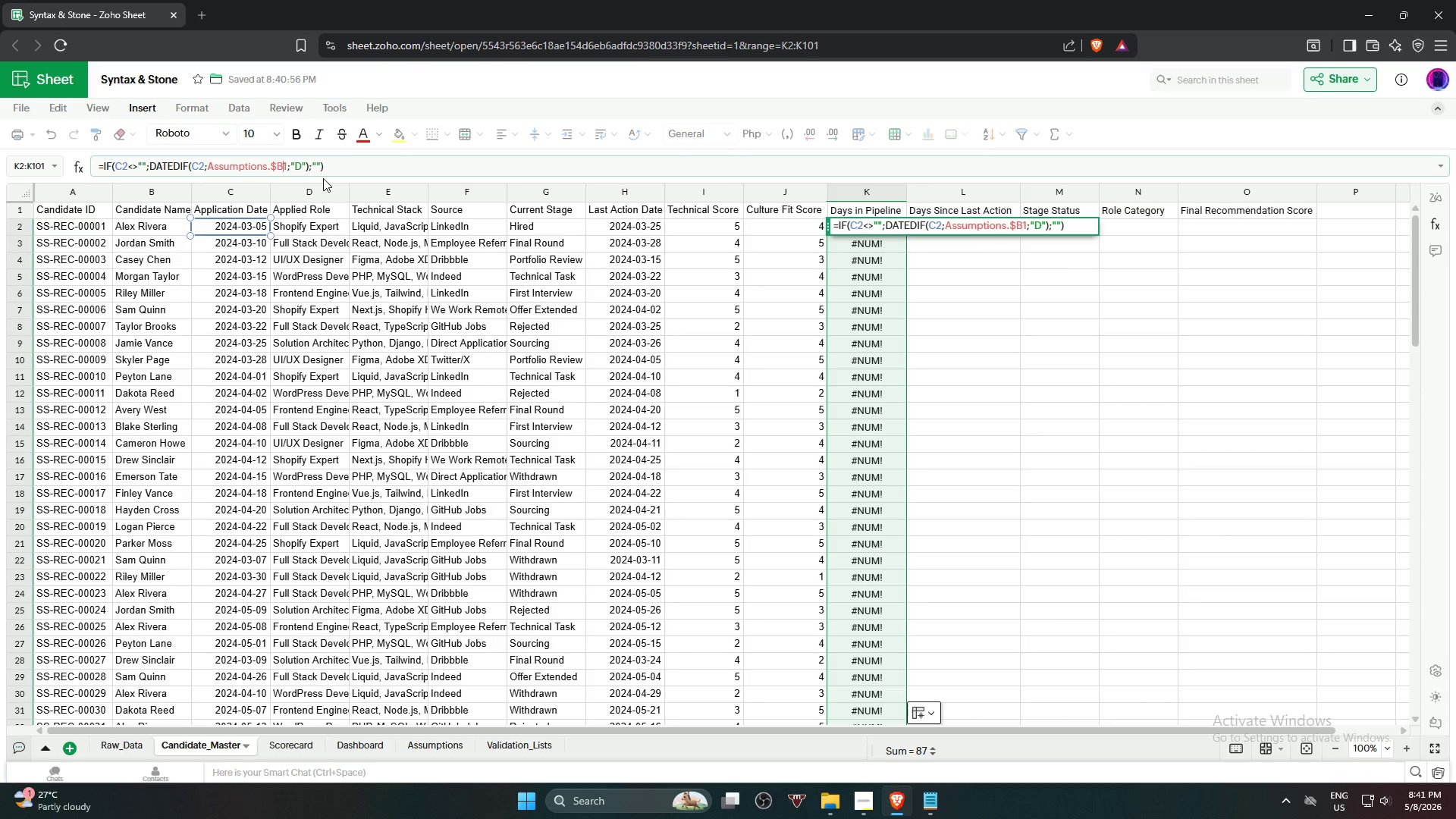 
key(Shift+ShiftRight)
 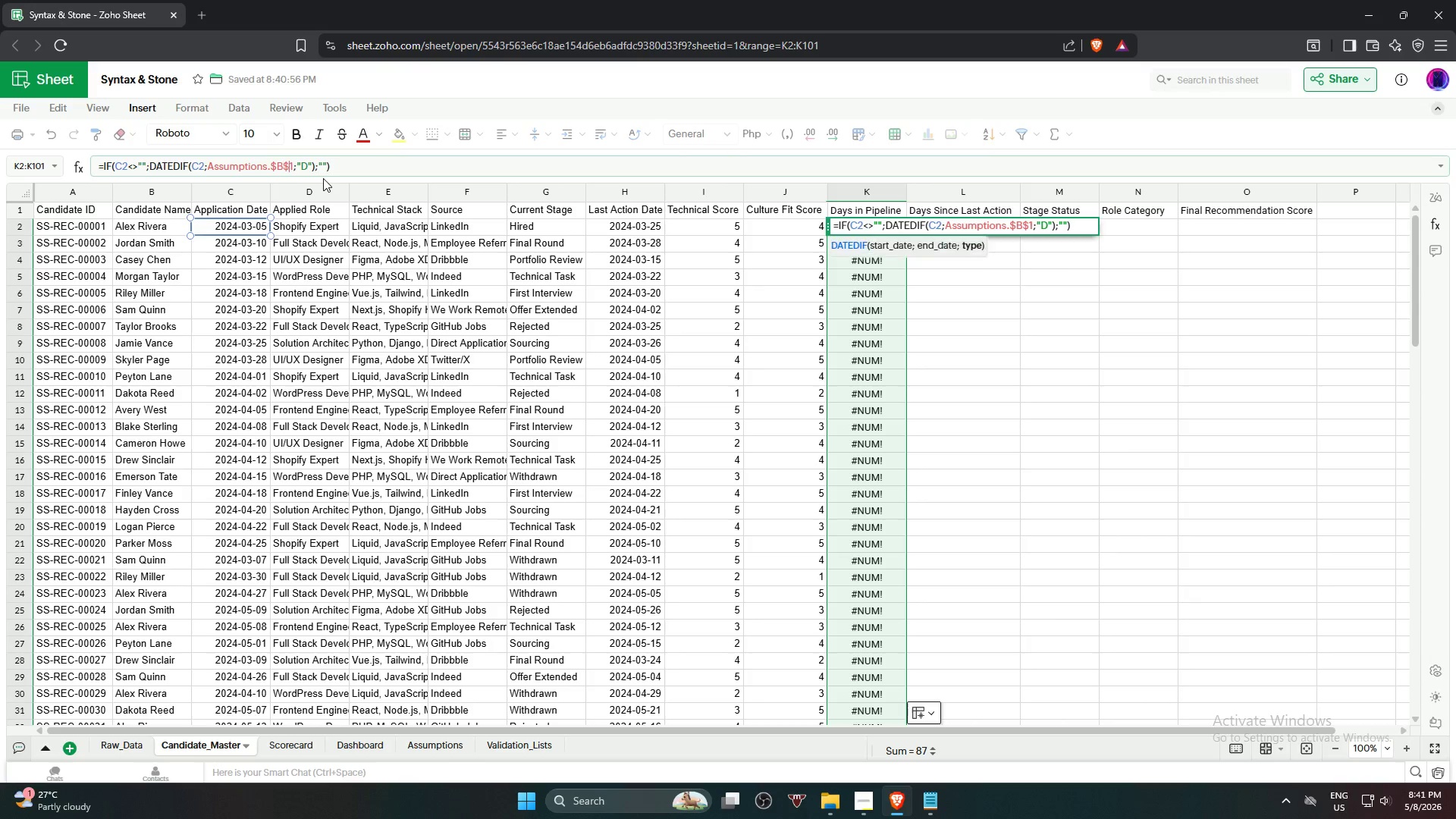 
key(Shift+4)
 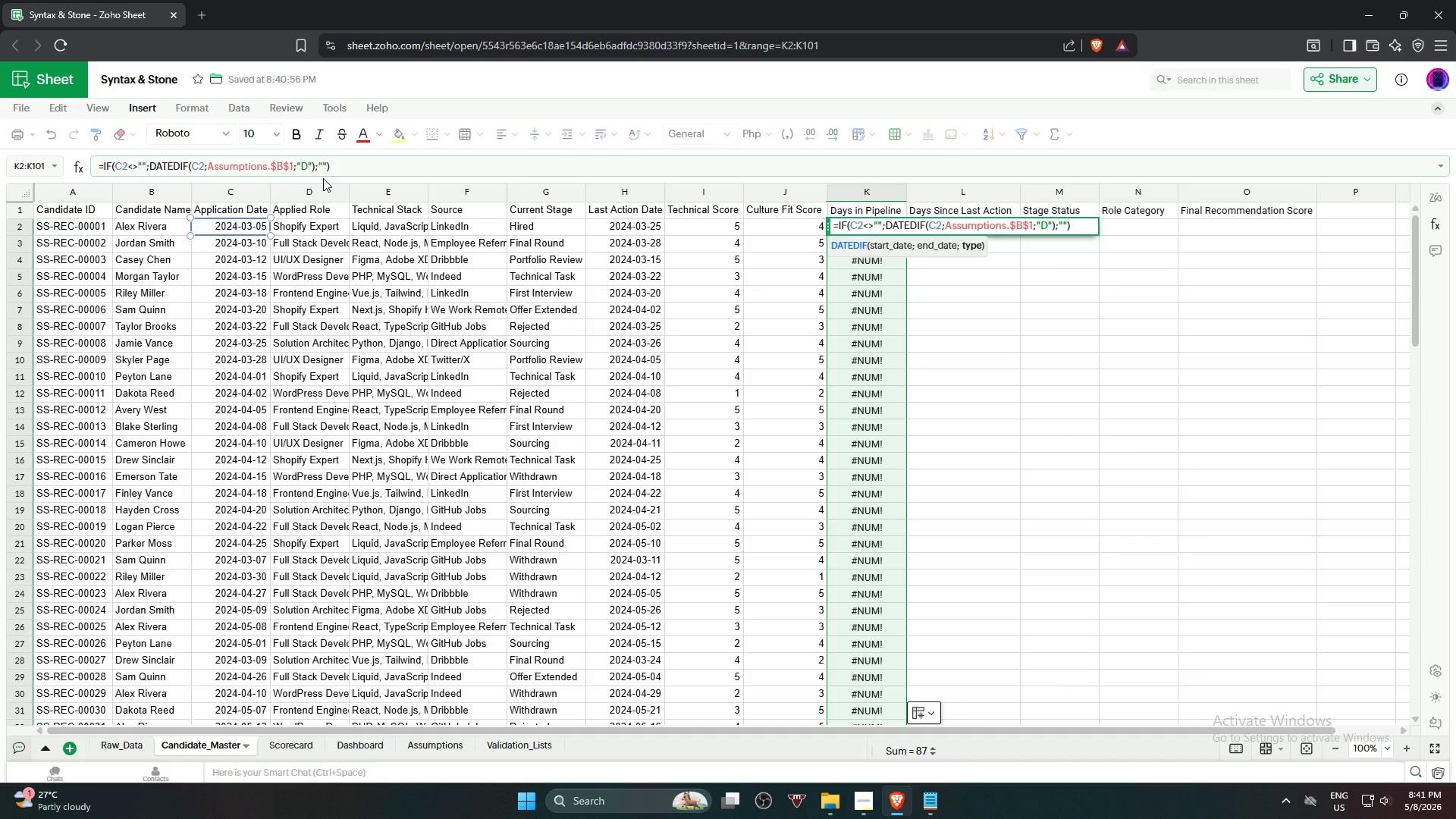 
key(NumpadEnter)
 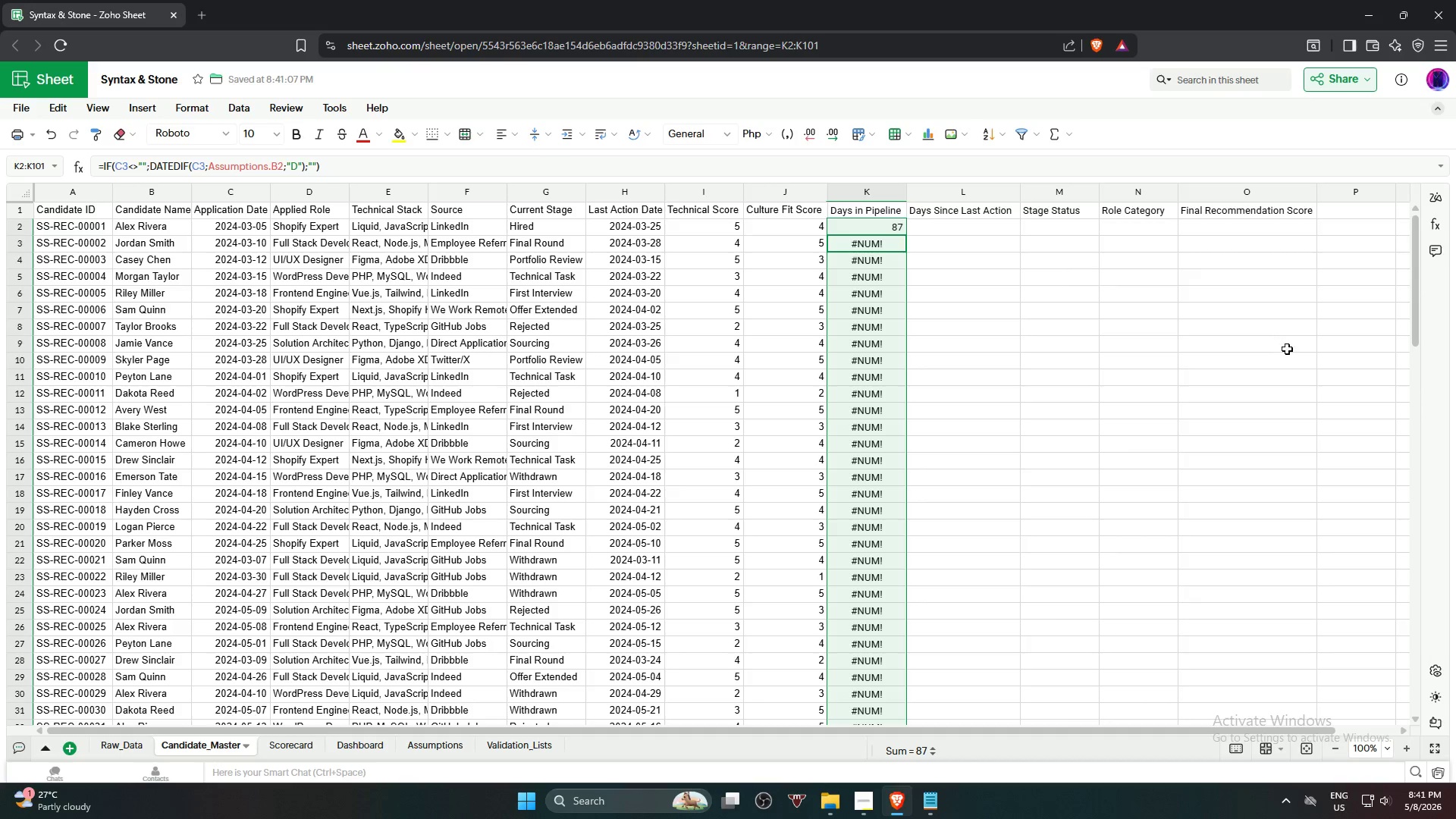 
left_click([1186, 316])
 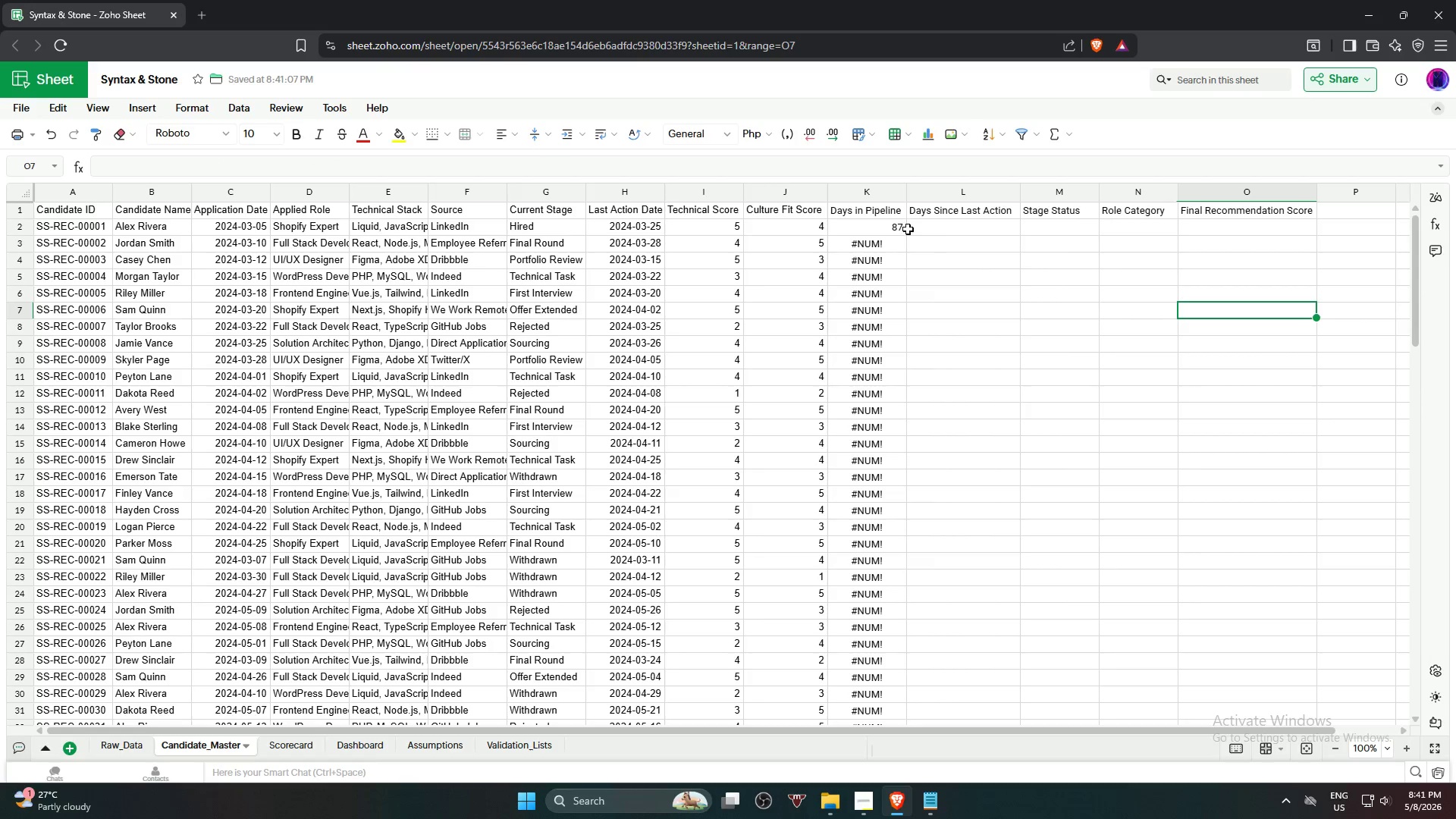 
left_click([901, 228])
 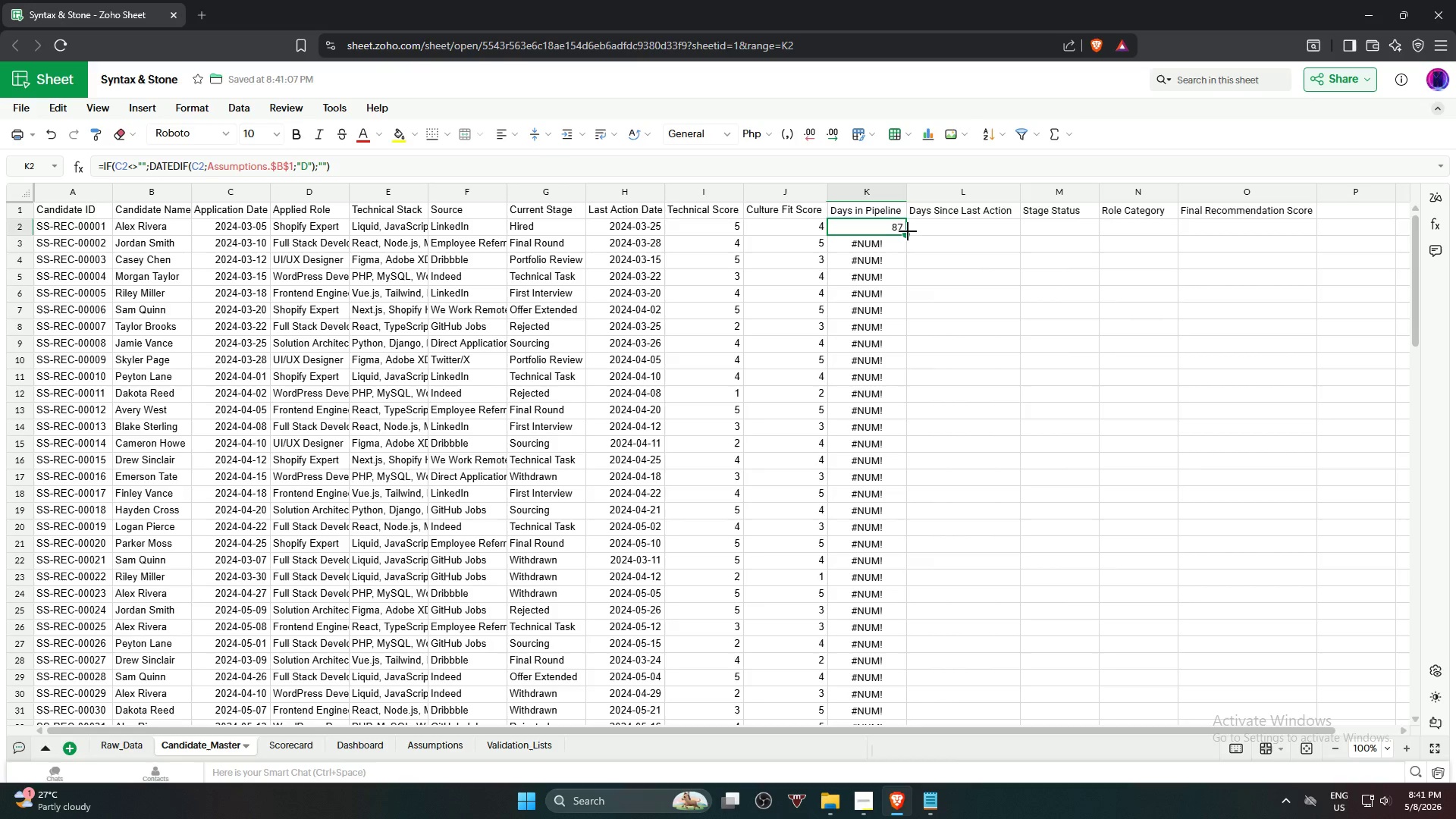 
left_click_drag(start_coordinate=[906, 231], to_coordinate=[875, 368])
 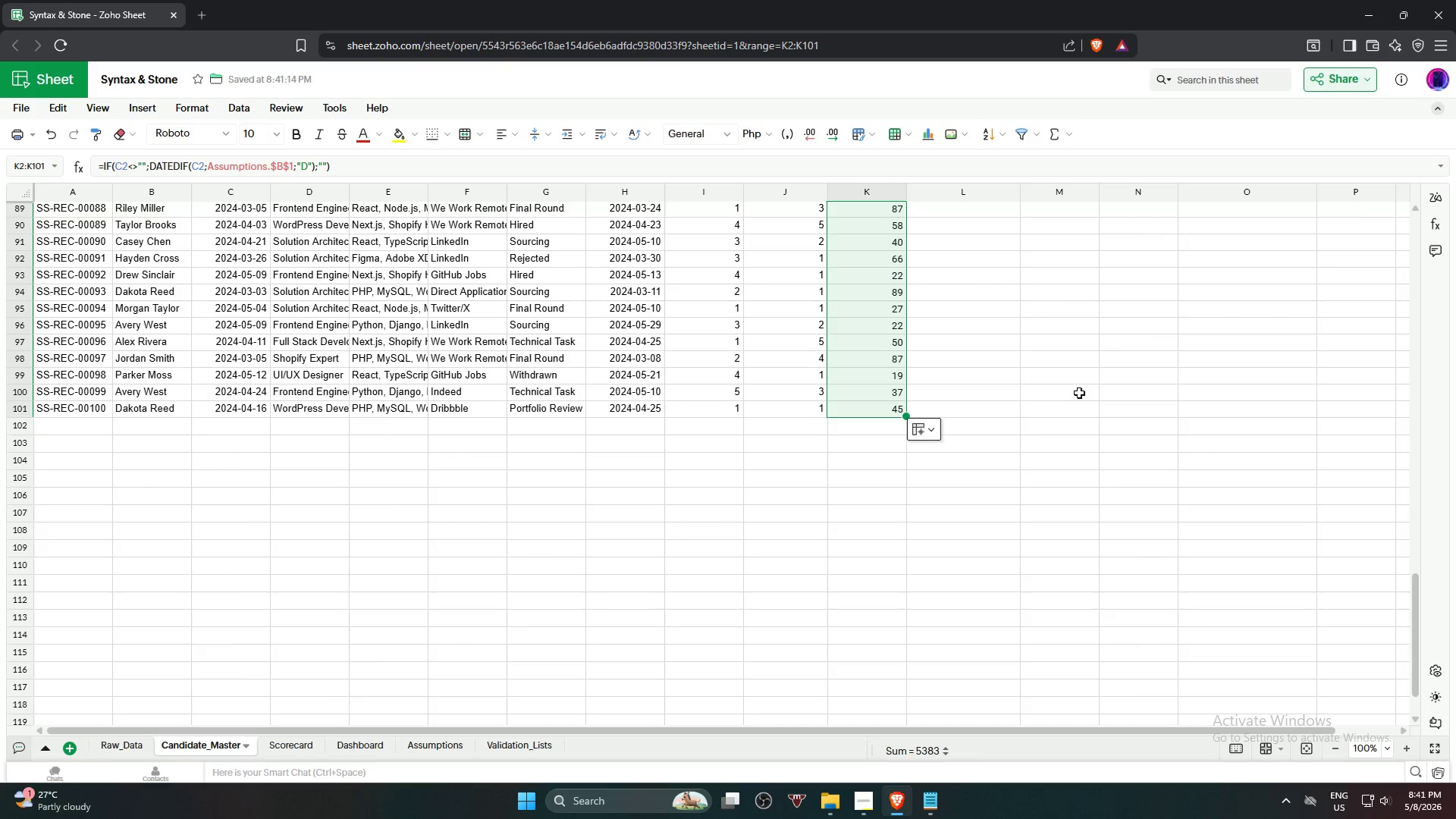 
scroll: coordinate [900, 521], scroll_direction: down, amount: 20.0
 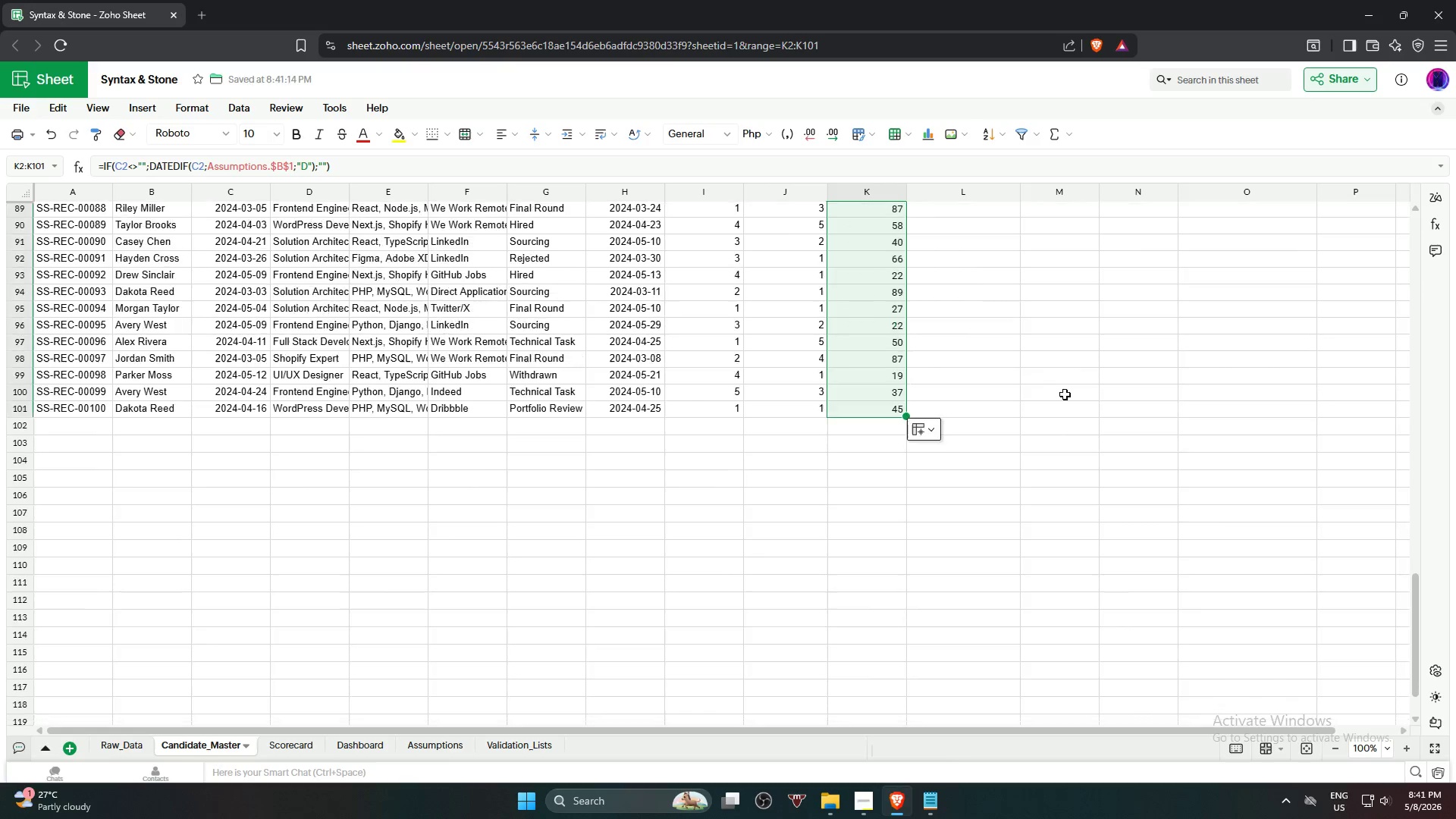 
scroll: coordinate [1116, 403], scroll_direction: up, amount: 23.0
 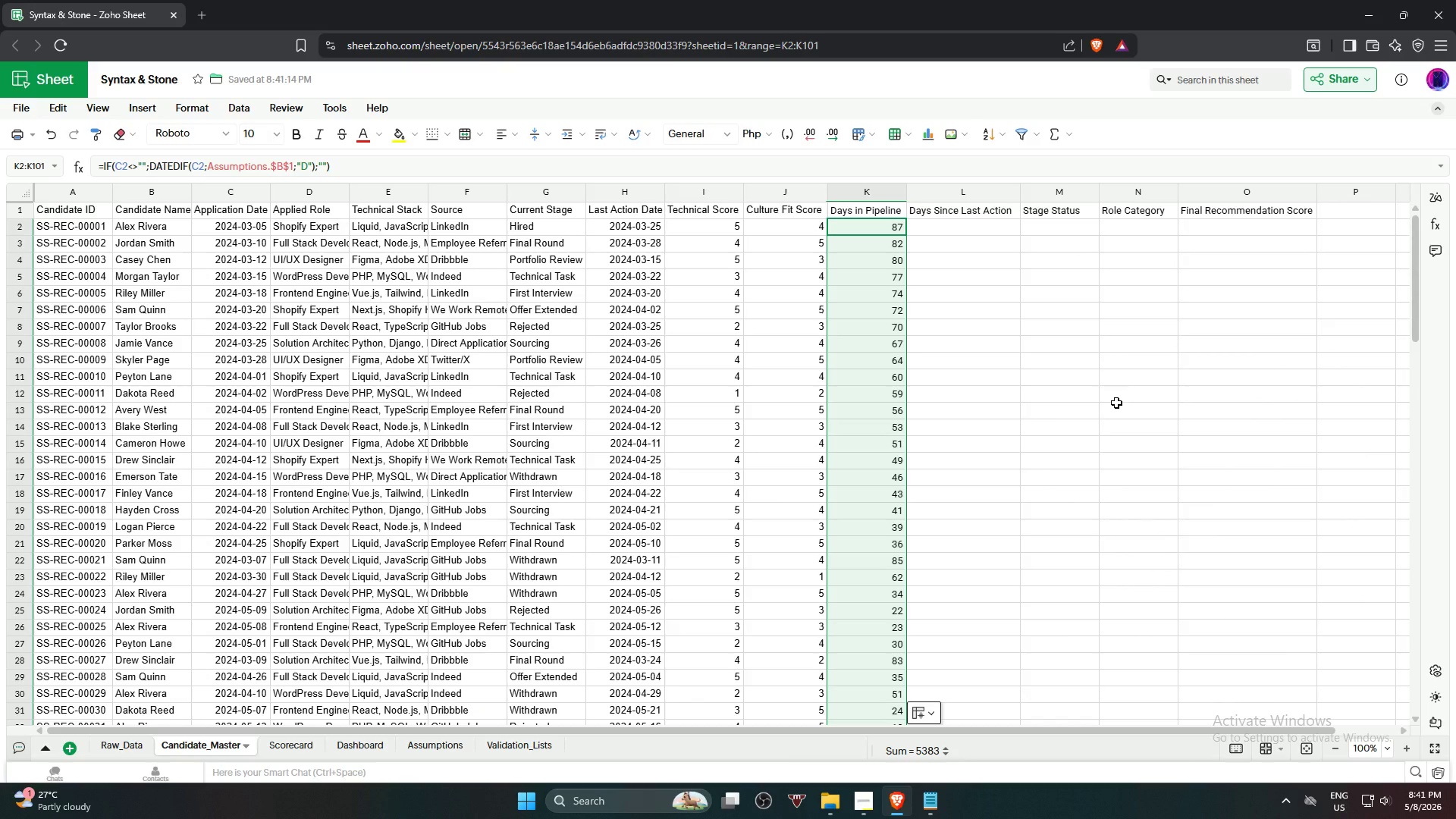 
wait(11.75)
 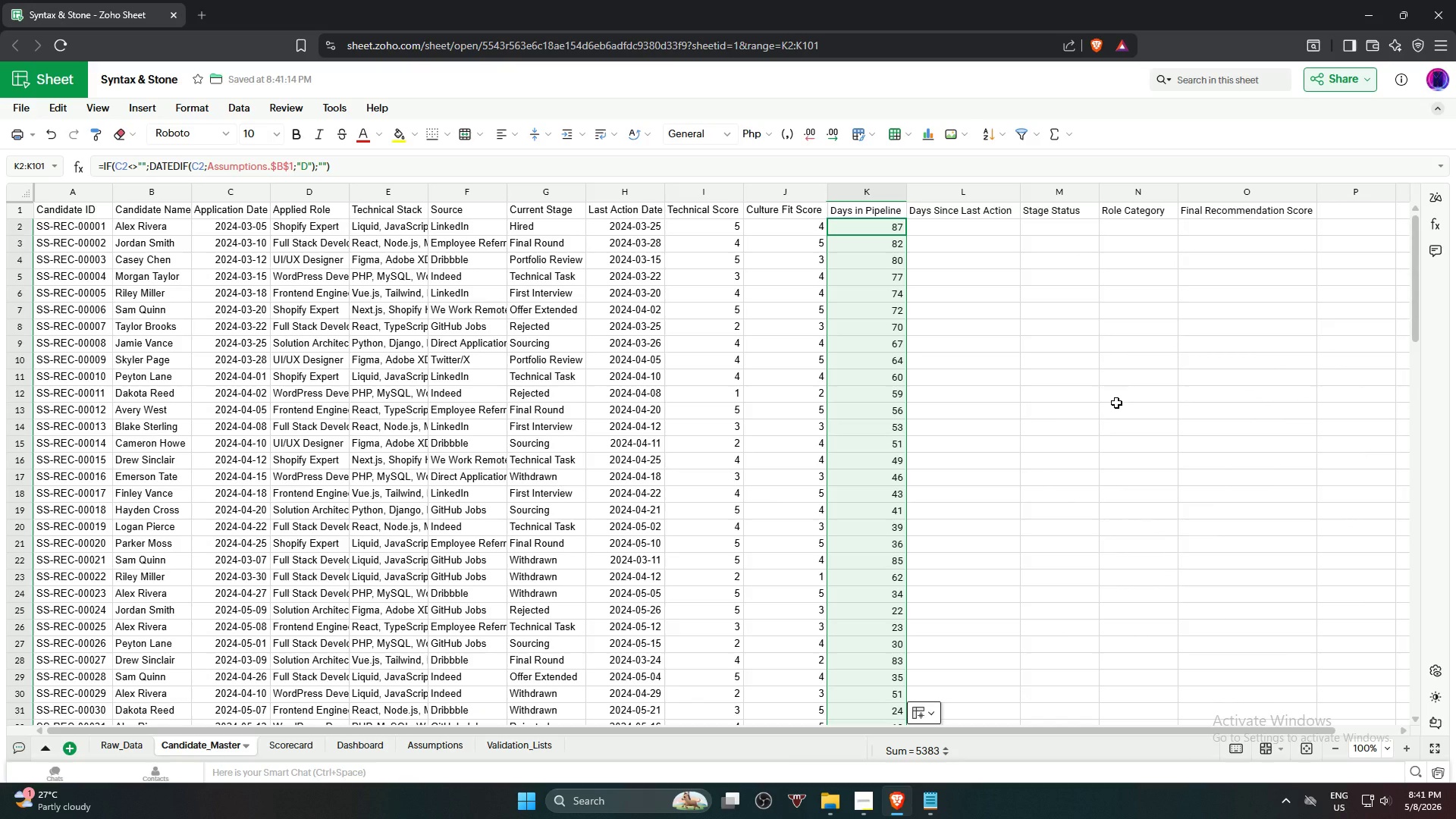 
left_click([980, 231])
 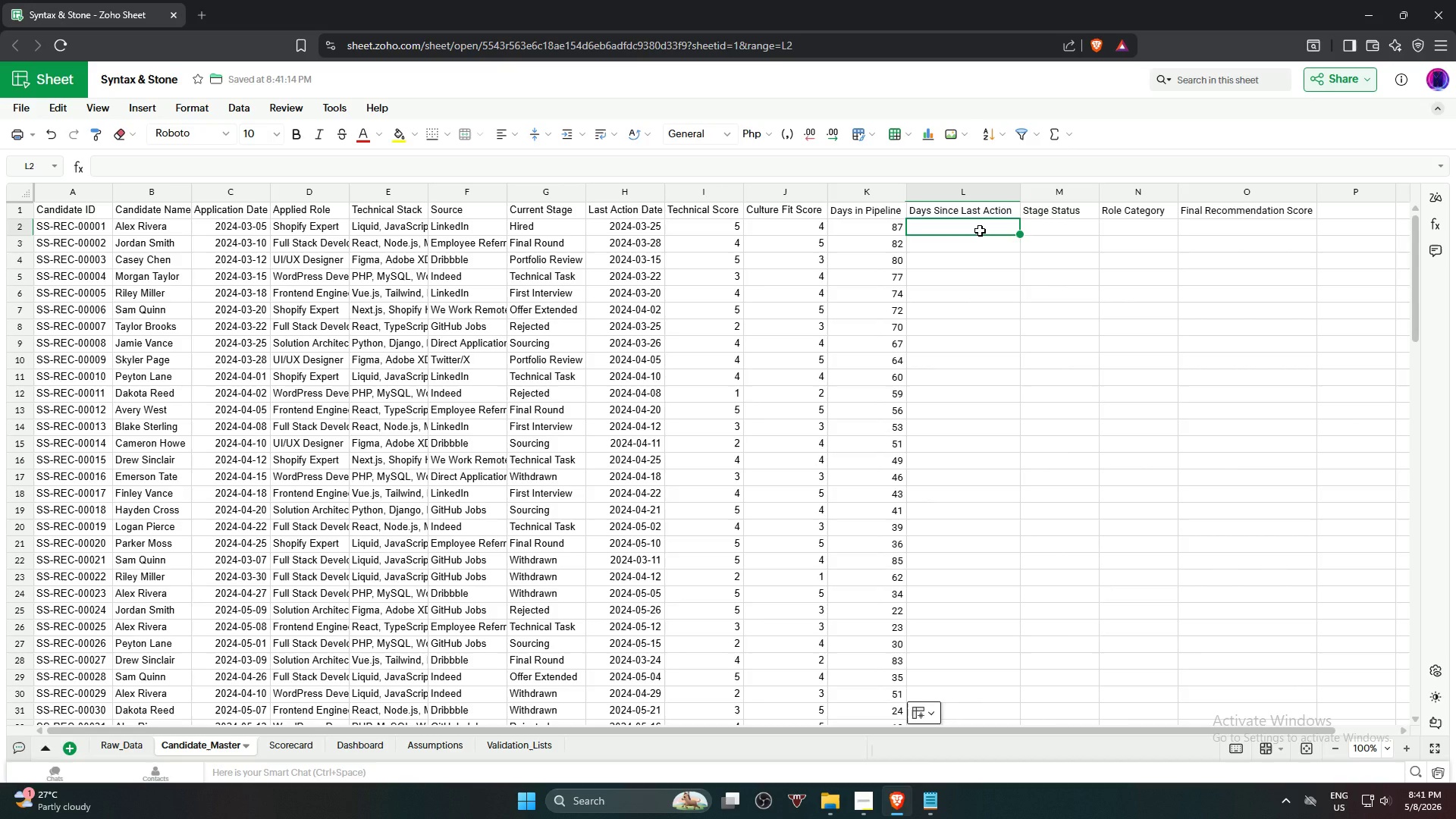 
type(=IF)
 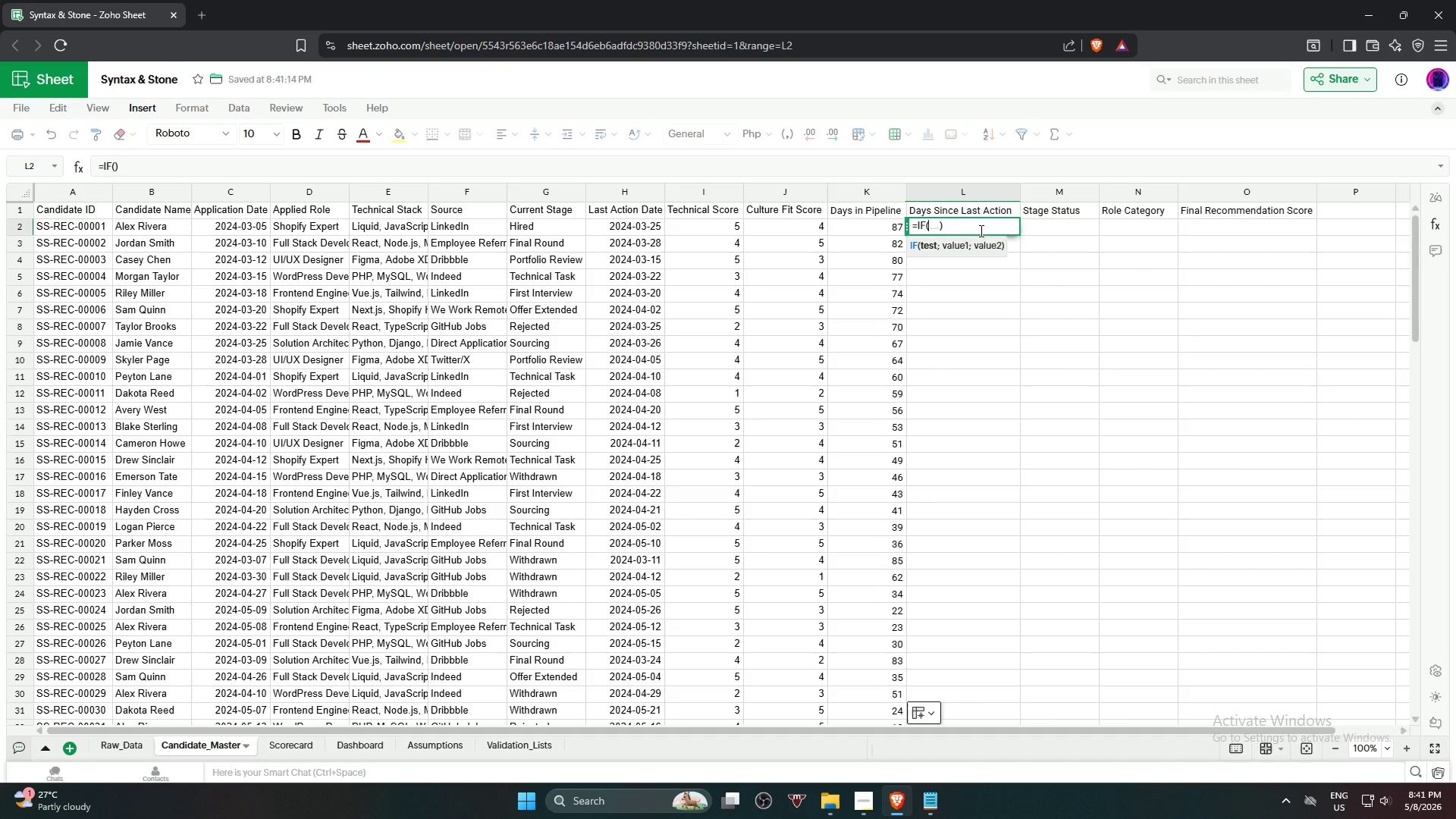 
key(Enter)
 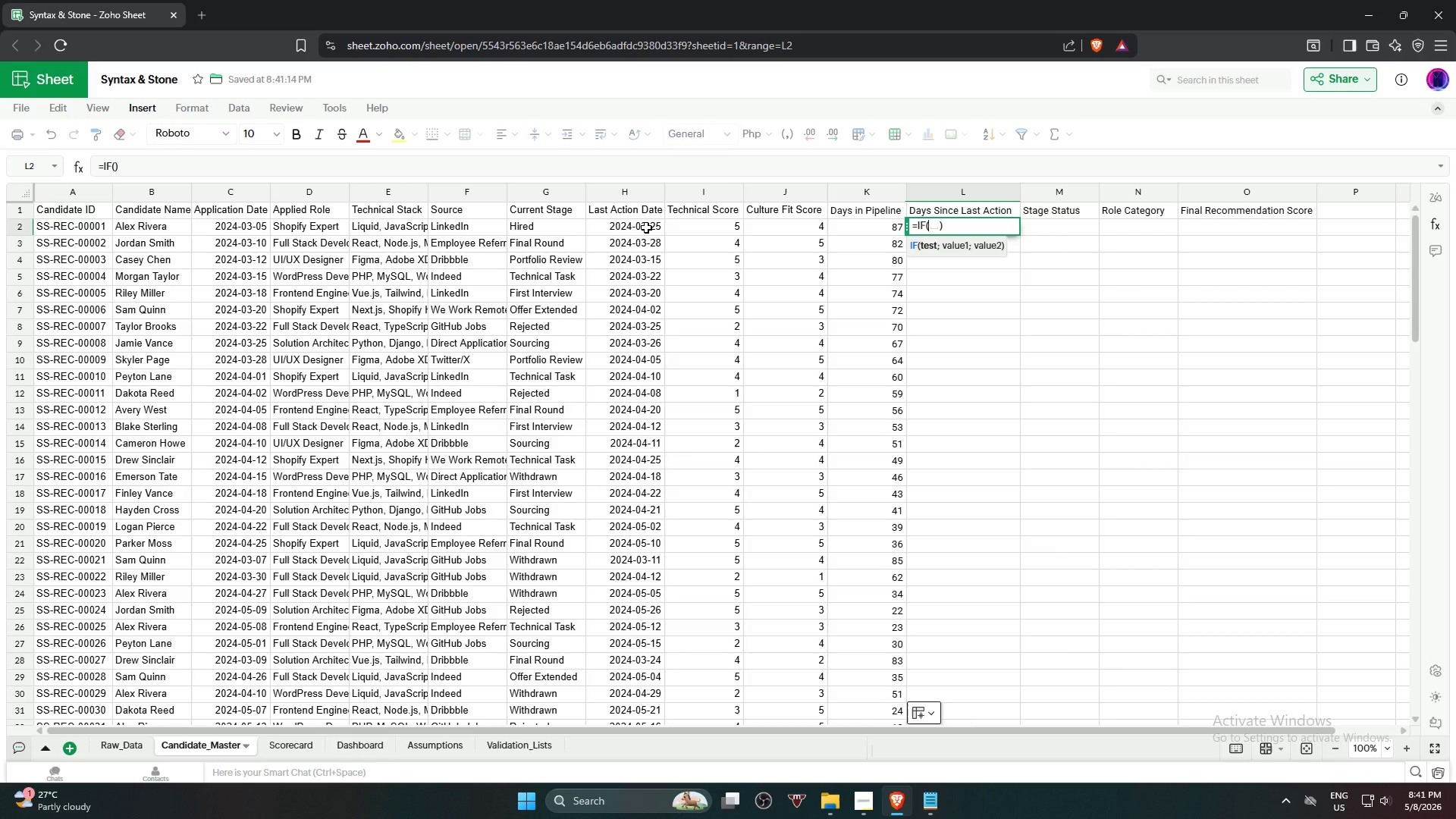 
left_click([643, 228])
 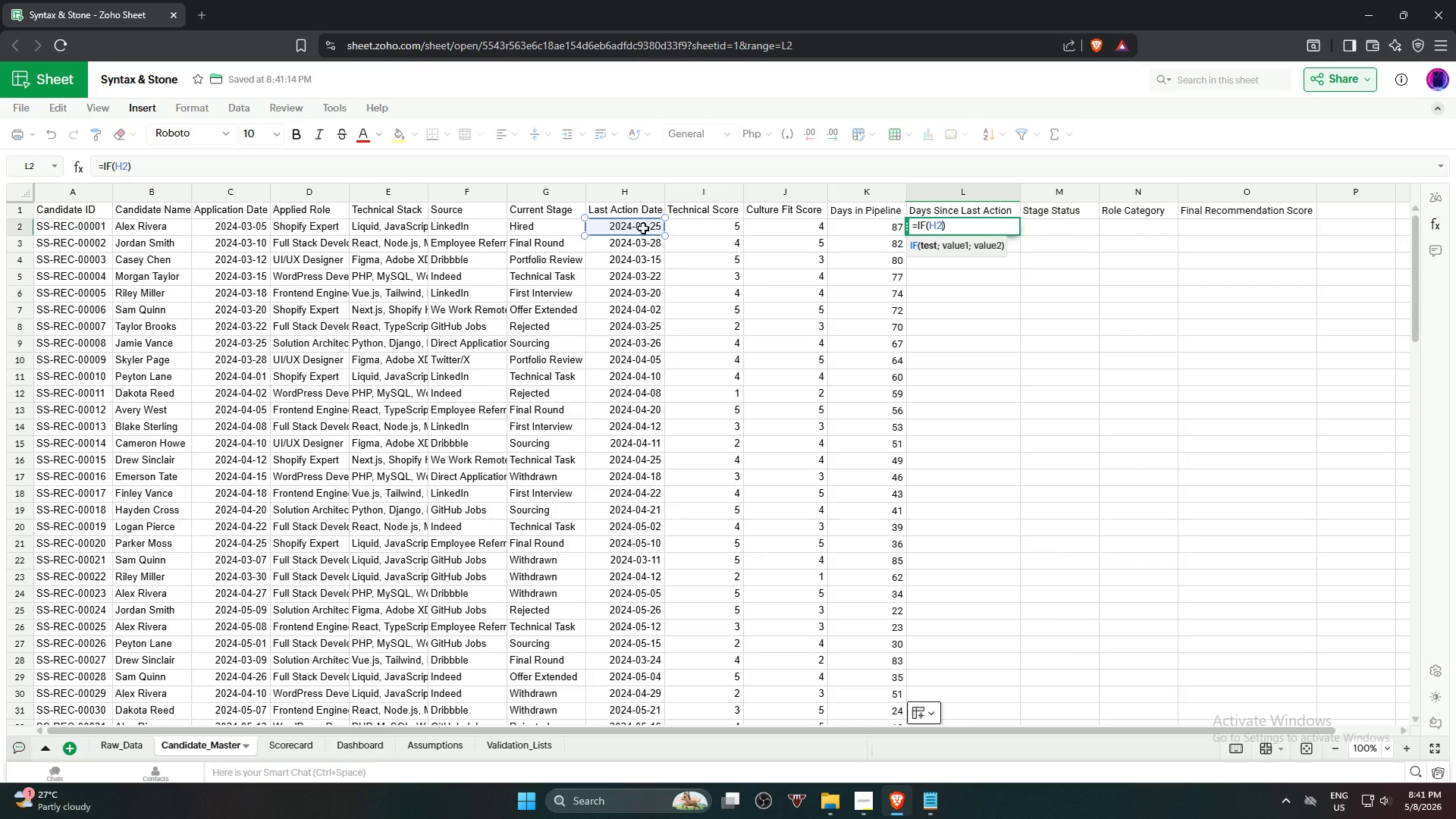 
type(<>"",d)
key(Backspace)
type(DA)
 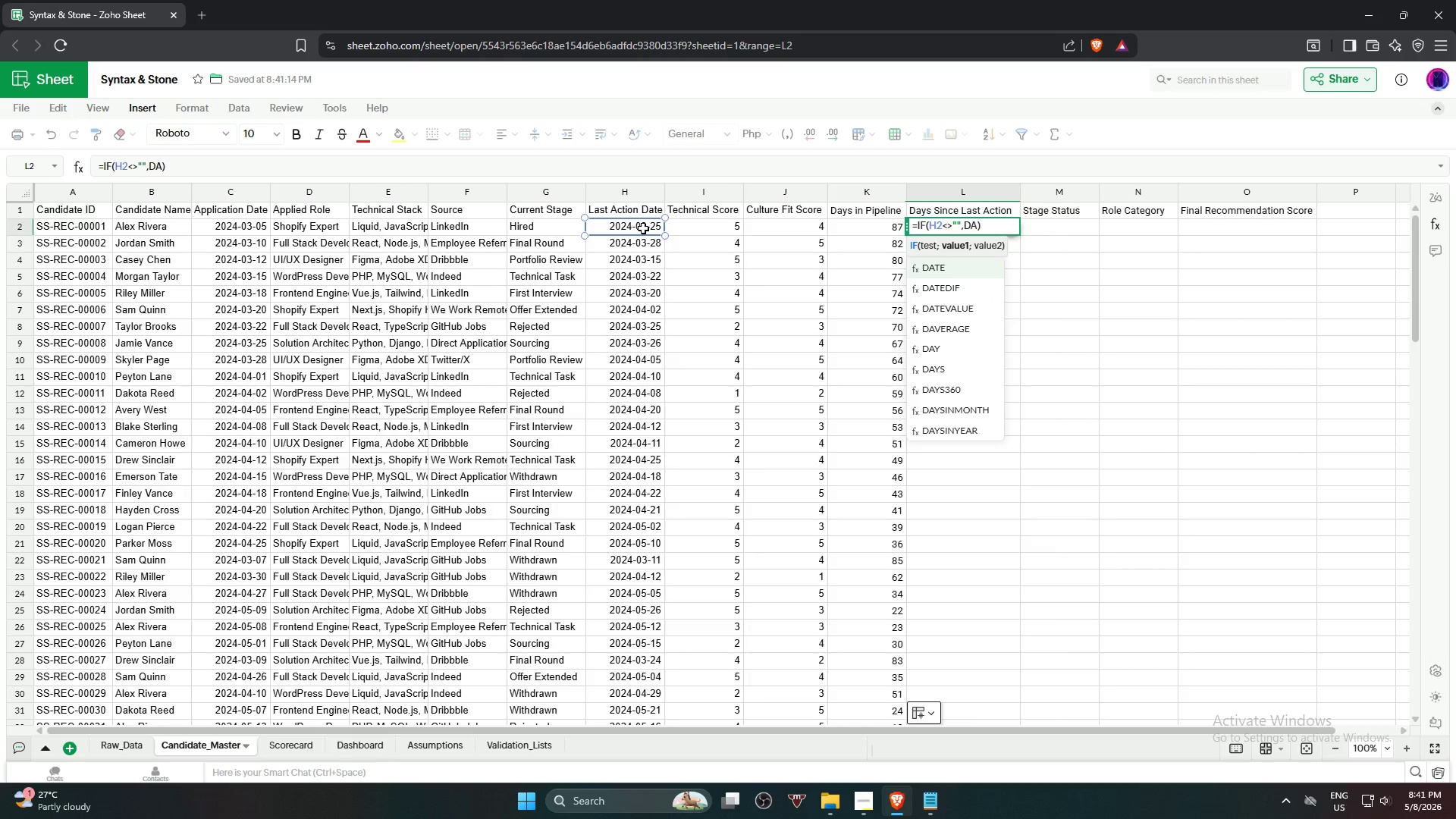 
key(ArrowDown)
 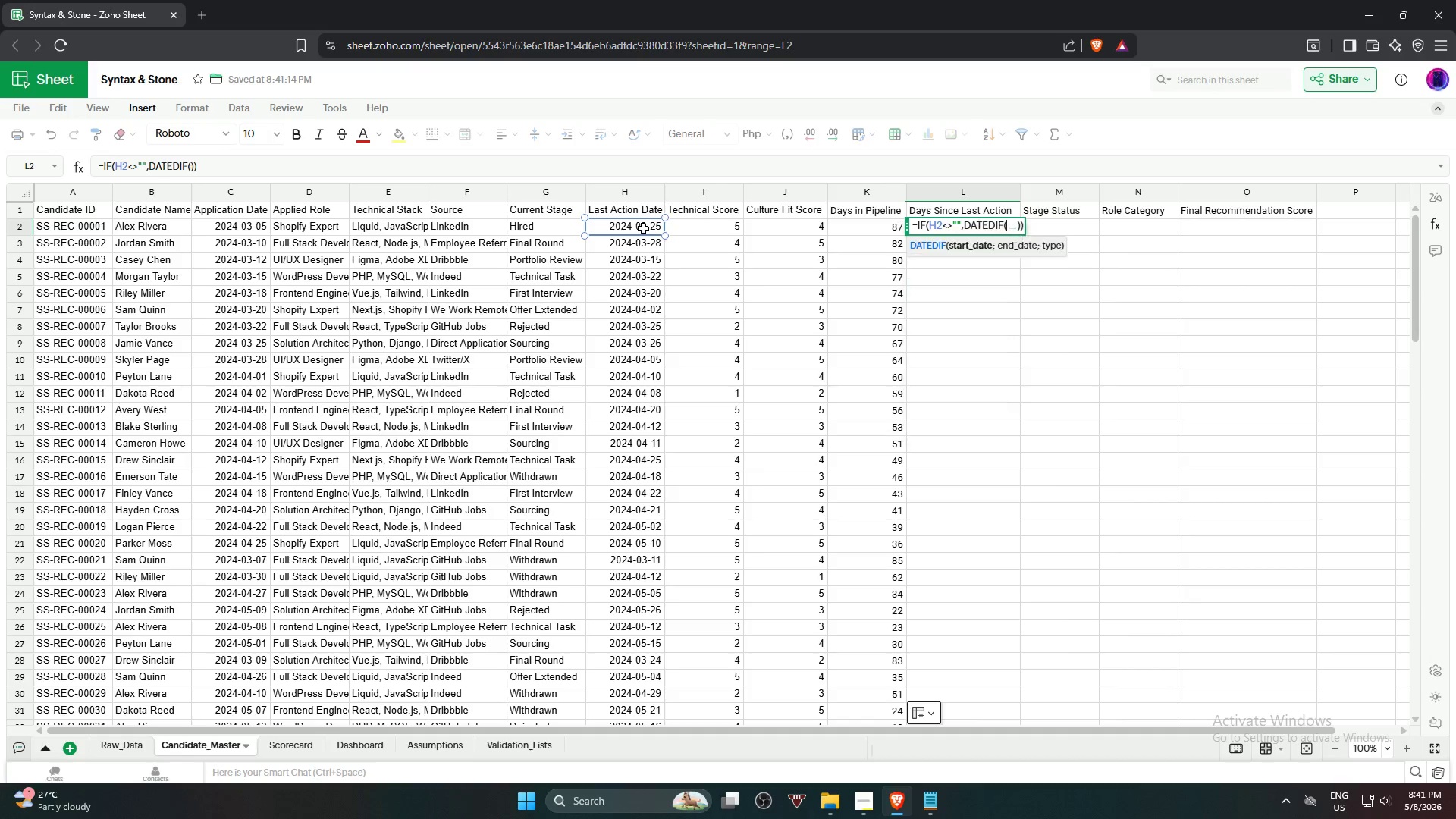 
key(Enter)
 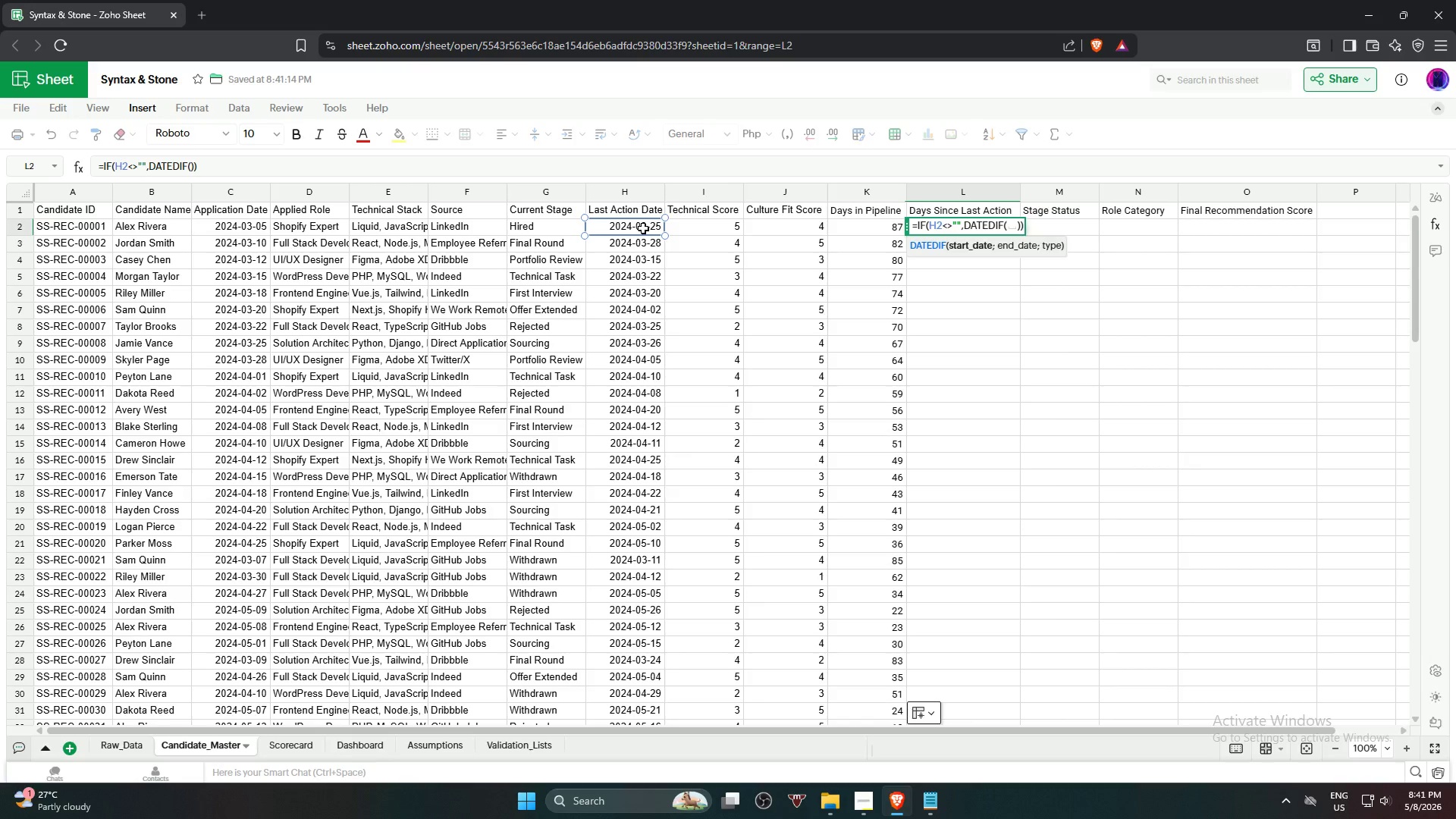 
left_click([643, 228])
 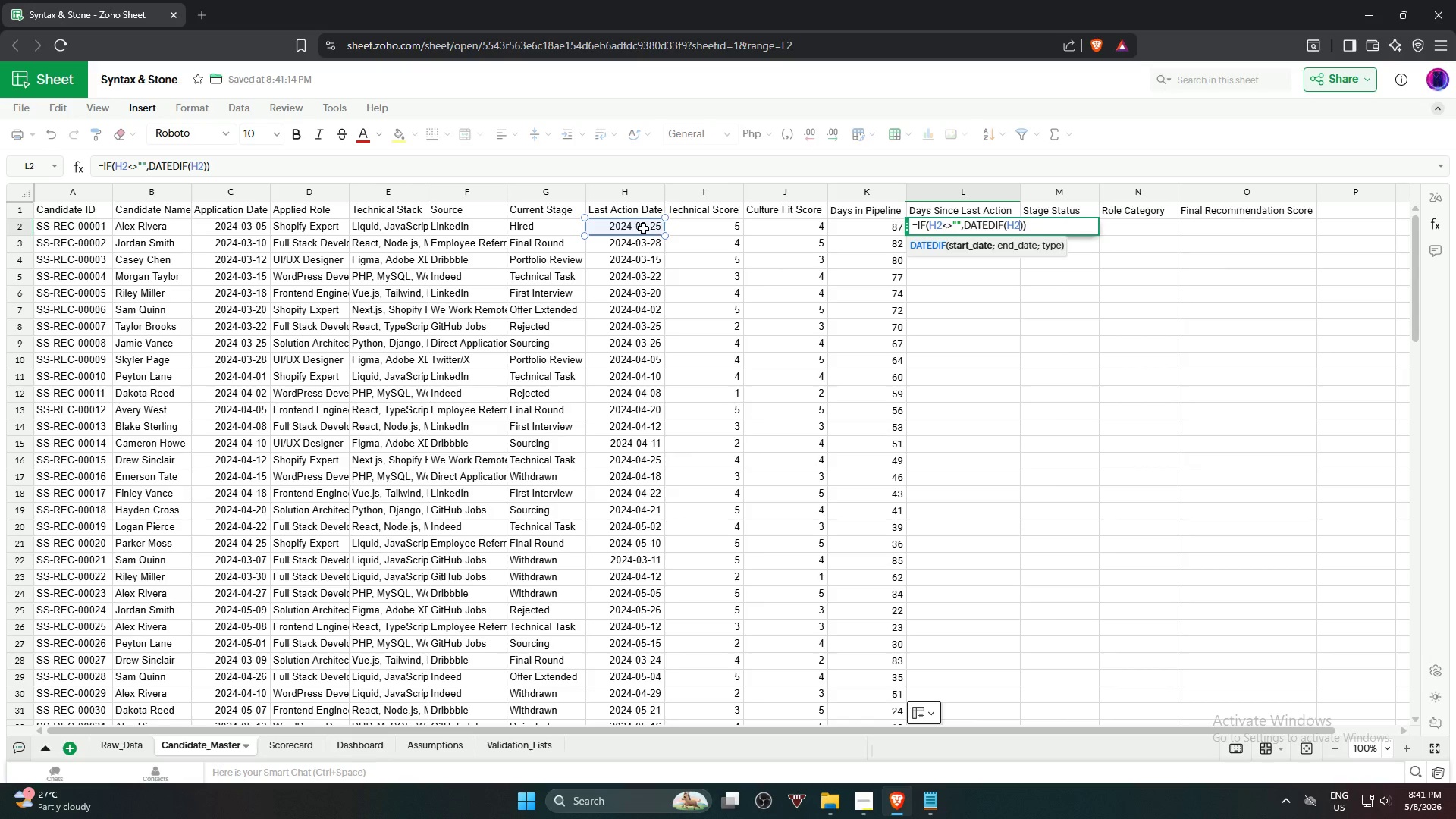 
key(Comma)
 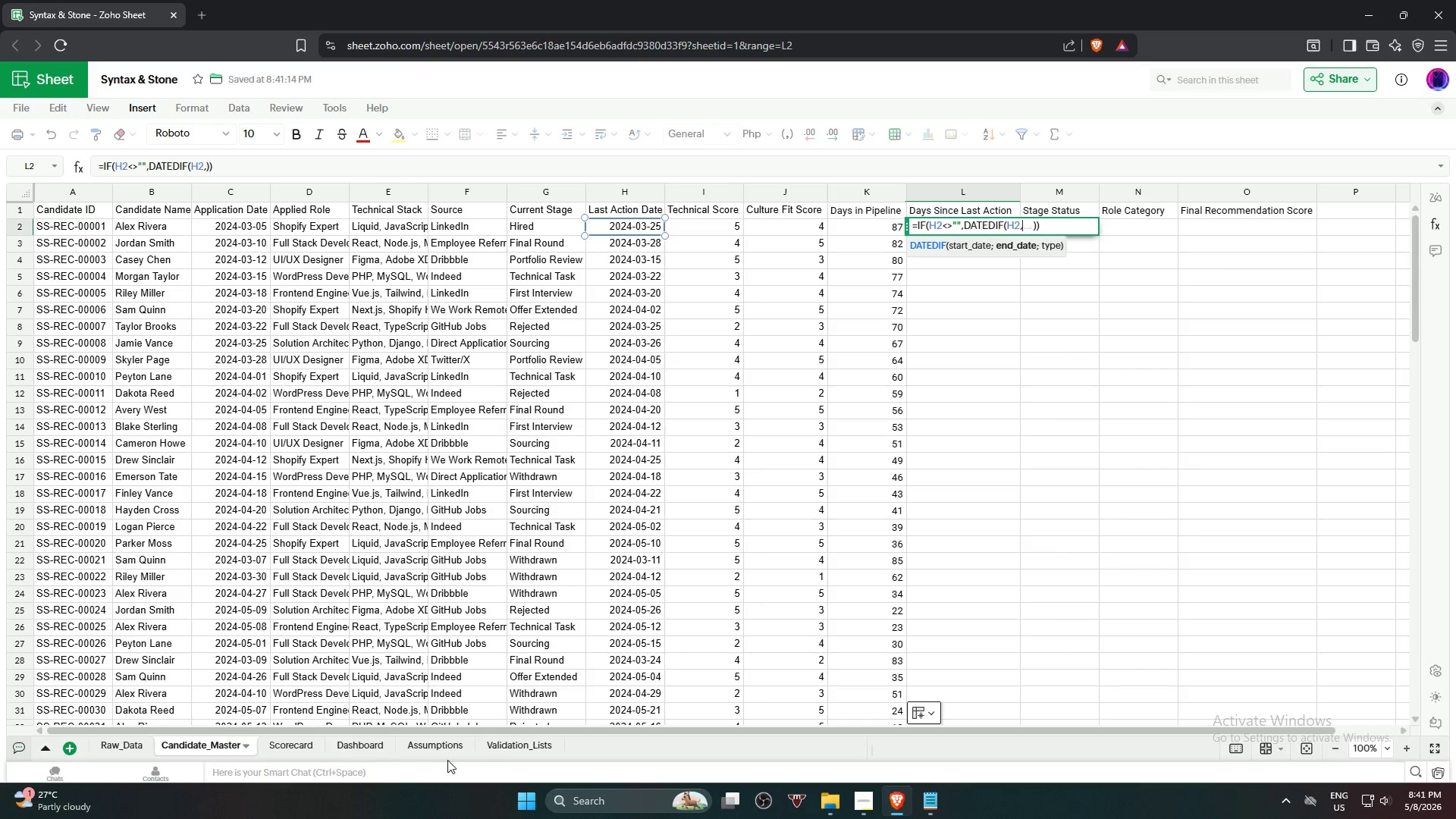 
left_click([435, 749])
 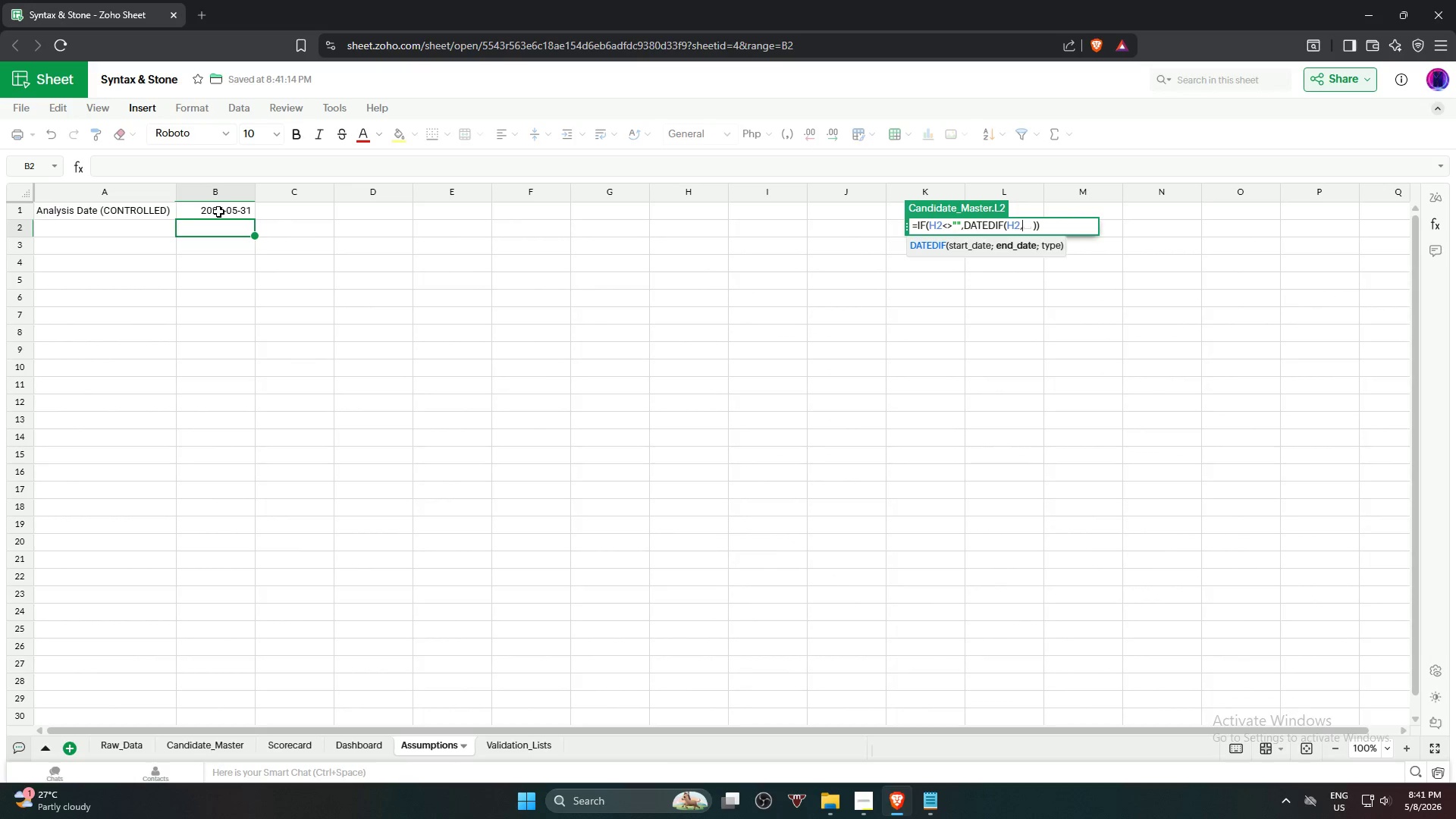 
left_click([218, 212])
 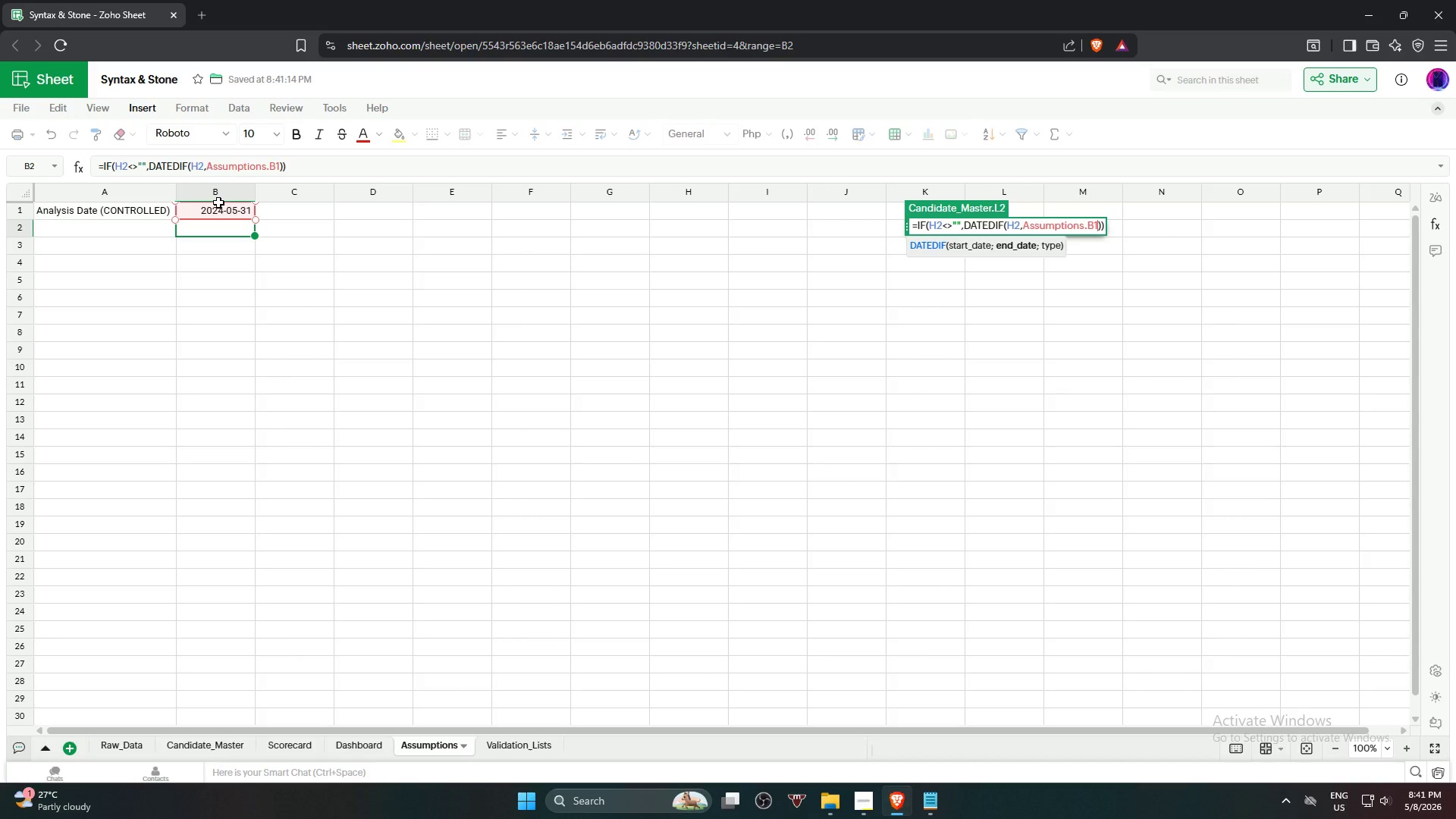 
key(Comma)
 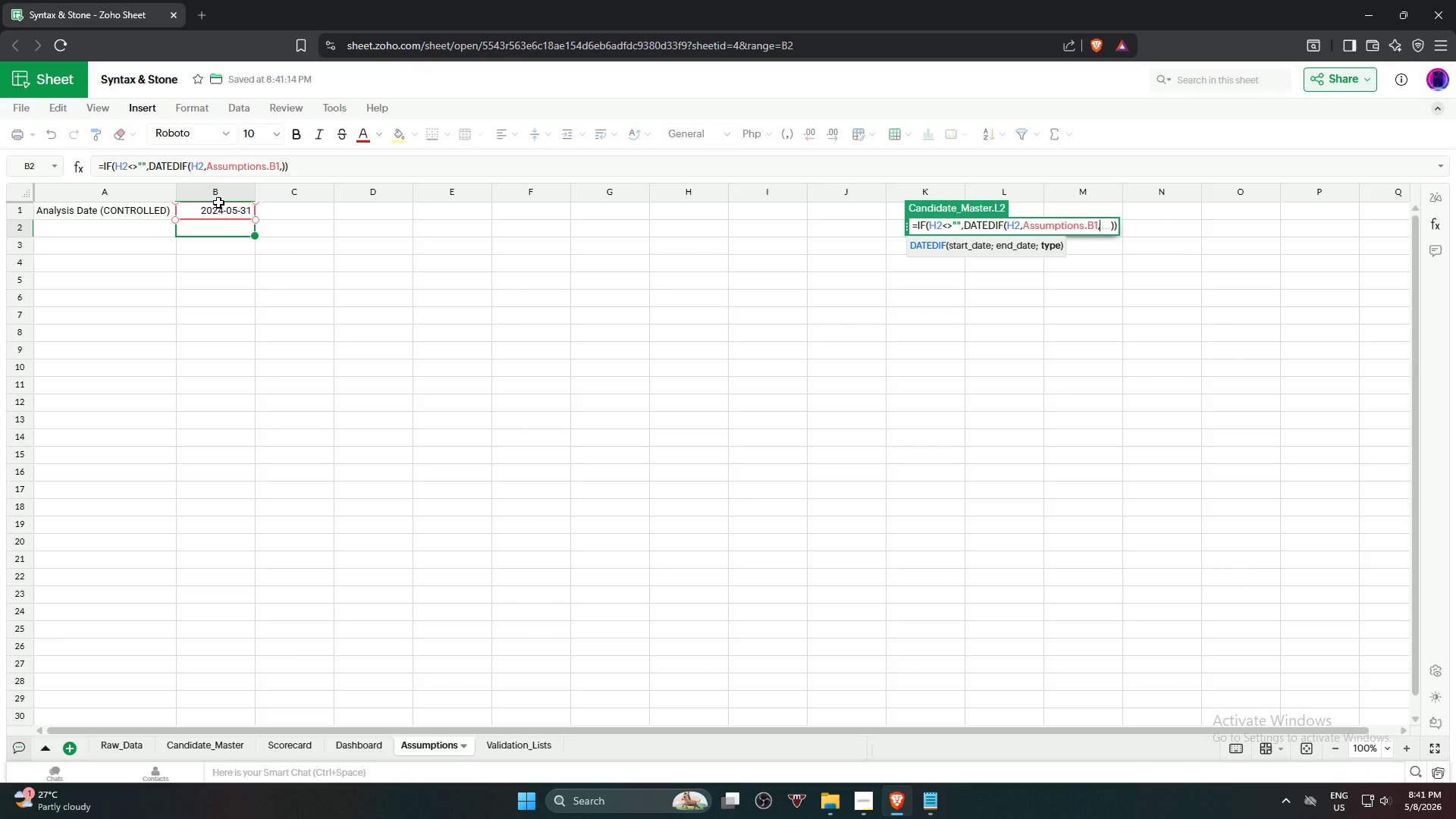 
key(Shift+Quote)
 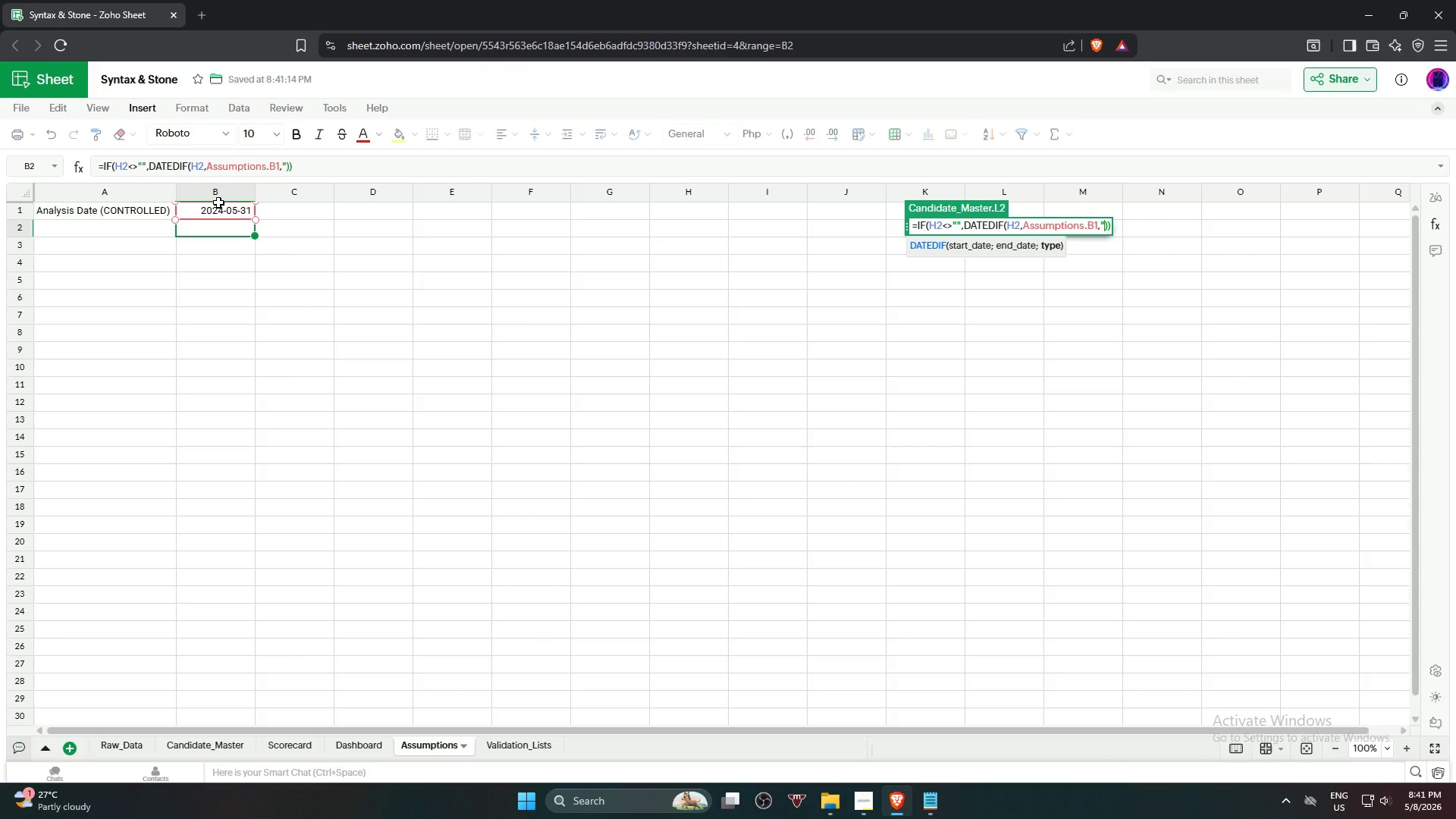 
key(D)
 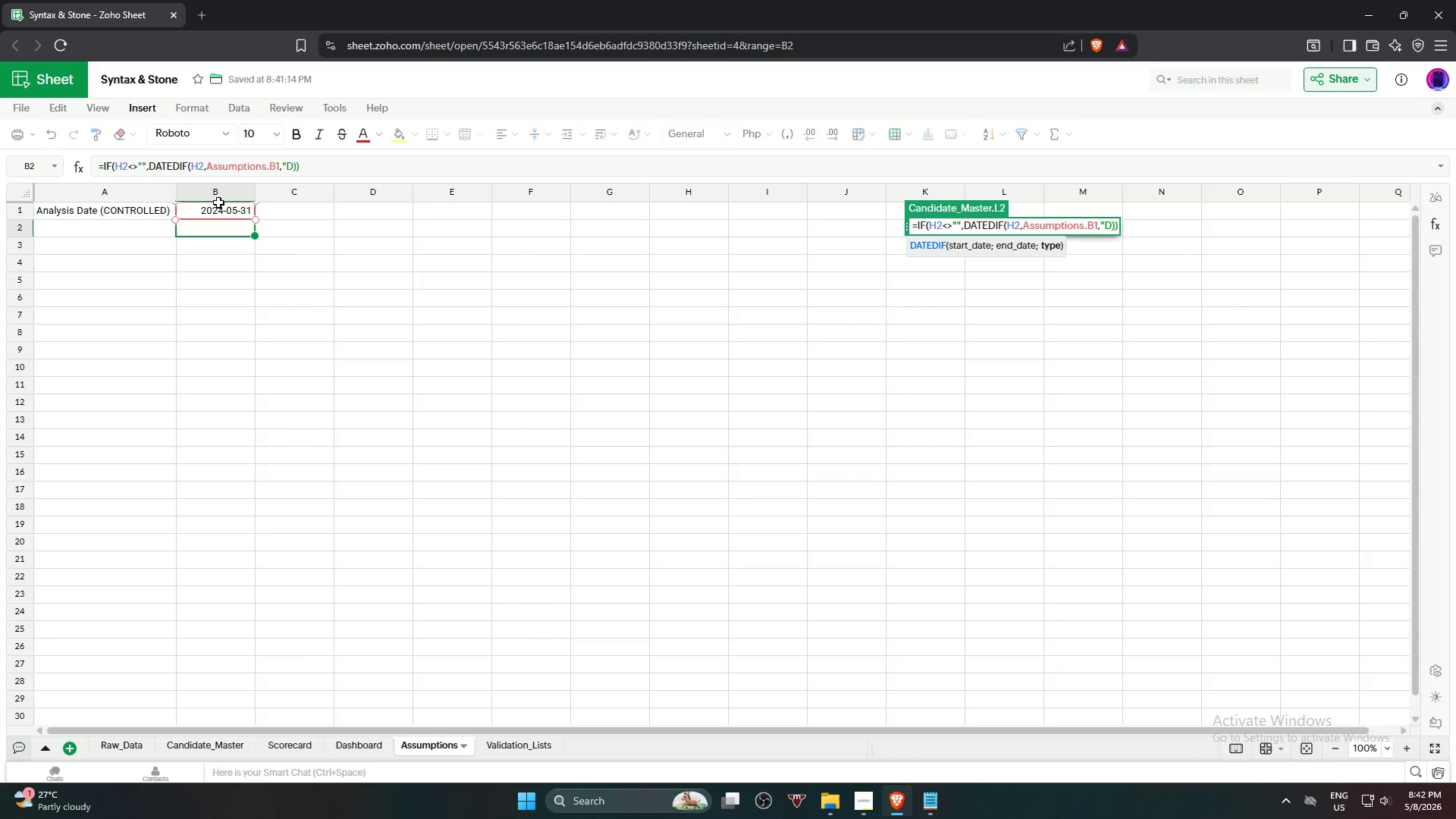 
key(Shift+Quote)
 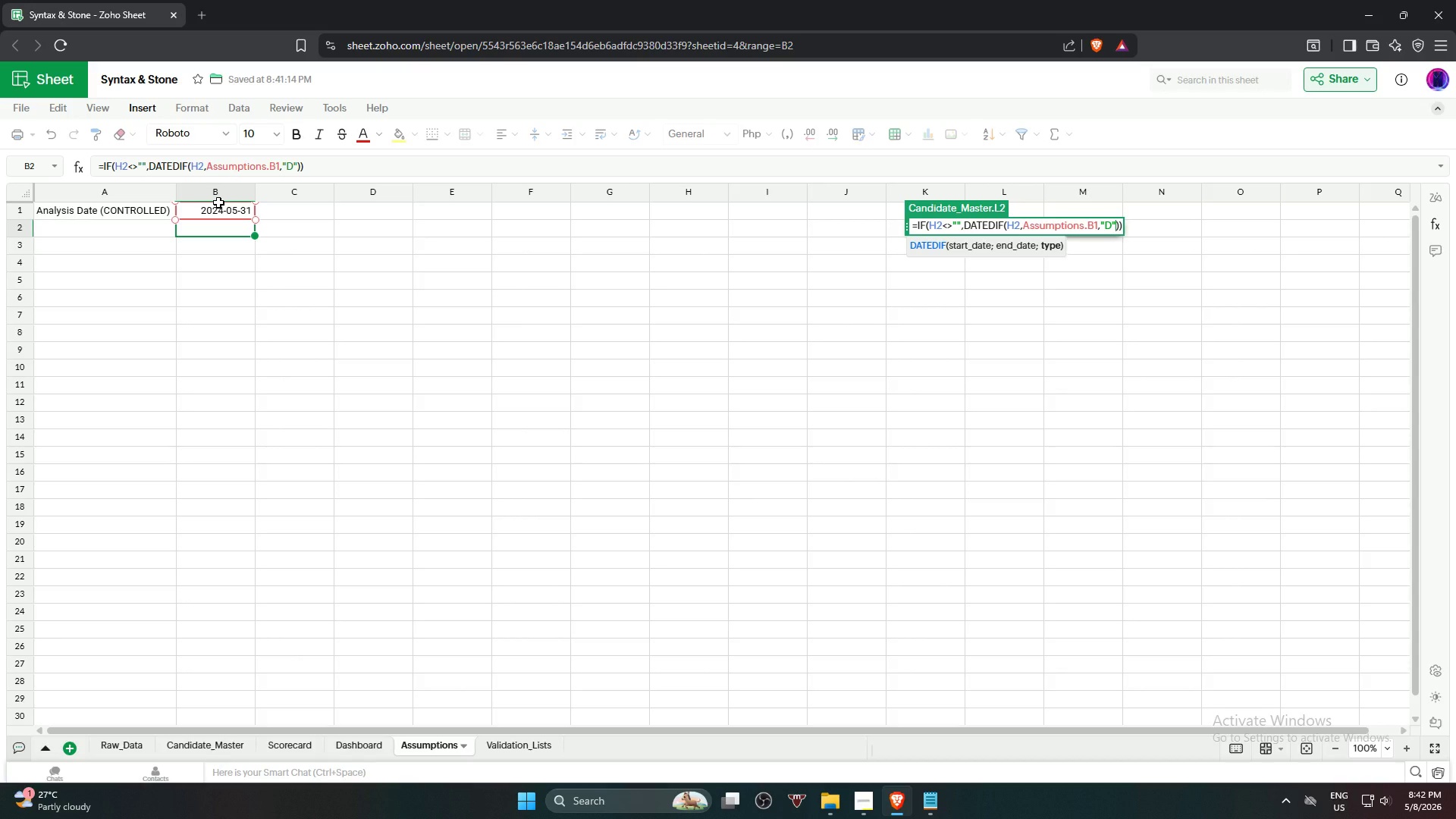 
key(Shift+0)
 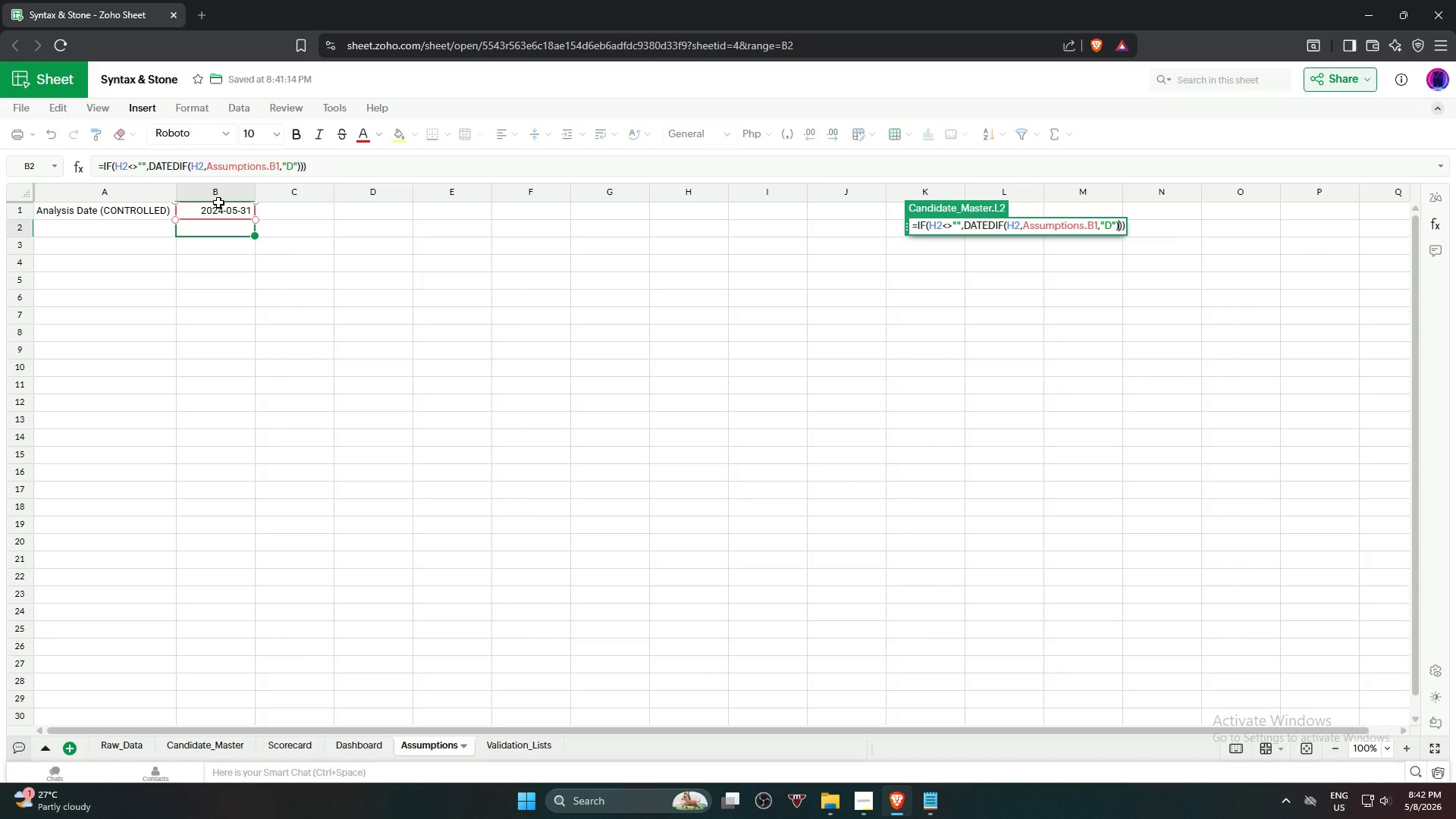 
key(Comma)
 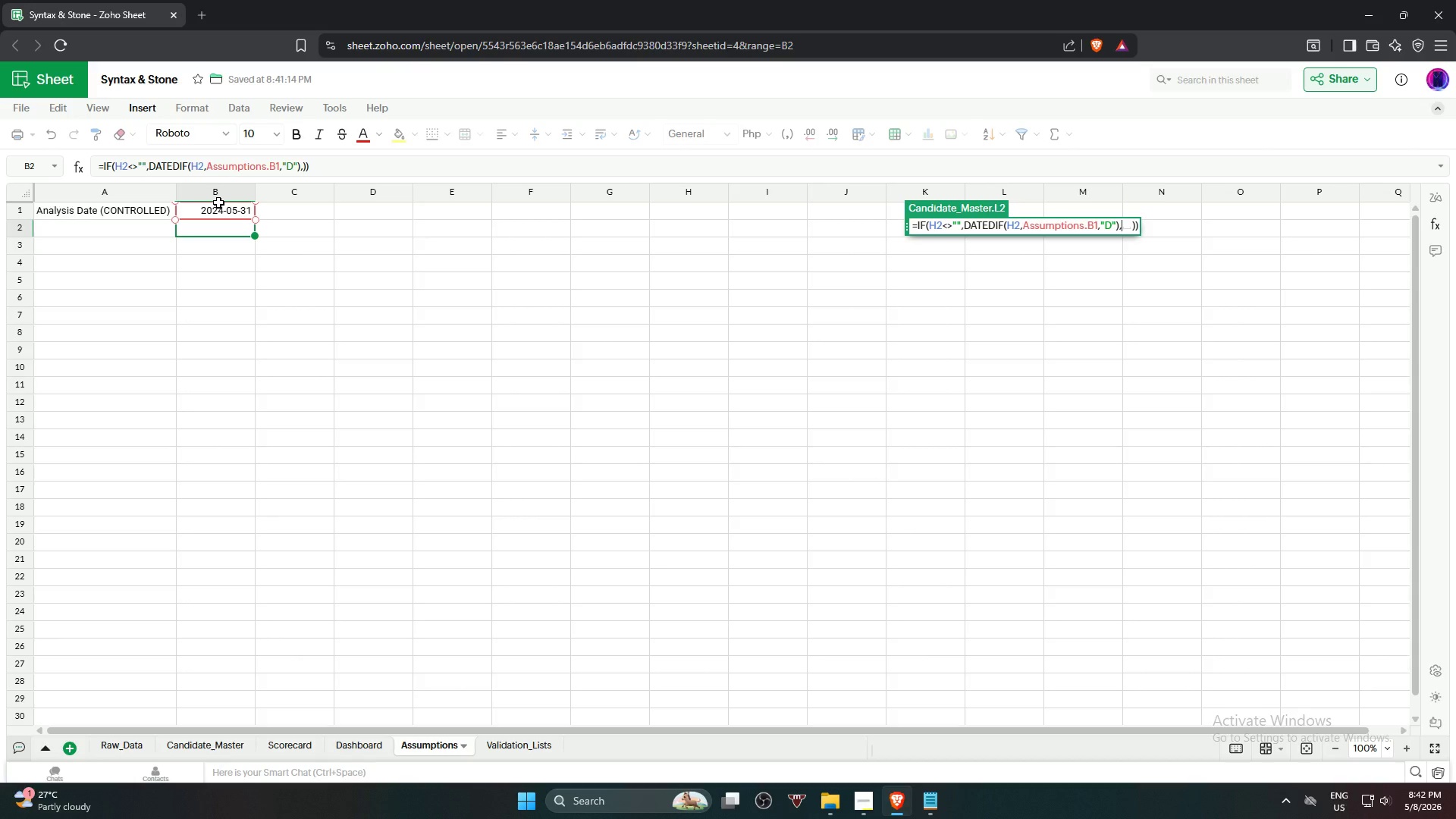 
key(Shift+Quote)
 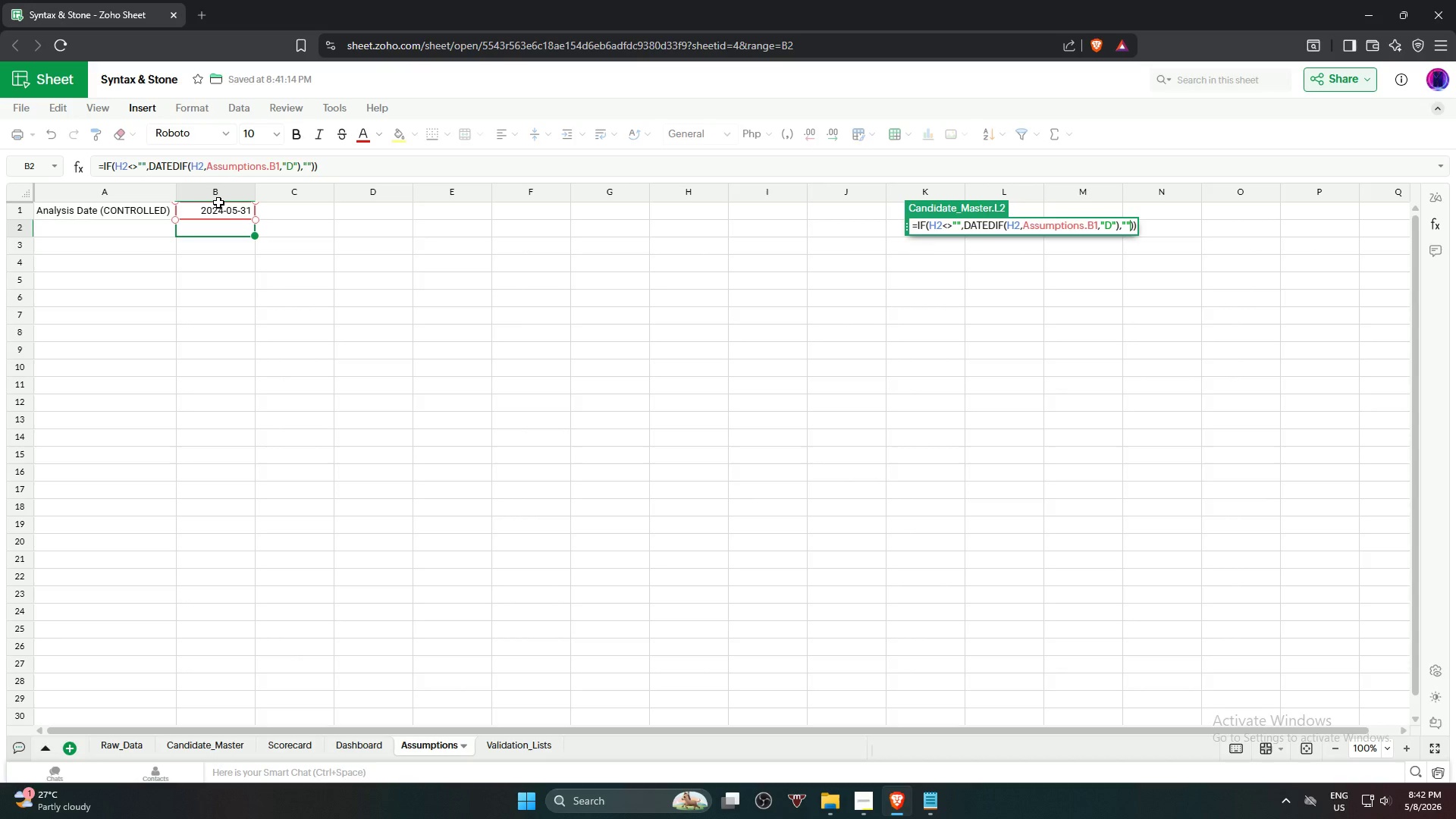 
key(Shift+Quote)
 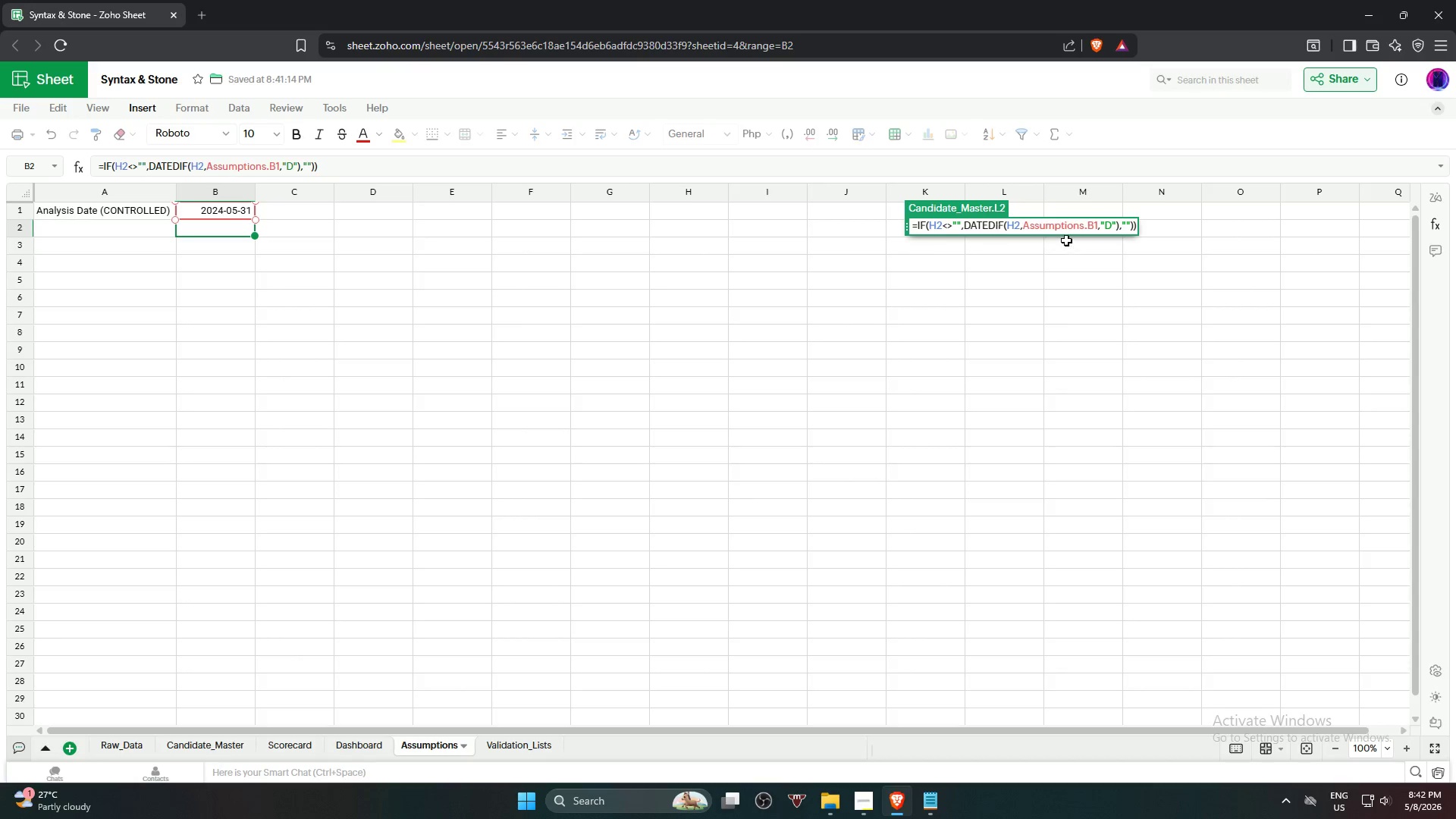 
left_click([1090, 228])
 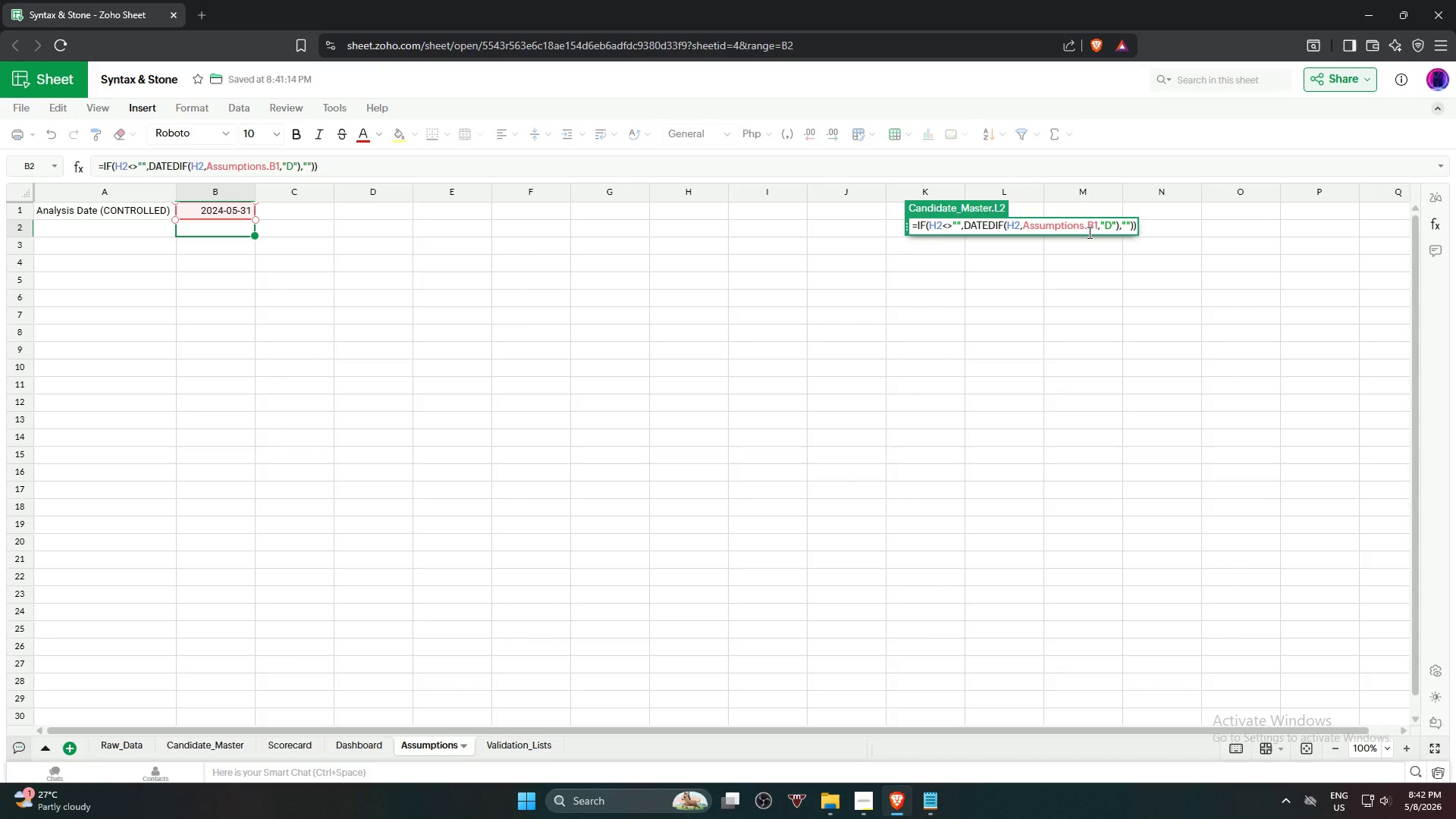 
key(Shift+ShiftRight)
 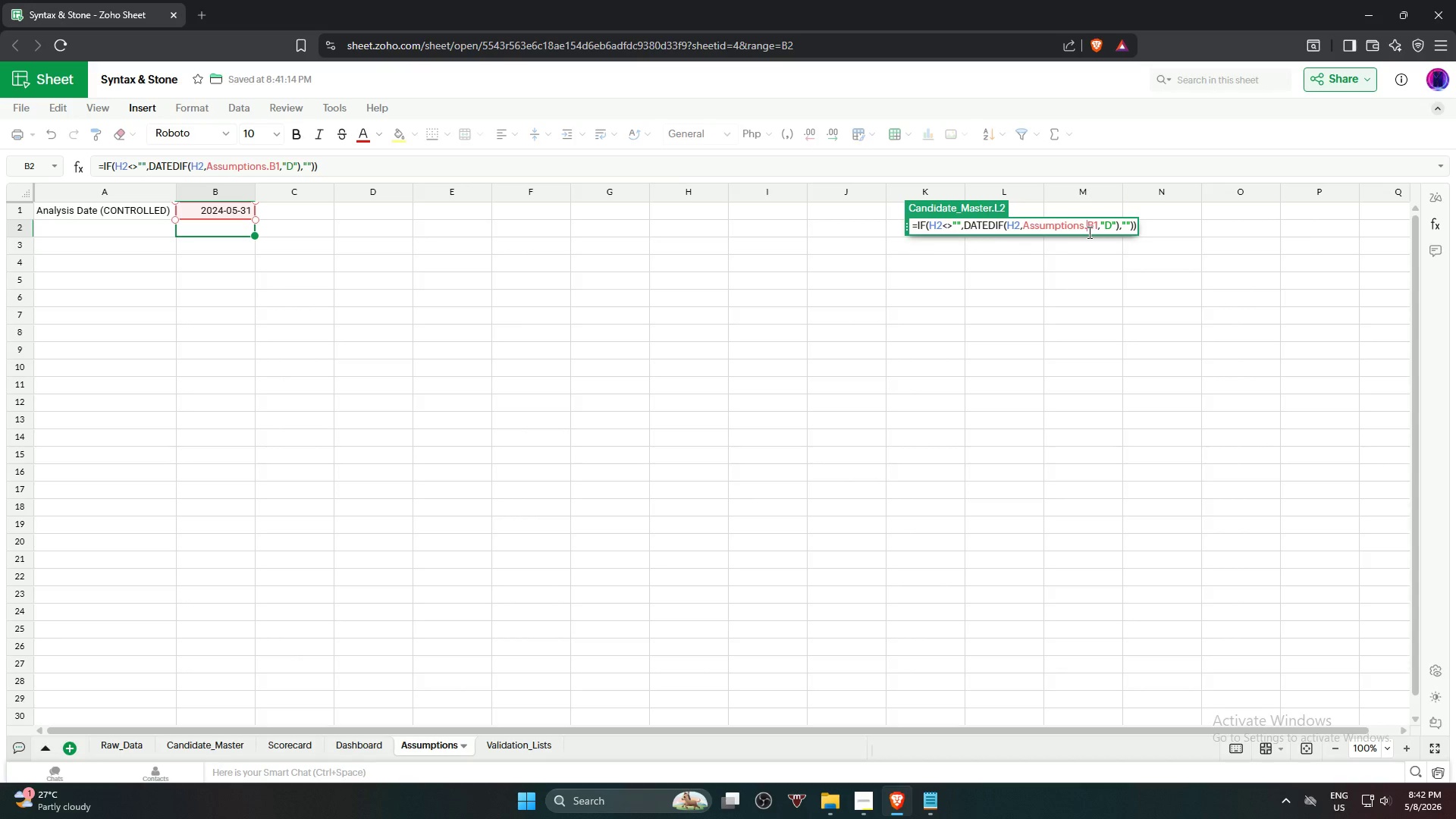 
key(Shift+4)
 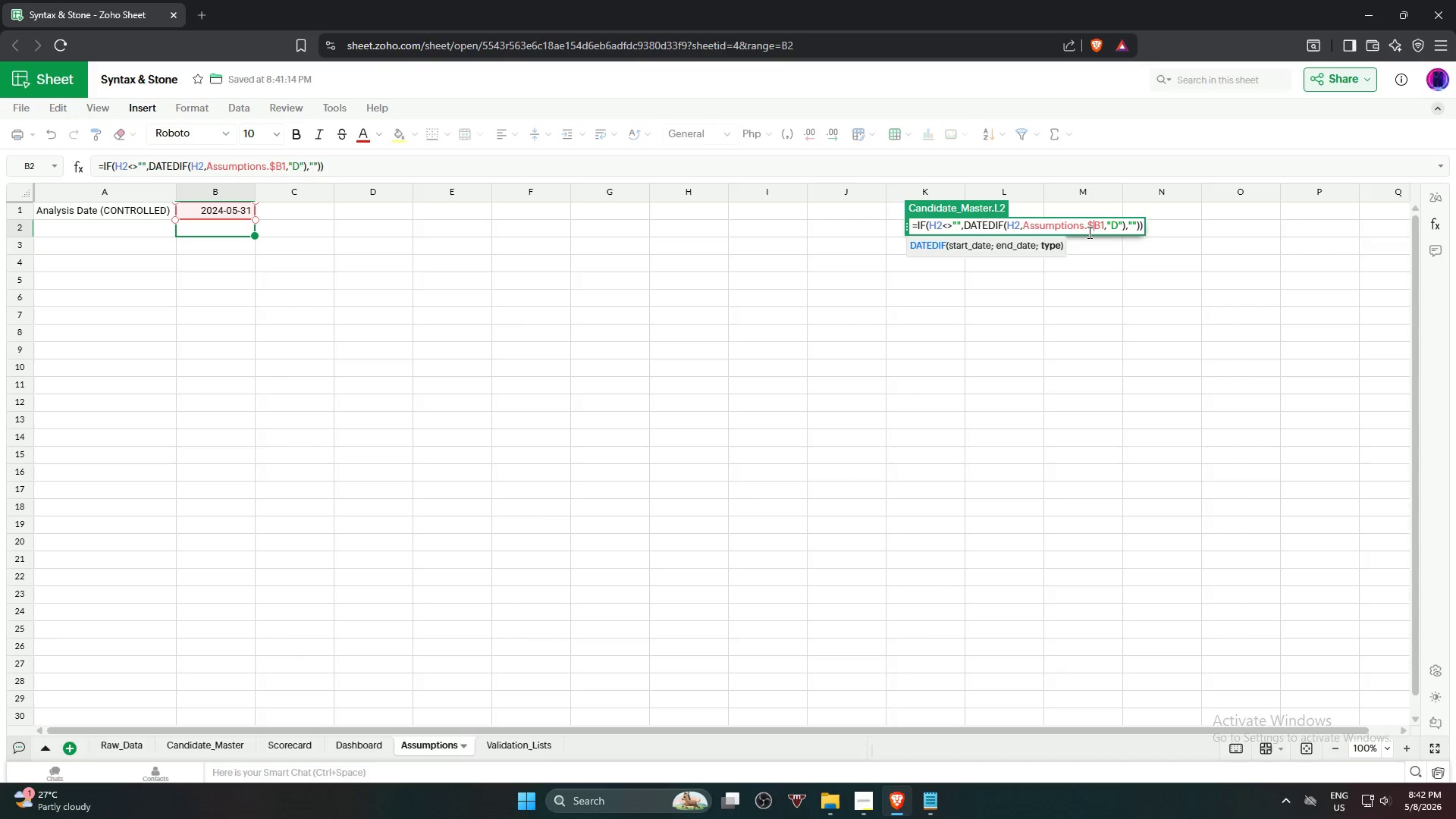 
key(ArrowRight)
 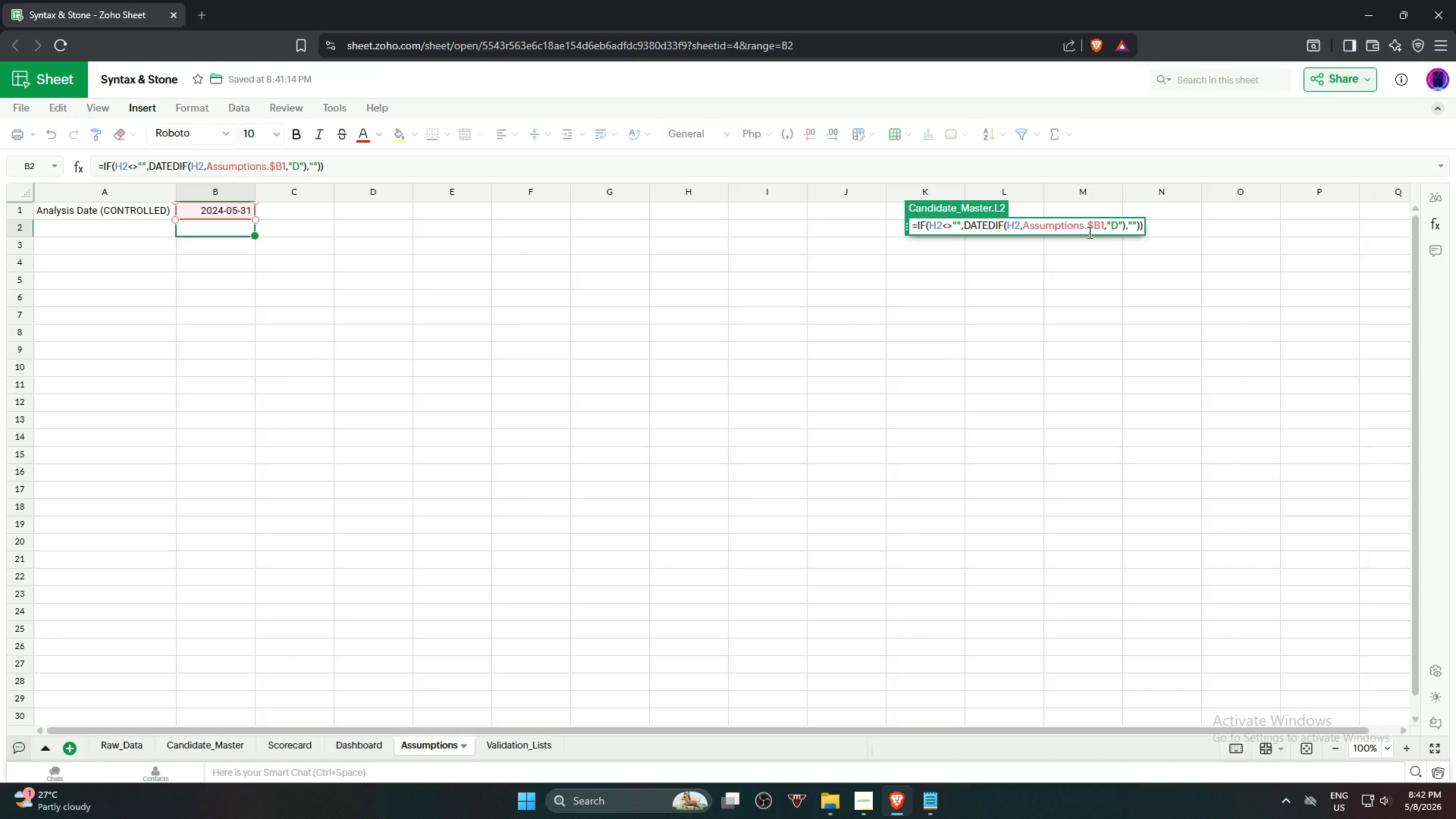 
key(Shift+ShiftRight)
 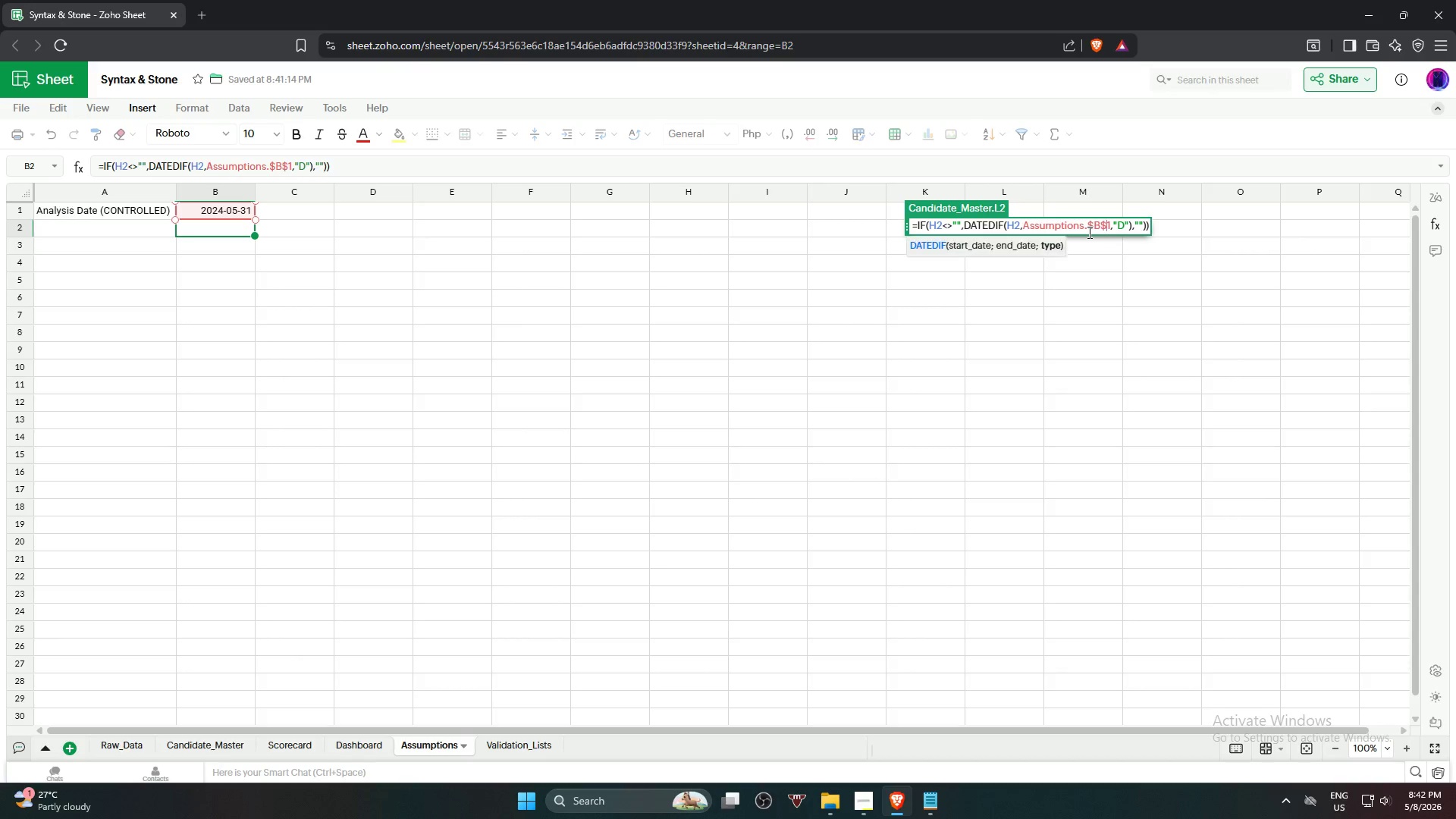 
key(Shift+4)
 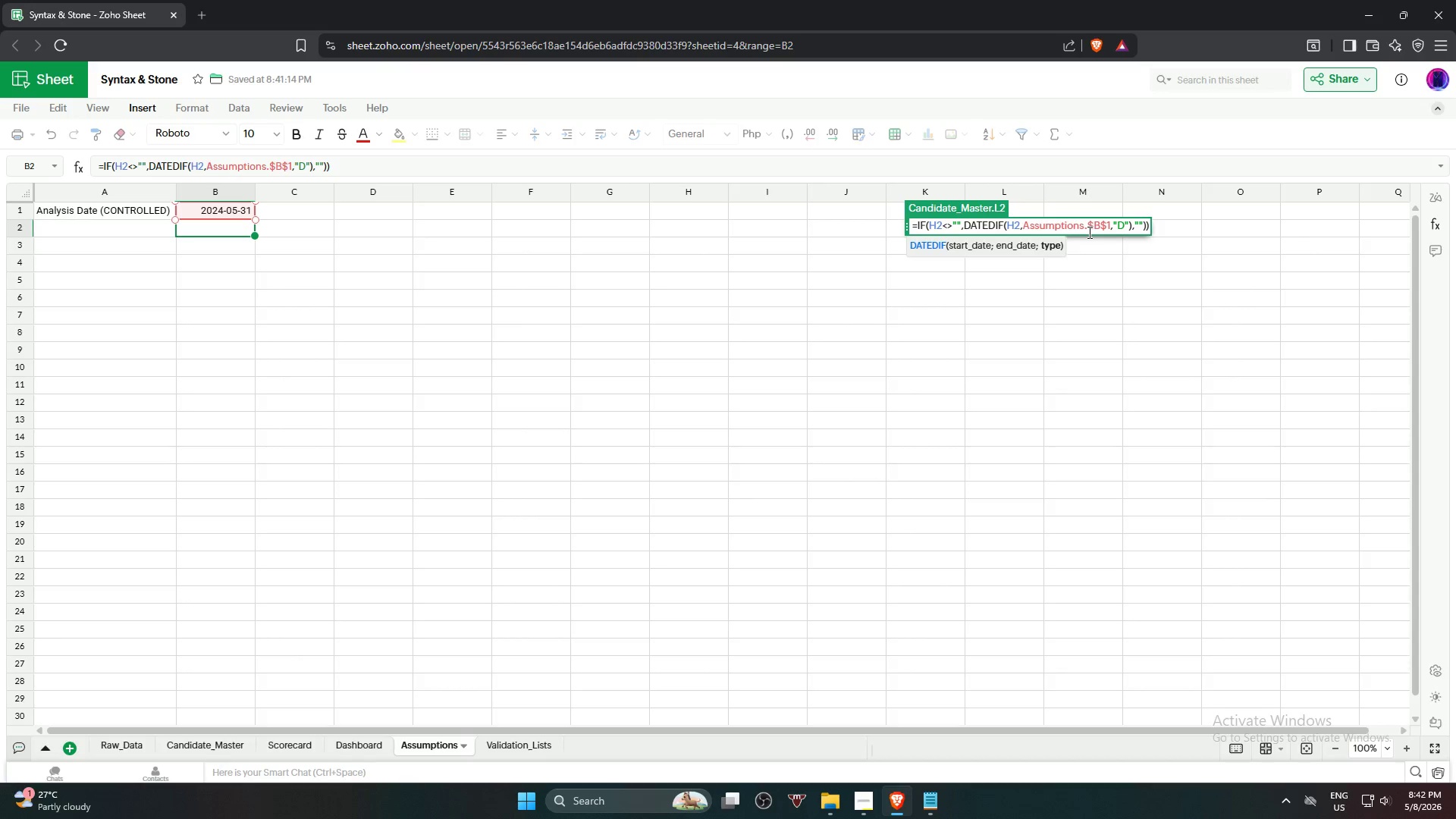 
key(ArrowRight)
 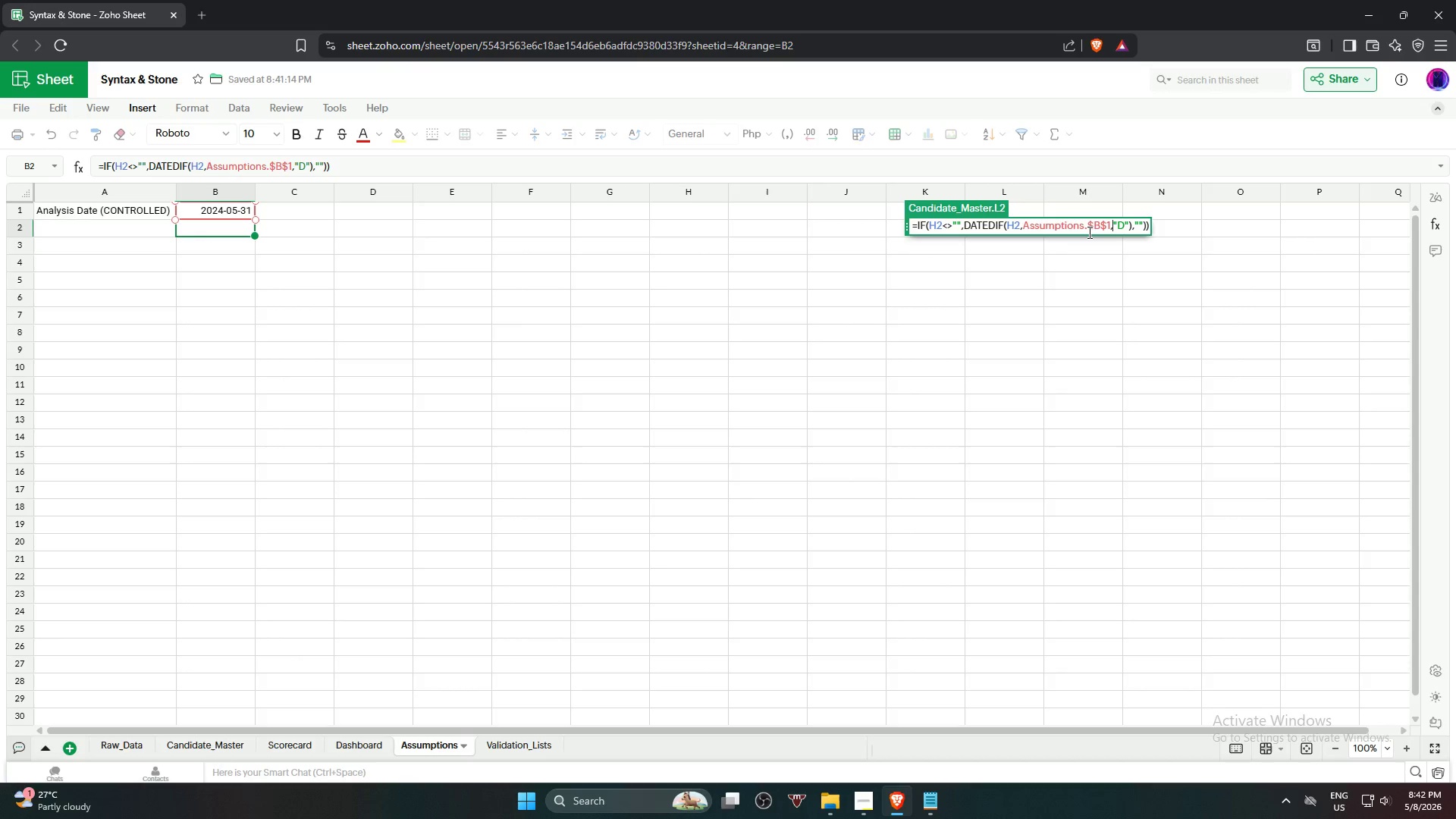 
key(ArrowRight)
 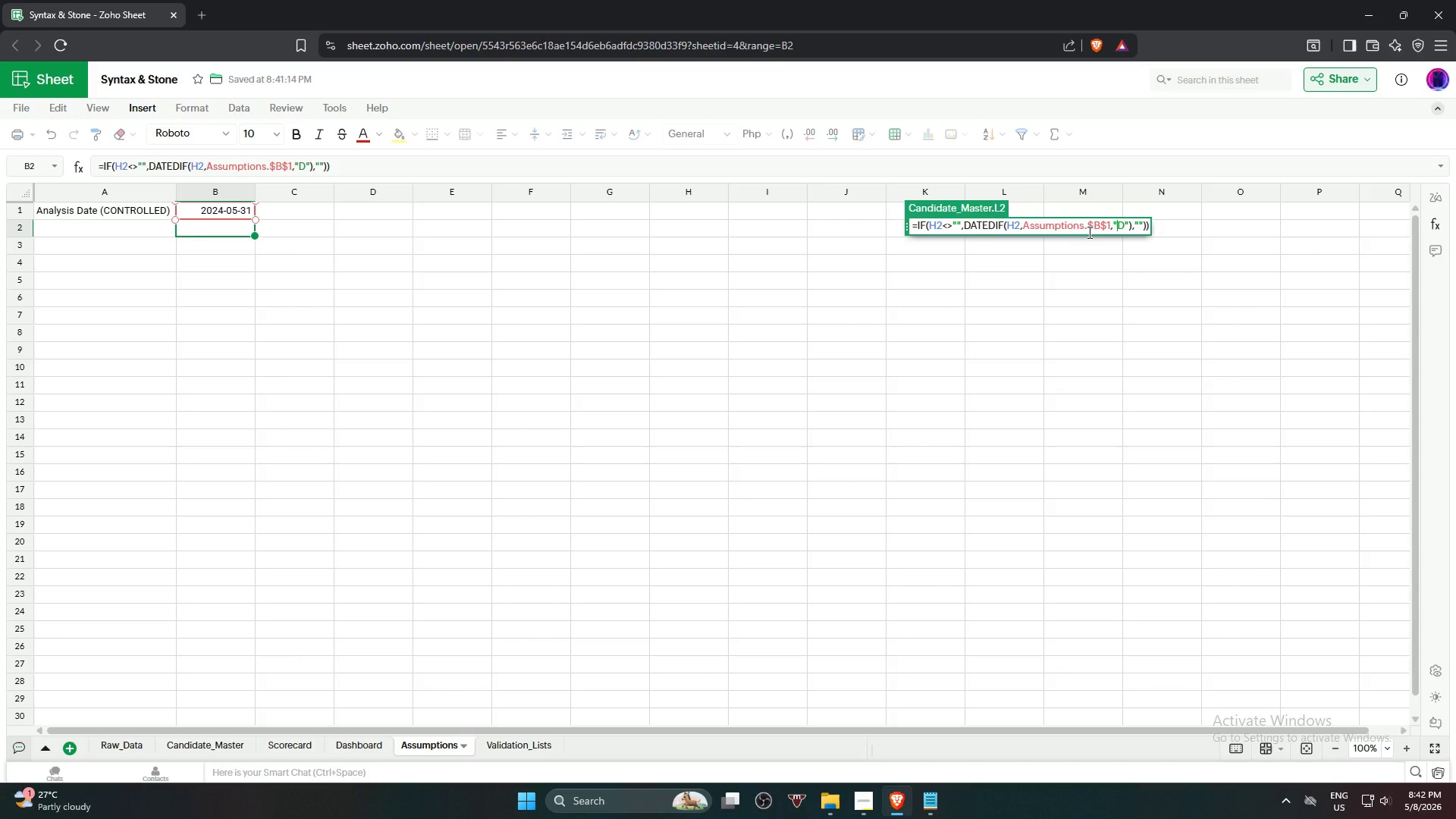 
key(ArrowRight)
 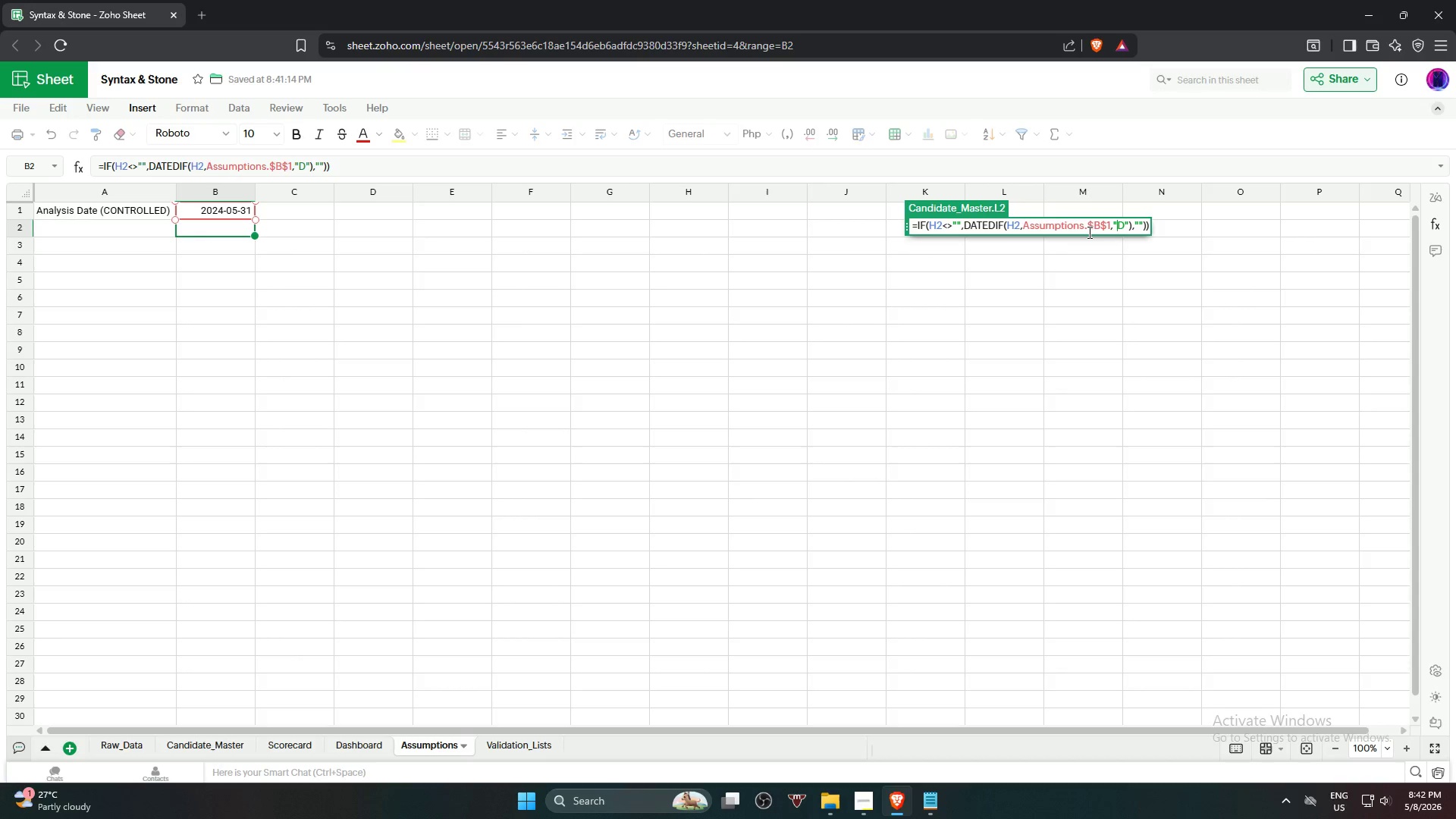 
key(ArrowRight)
 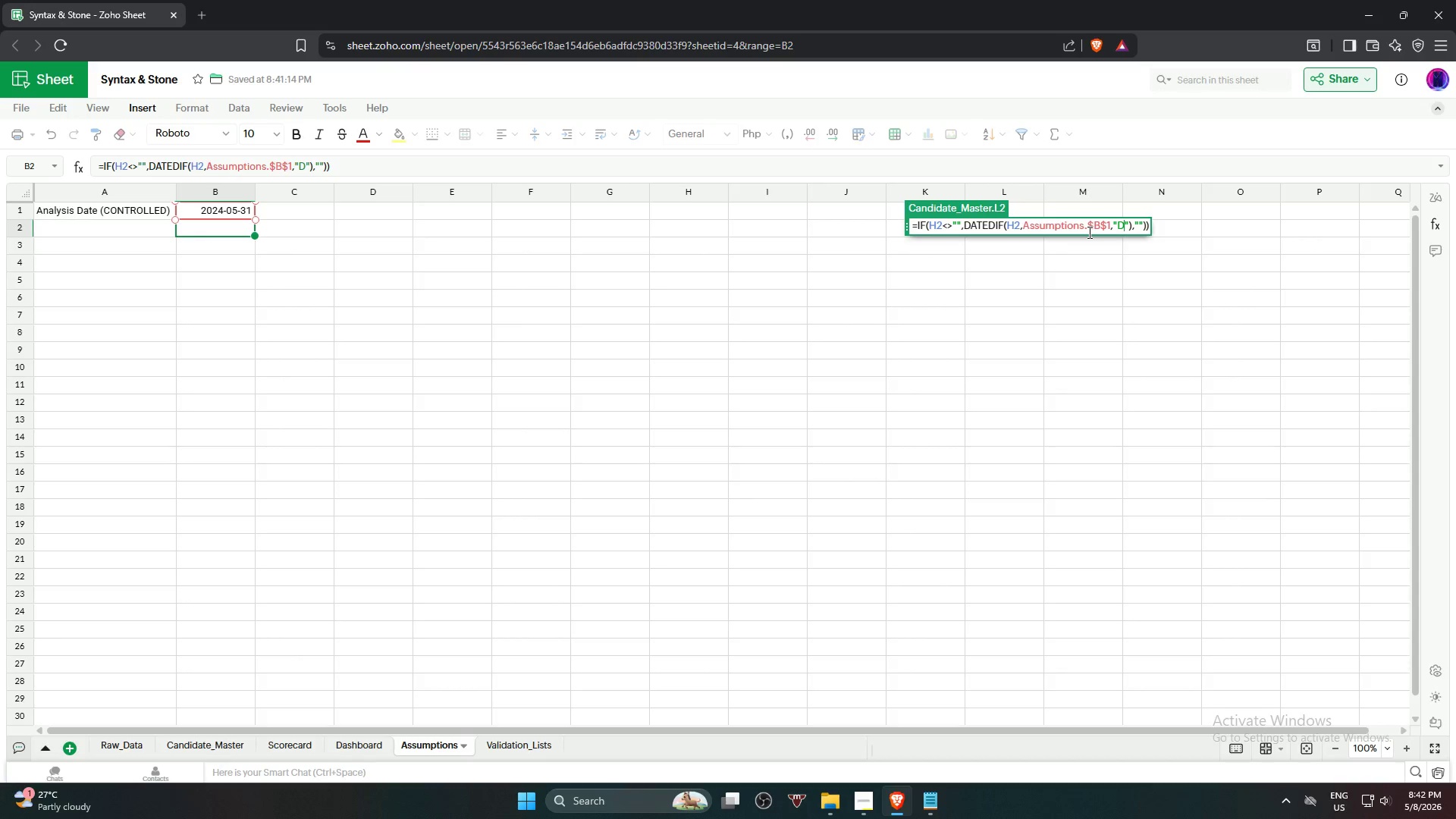 
key(ArrowRight)
 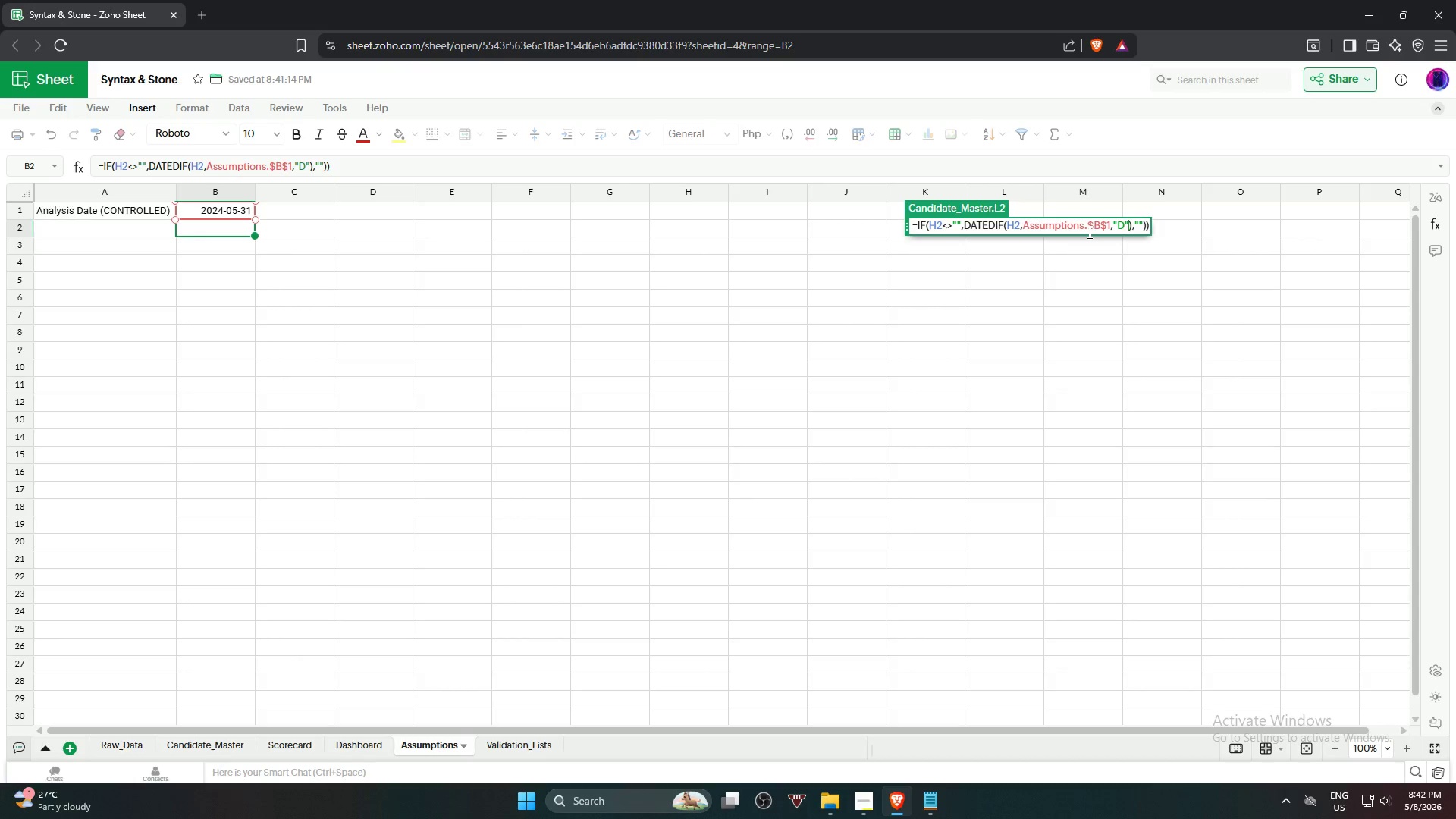 
key(ArrowRight)
 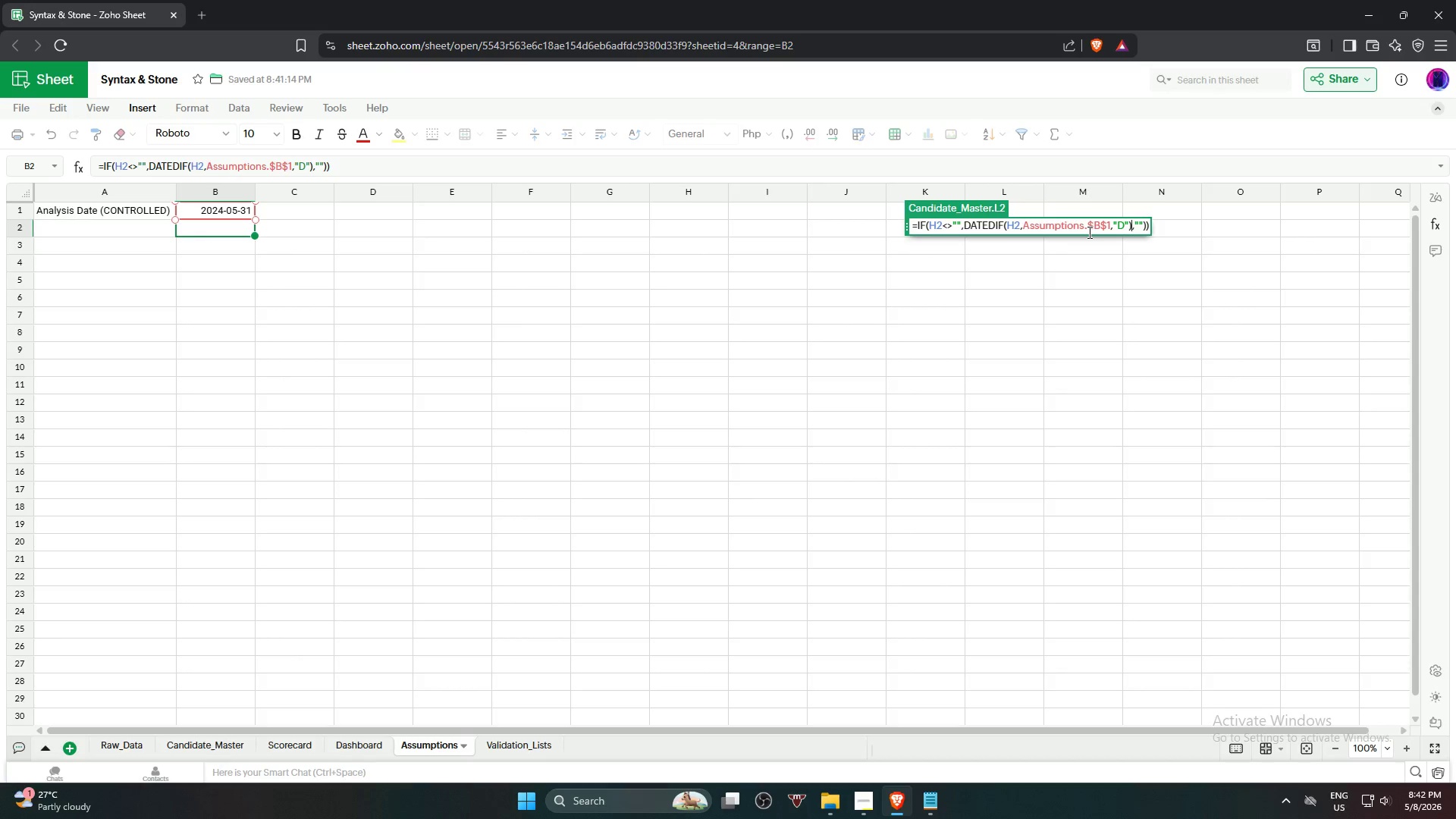 
key(ArrowRight)
 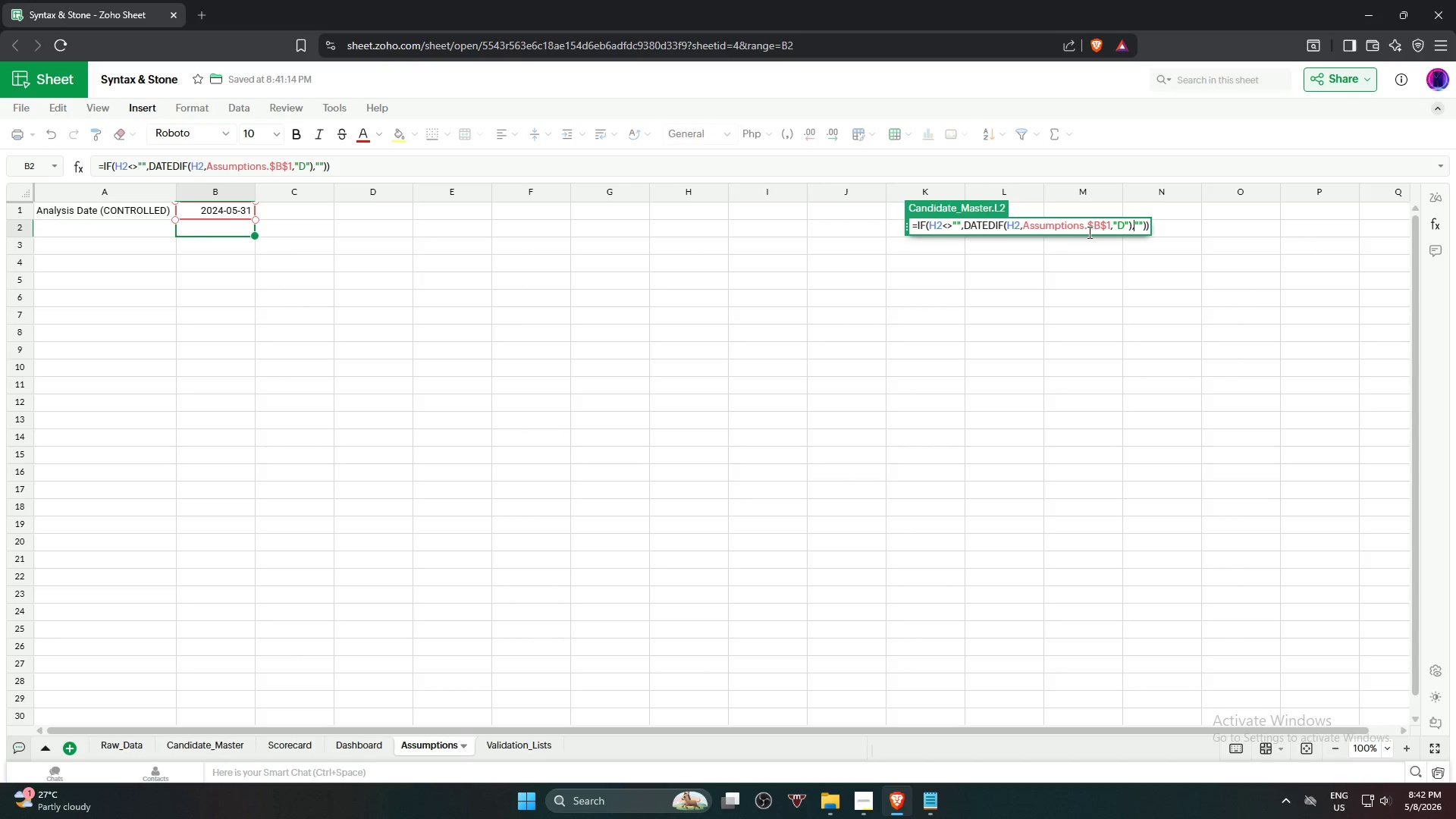 
key(ArrowRight)
 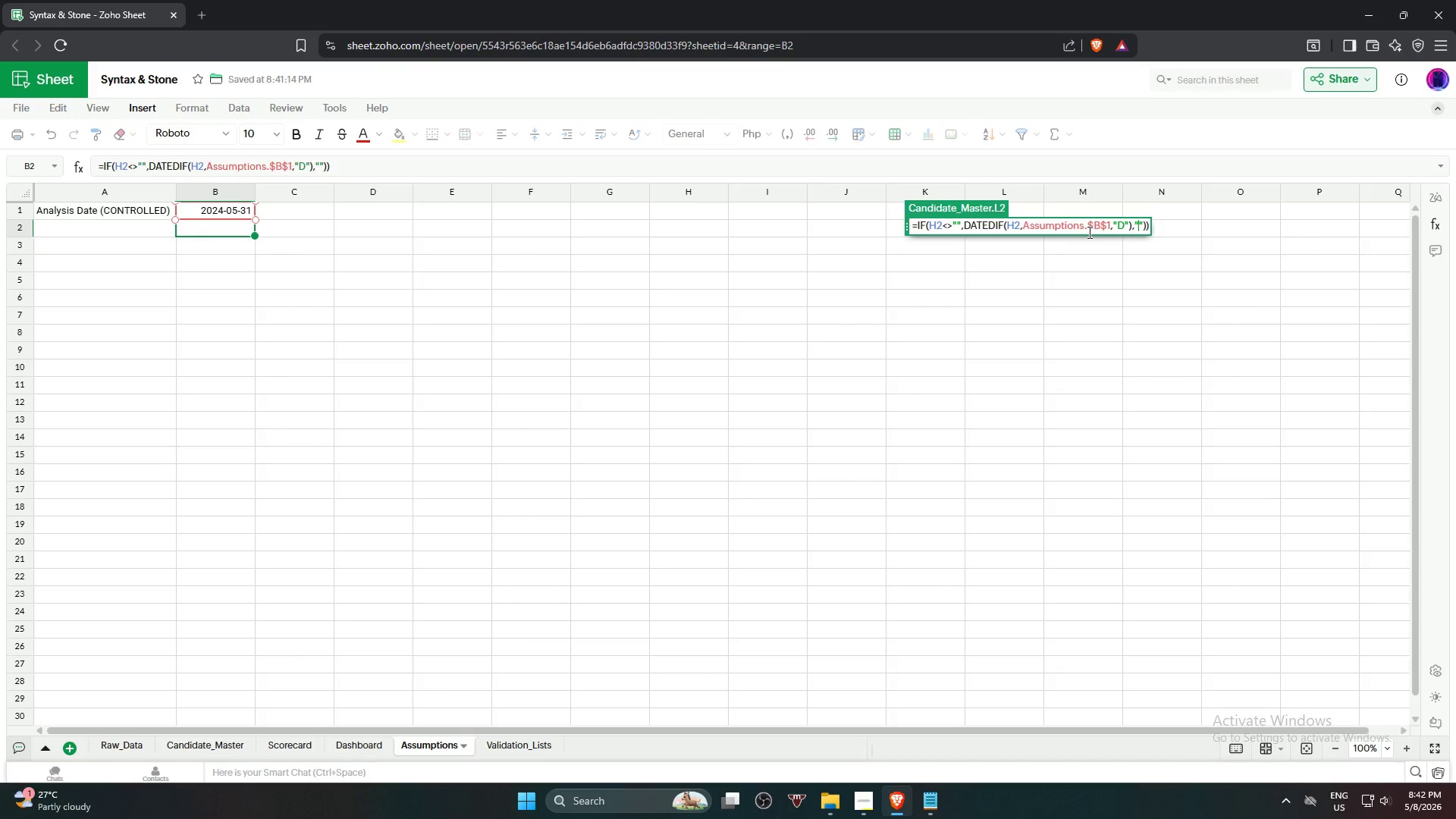 
key(ArrowRight)
 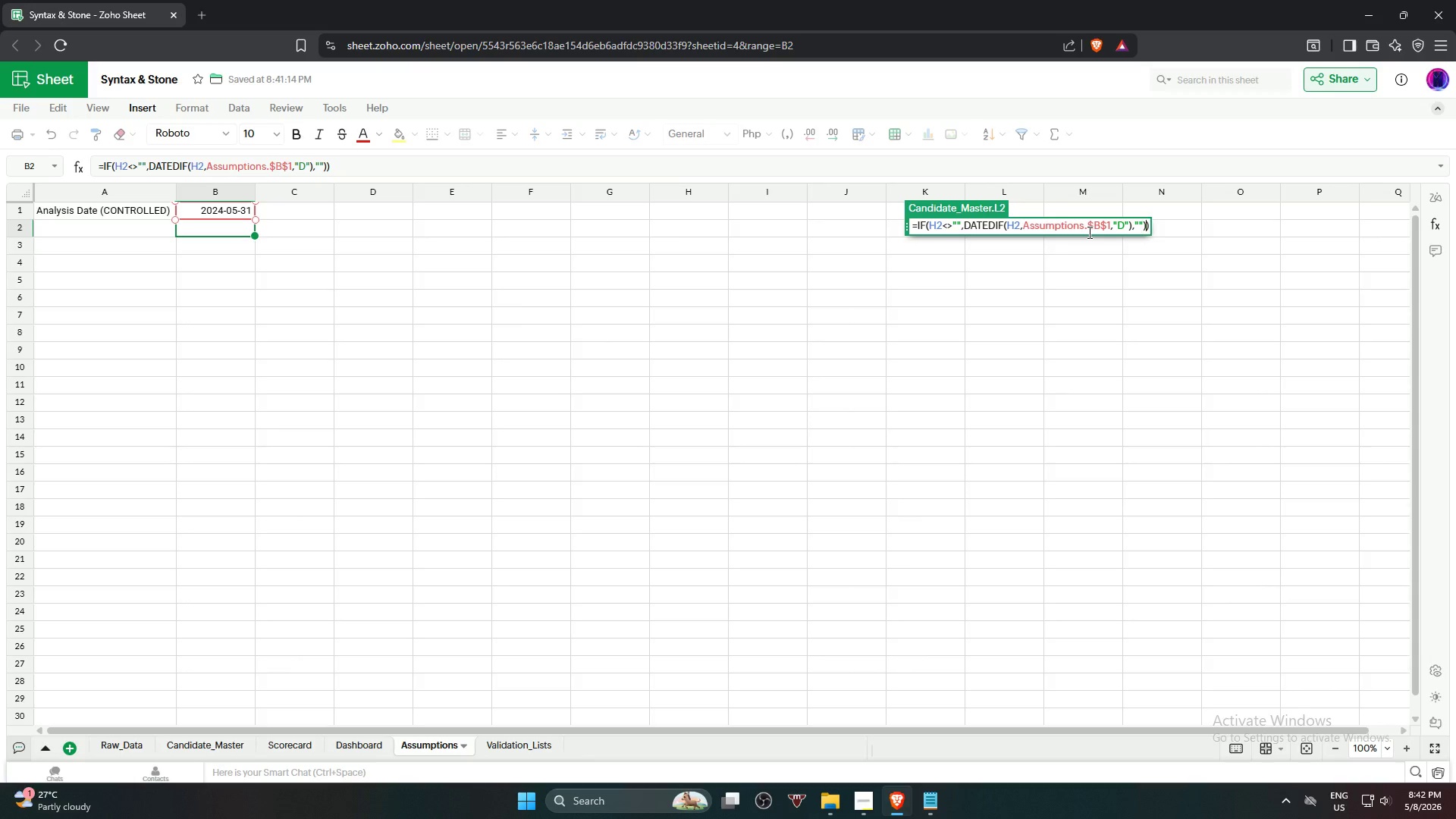 
key(ArrowRight)
 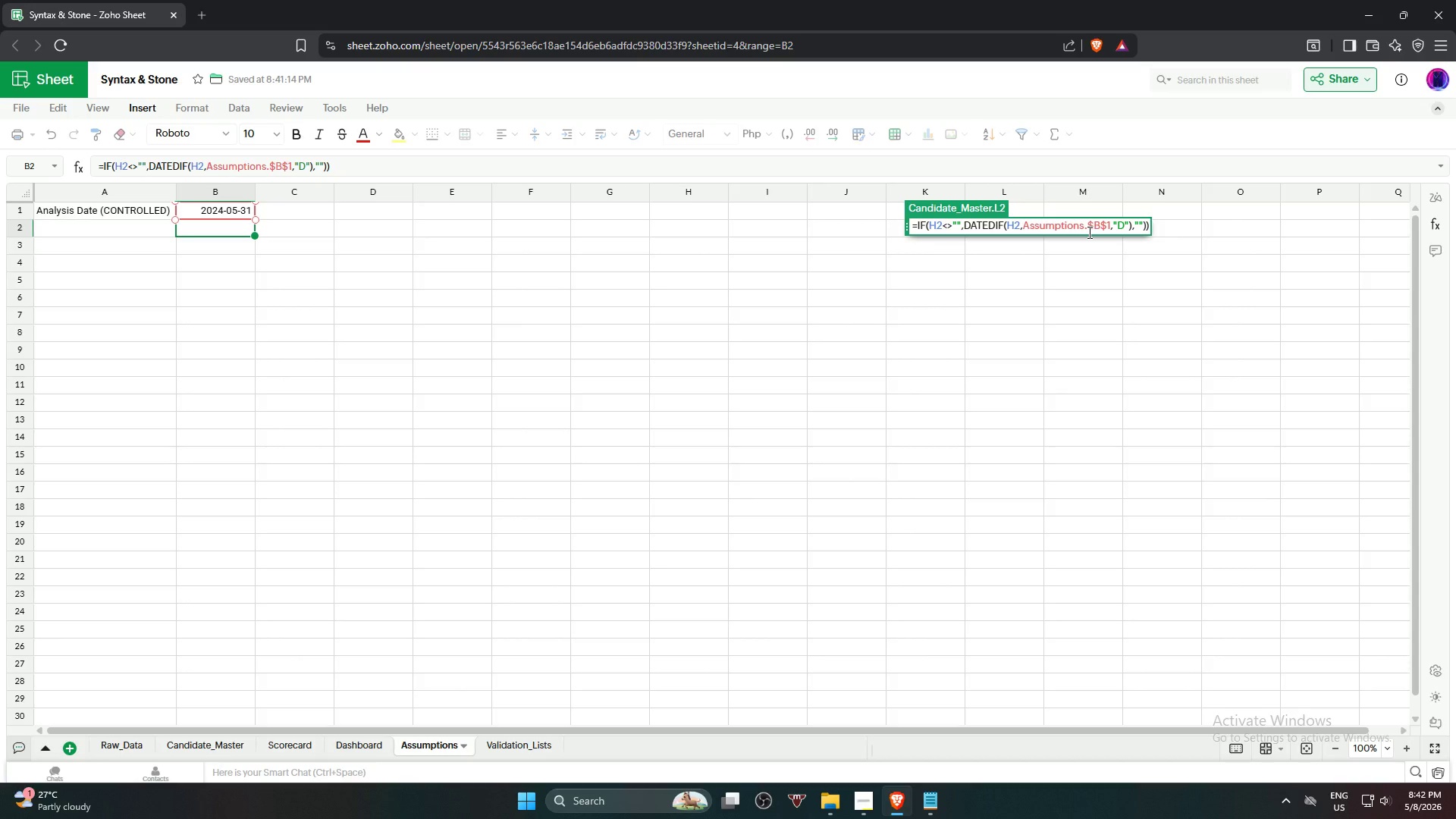 
key(Backspace)
 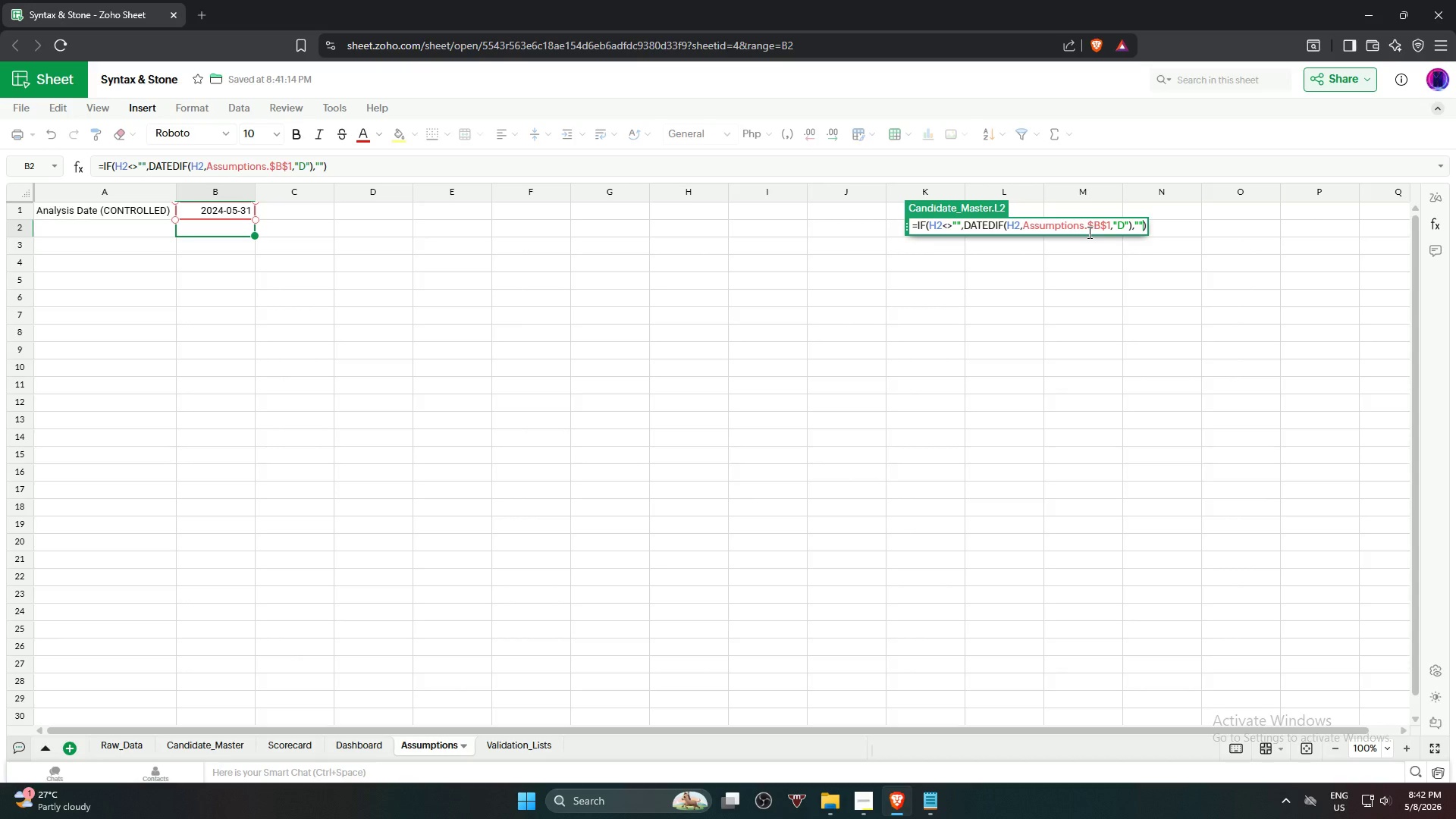 
key(Enter)
 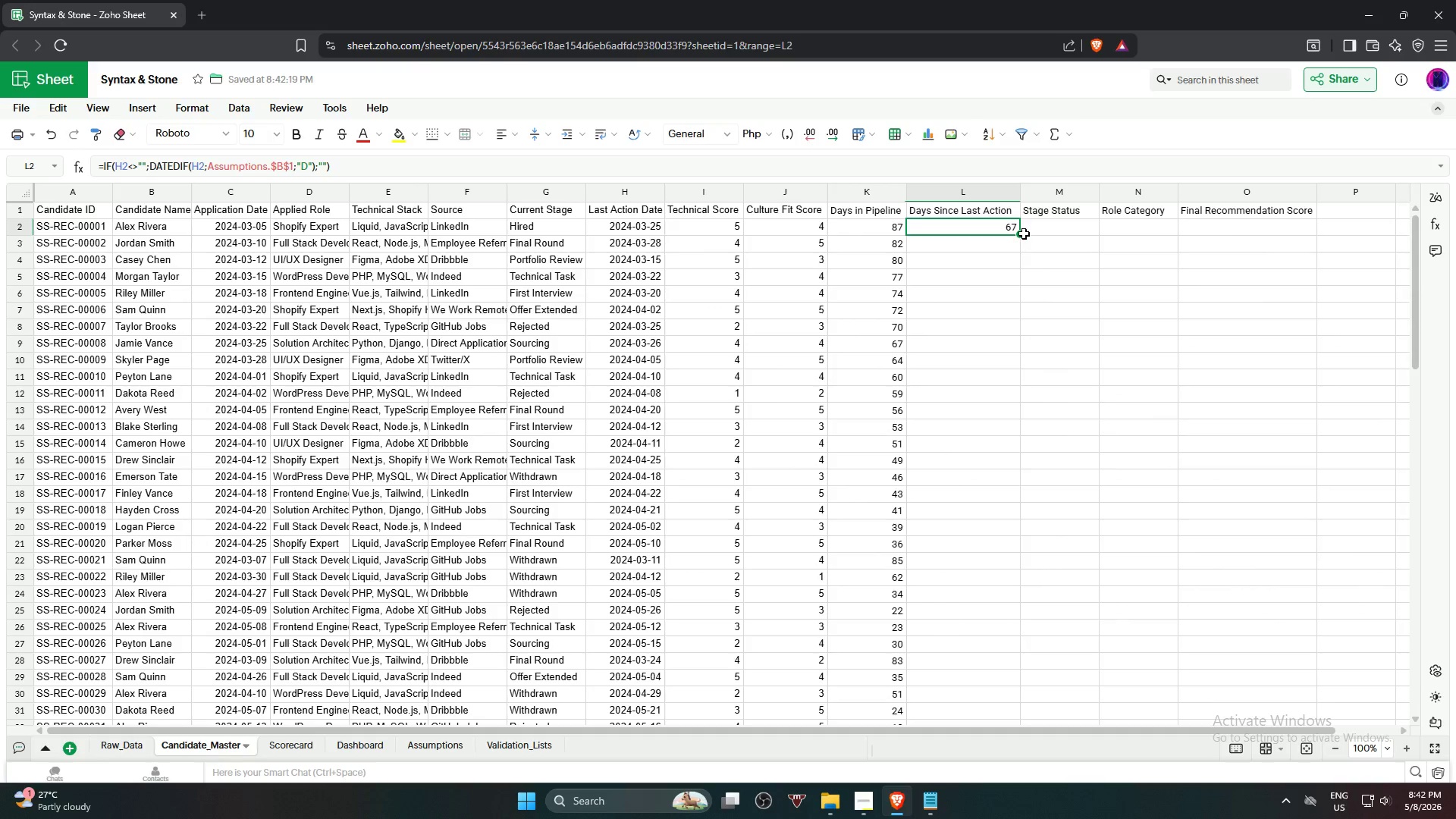 
left_click_drag(start_coordinate=[1022, 234], to_coordinate=[1015, 661])
 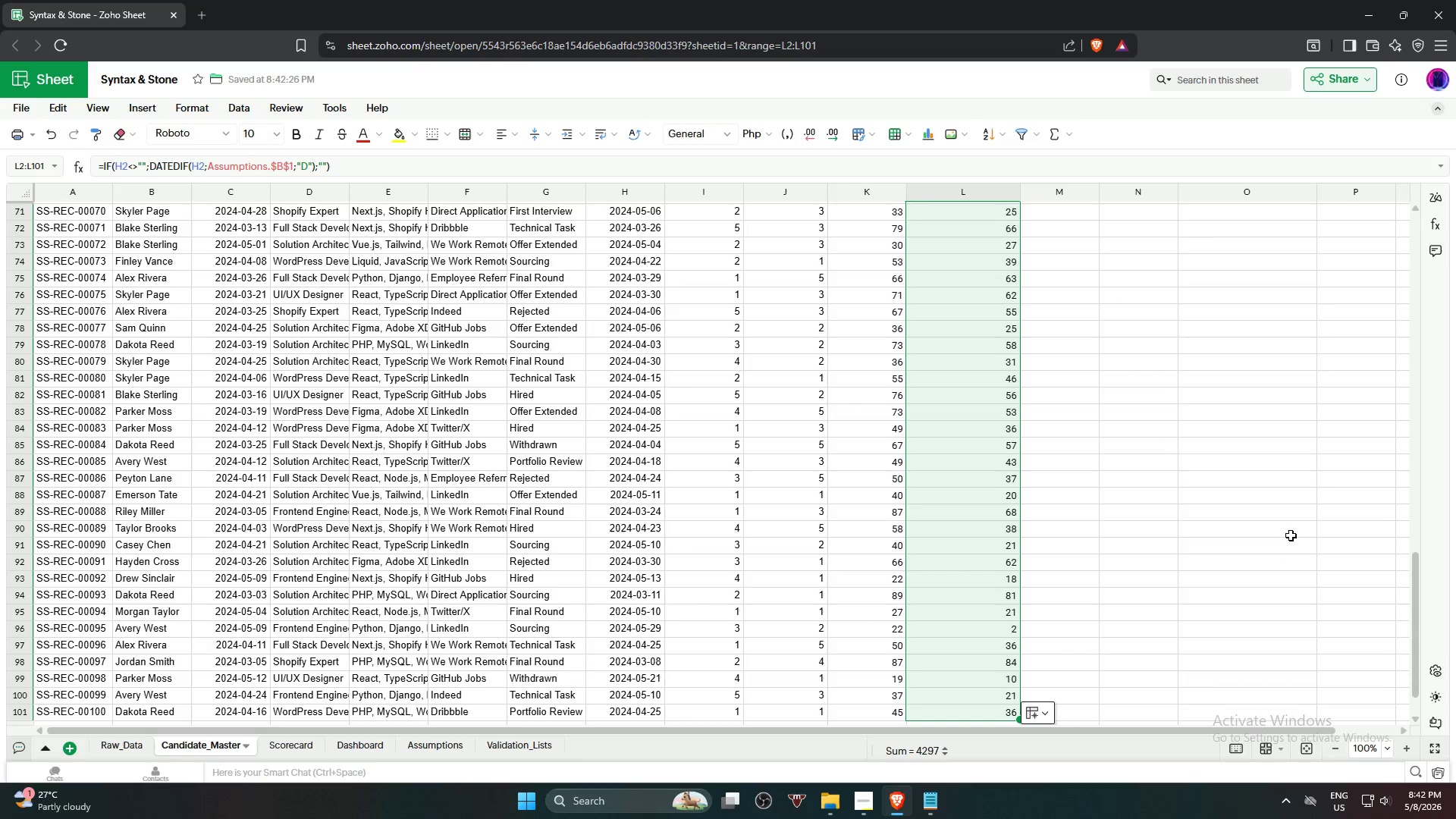 
scroll: coordinate [1012, 576], scroll_direction: down, amount: 16.0
 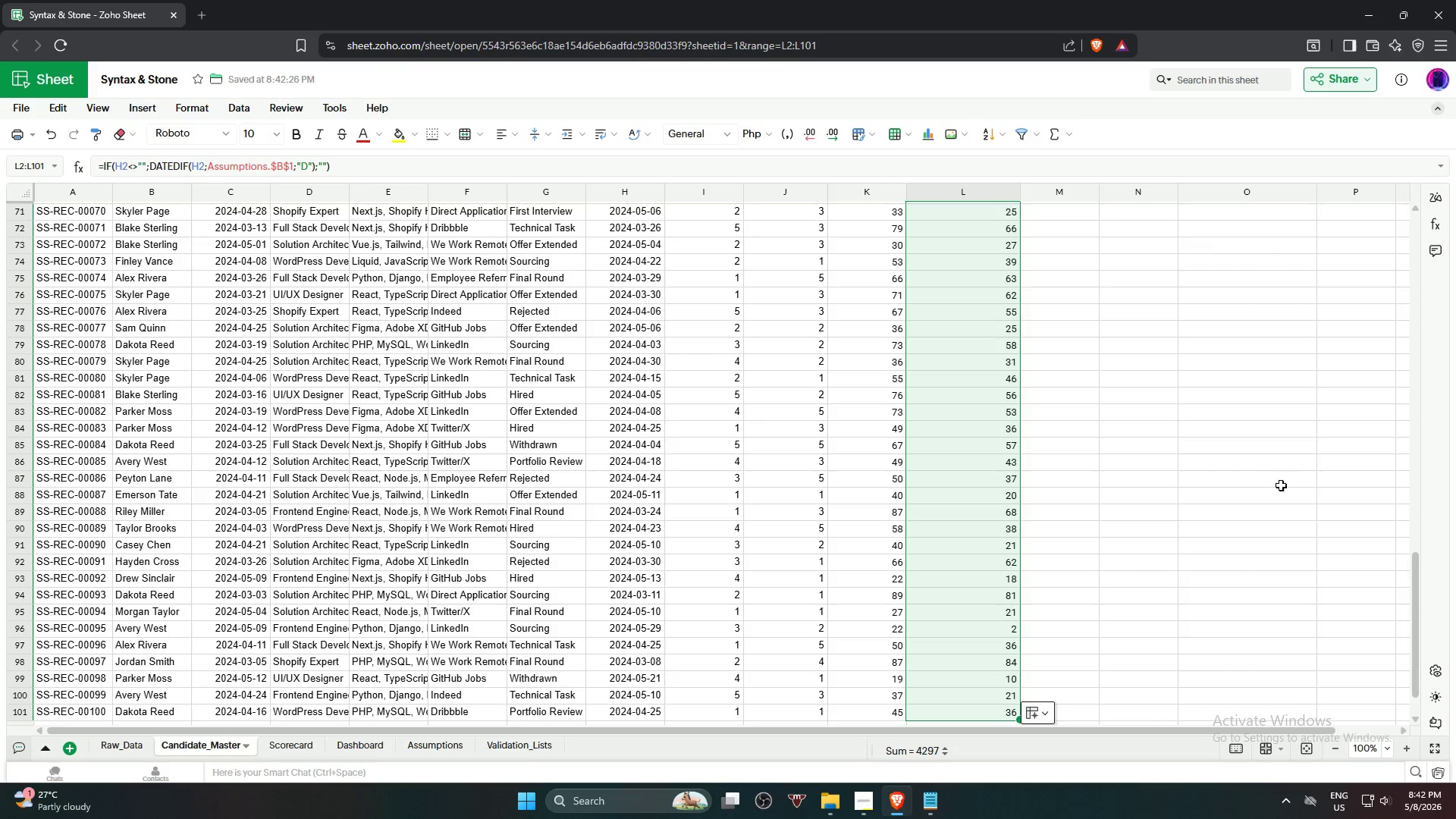 
wait(13.95)
 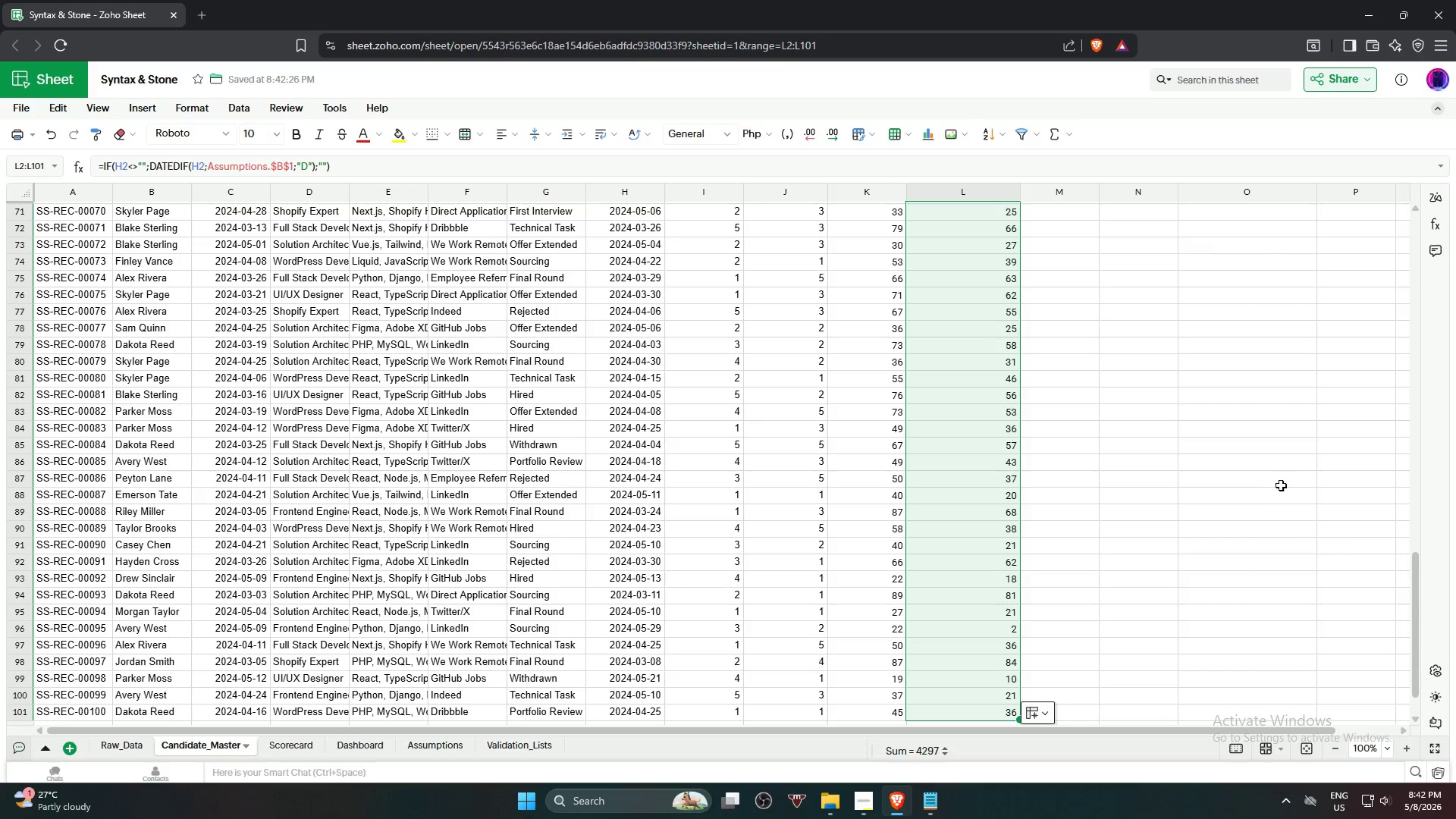 
scroll: coordinate [1285, 425], scroll_direction: up, amount: 2.0
 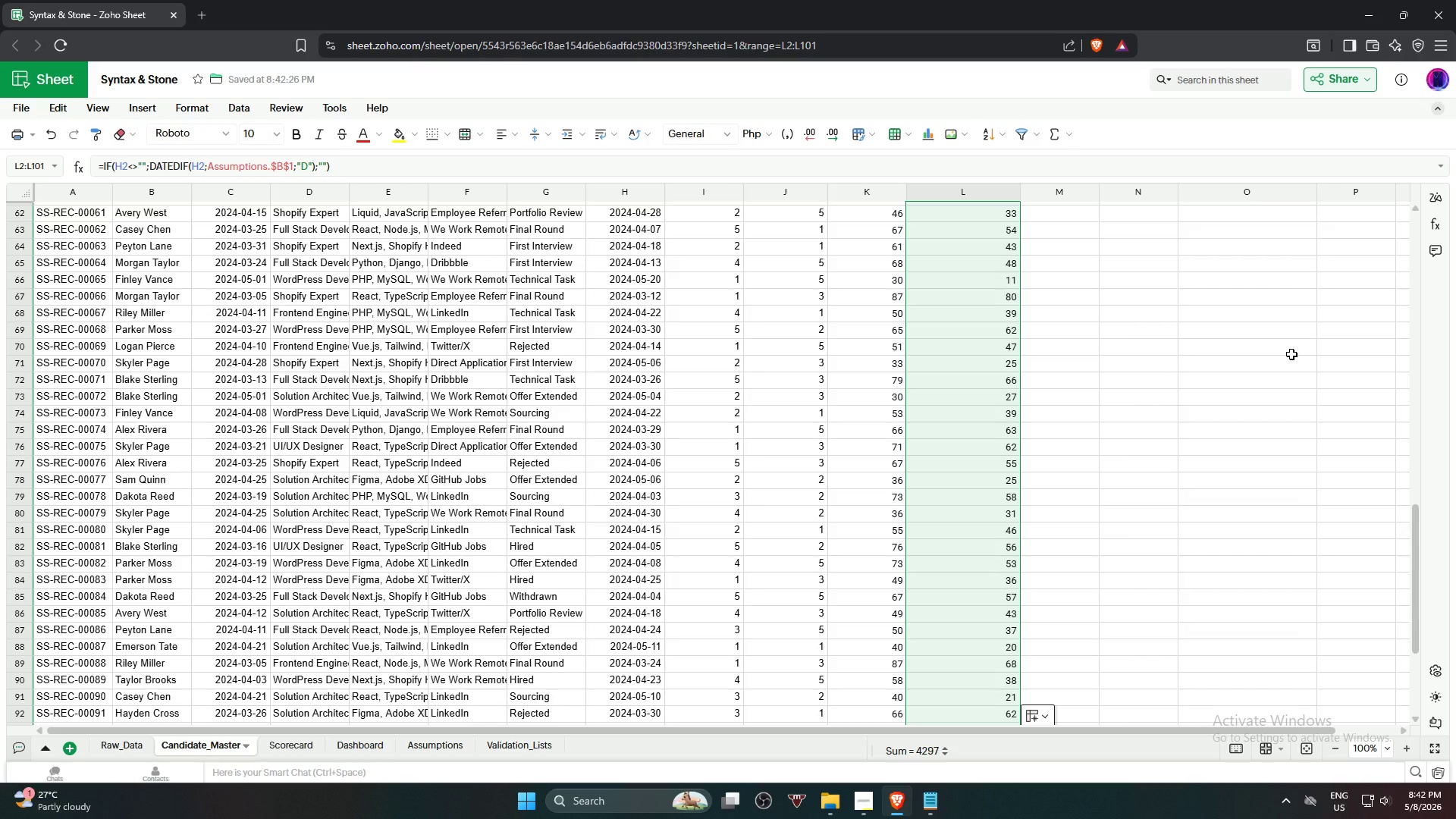 
wait(16.36)
 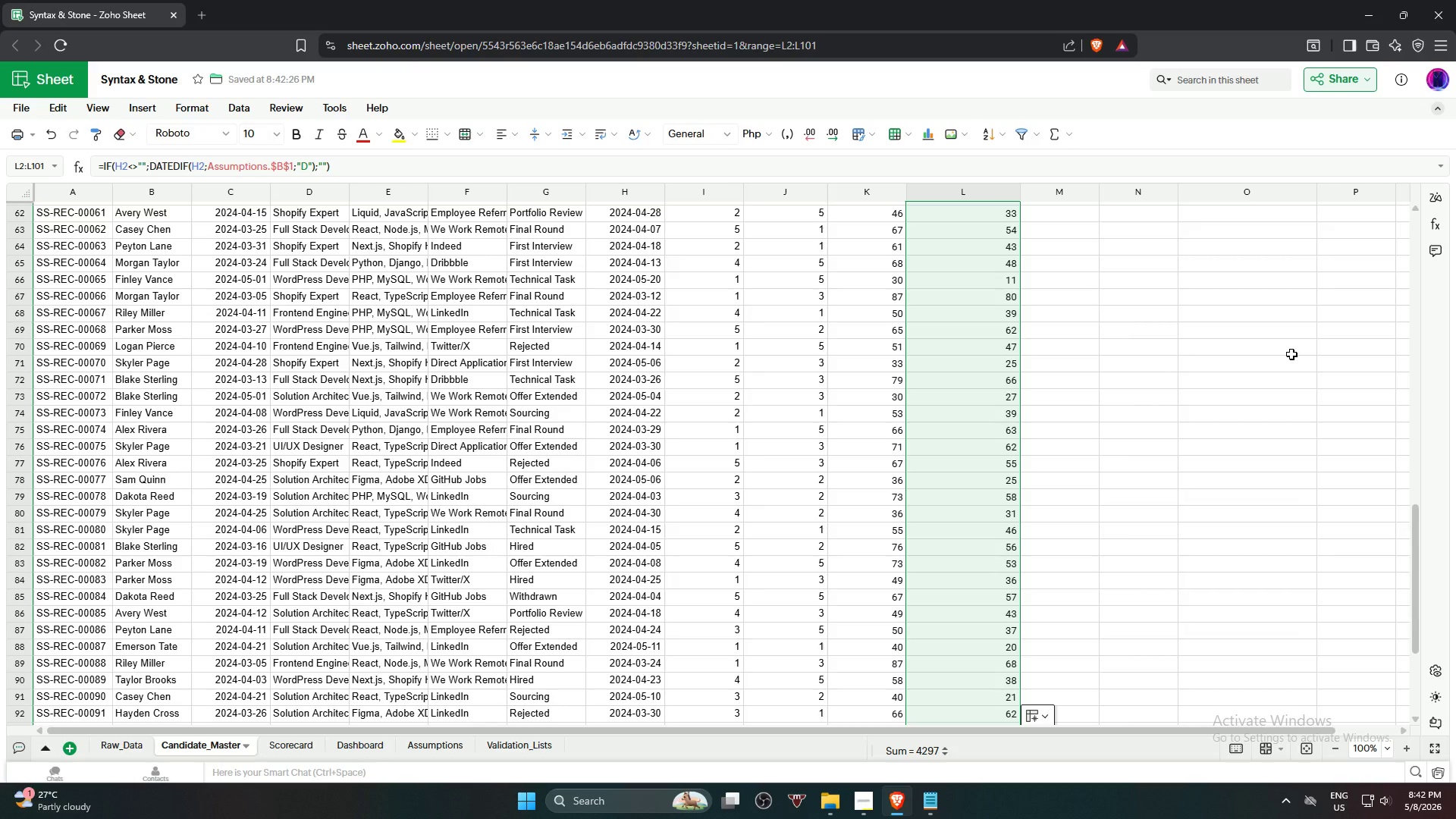 
scroll: coordinate [1167, 447], scroll_direction: up, amount: 20.0
 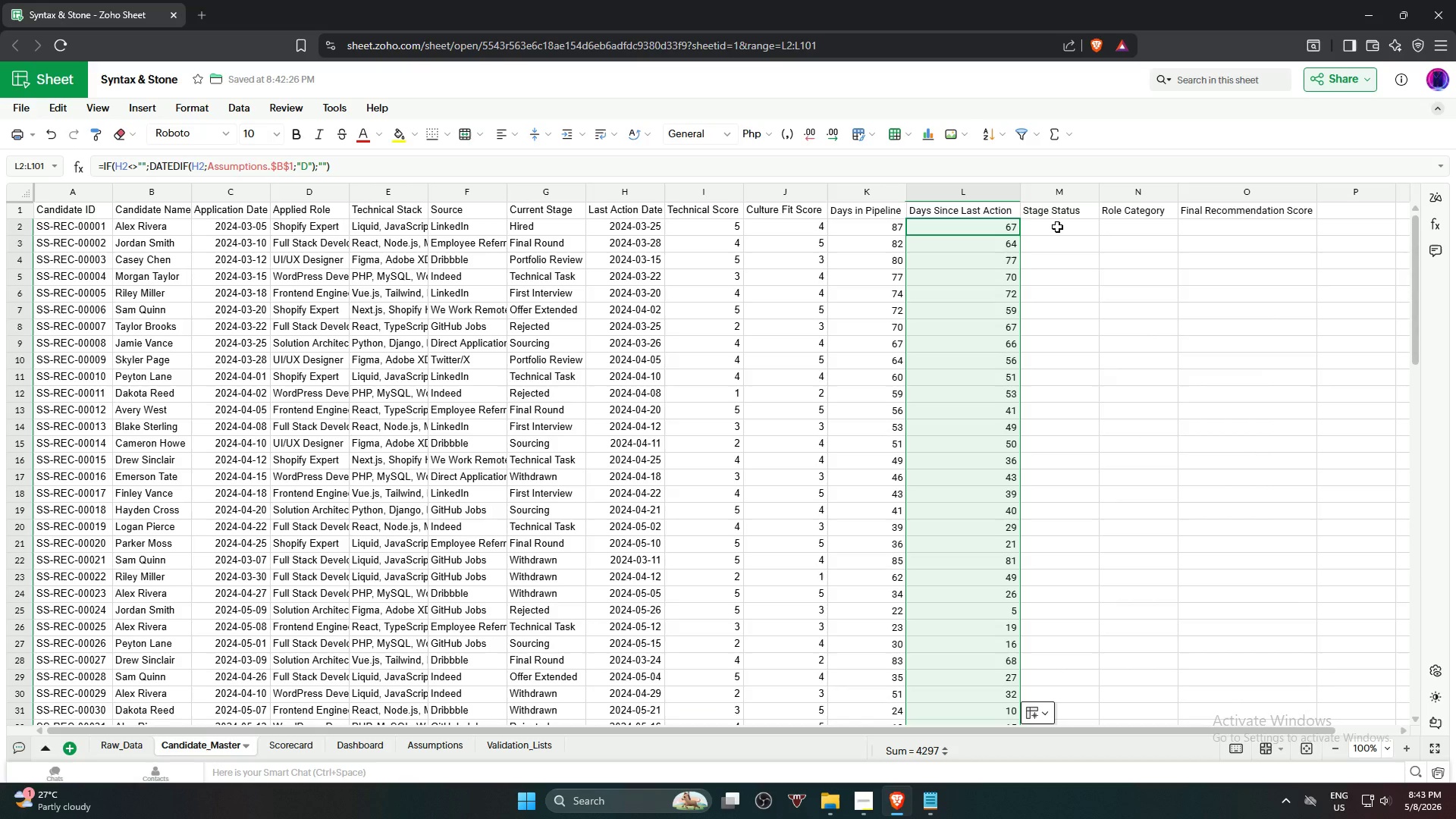 
left_click([1056, 231])
 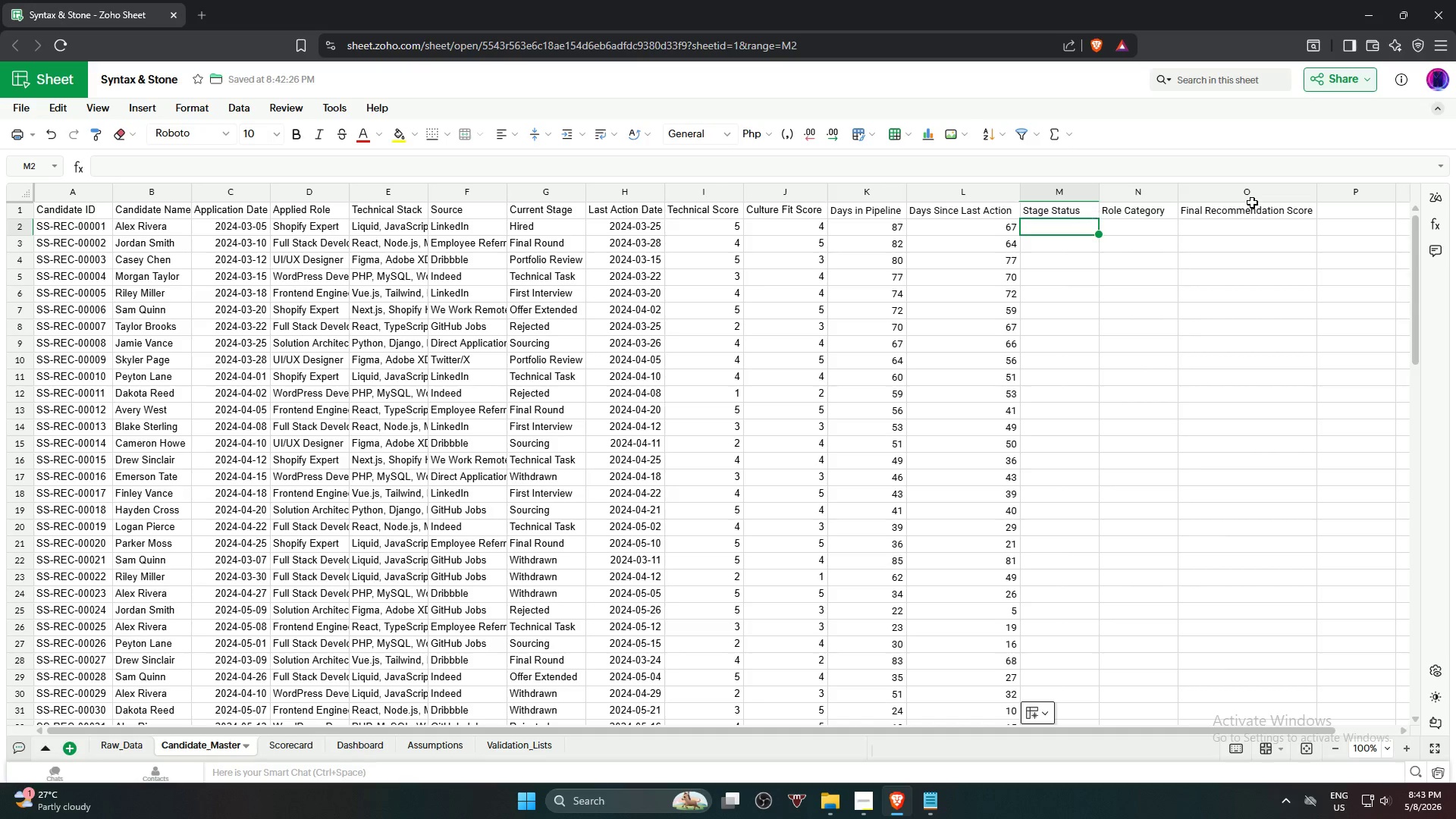 
wait(35.75)
 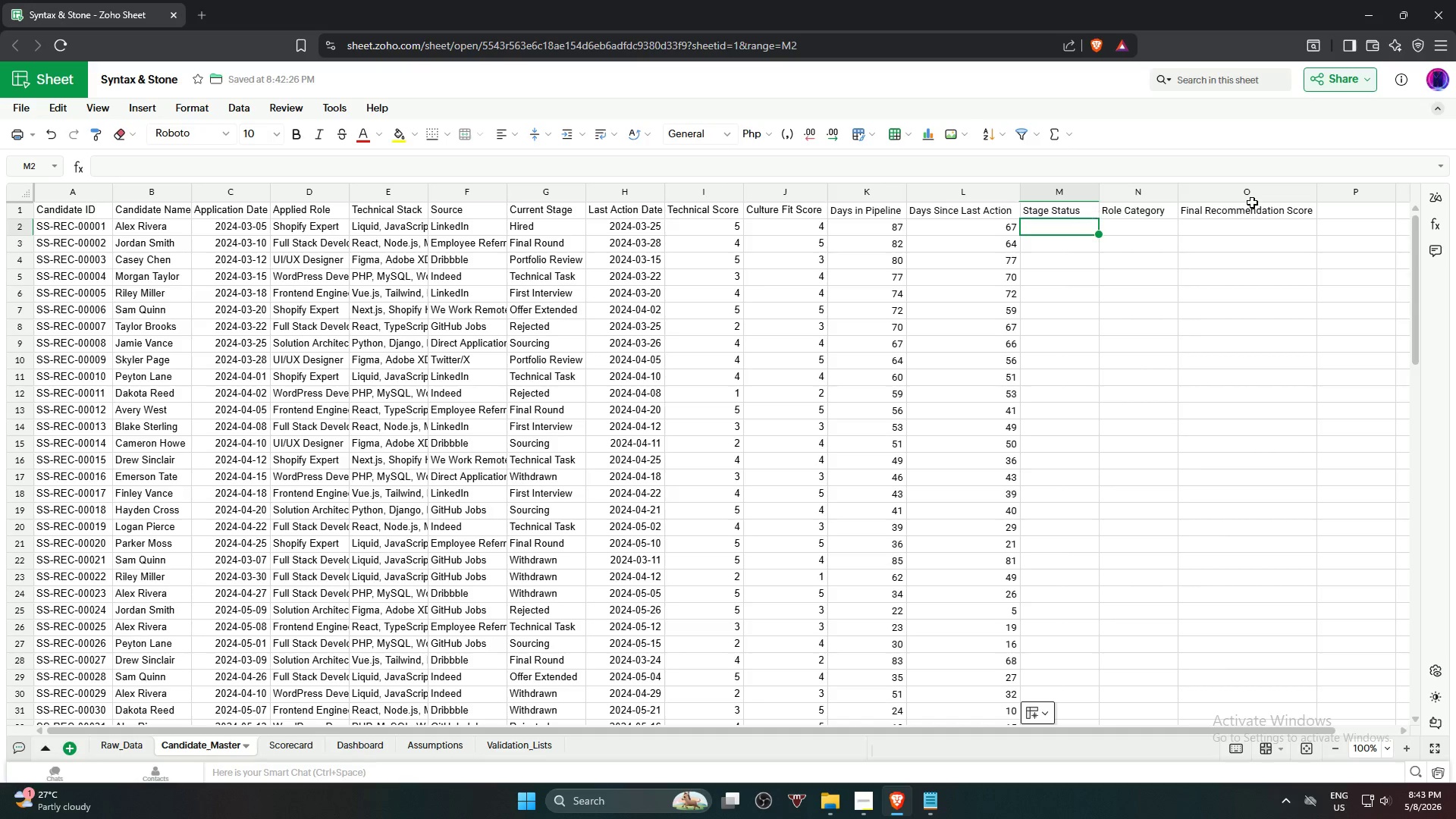 
key(Equal)
 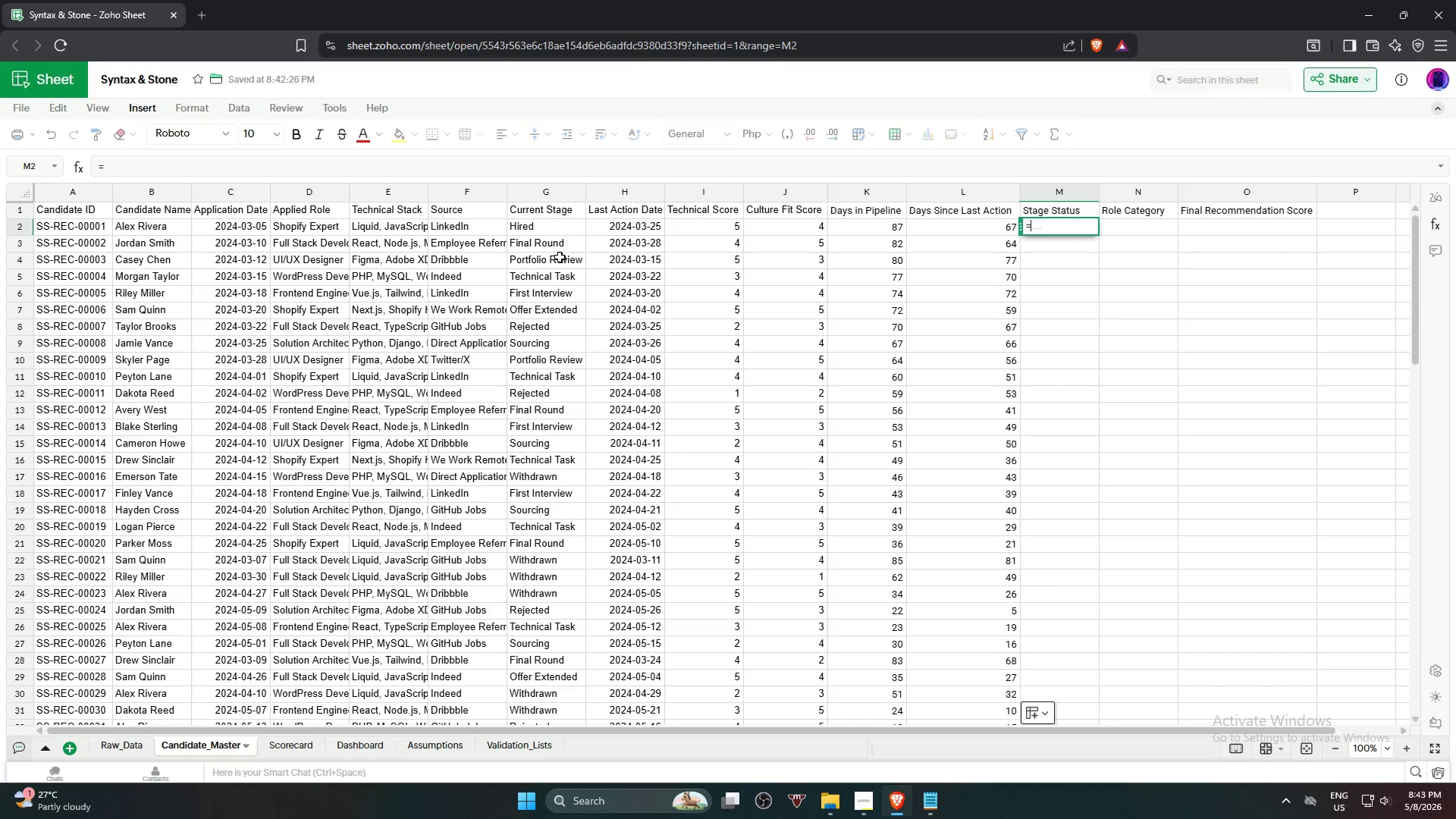 
type(IF)
 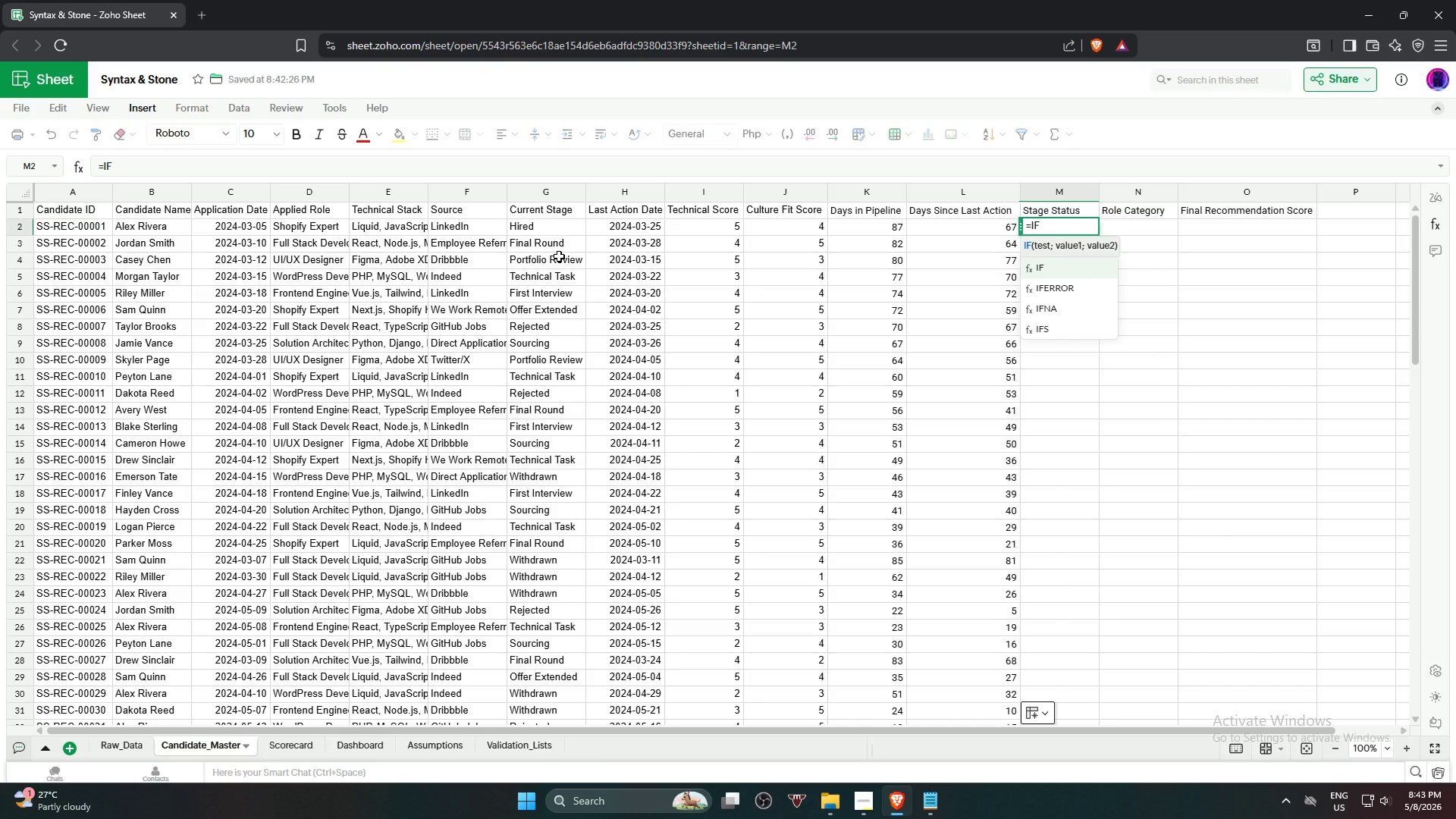 
key(Enter)
 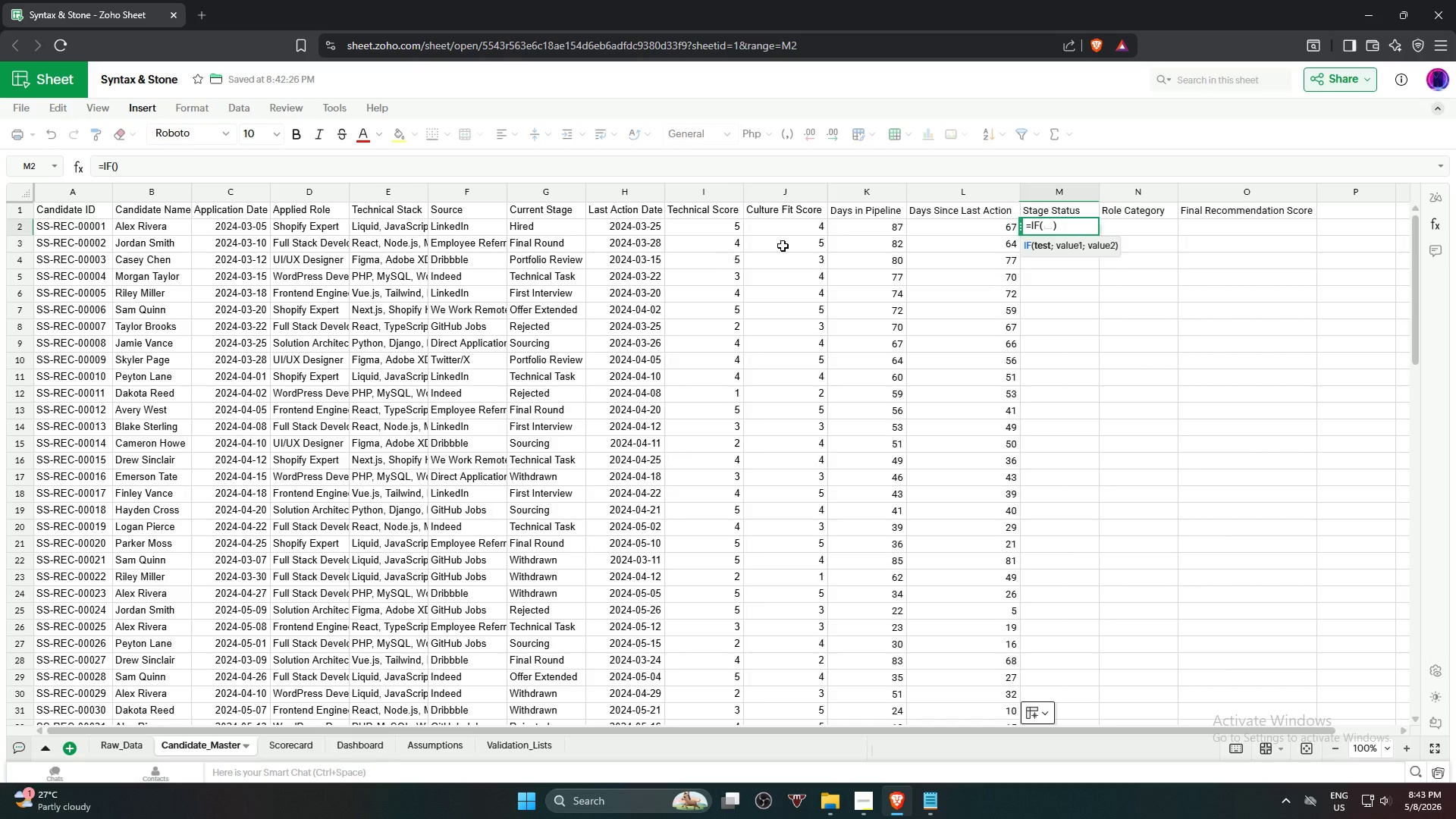 
left_click([987, 225])
 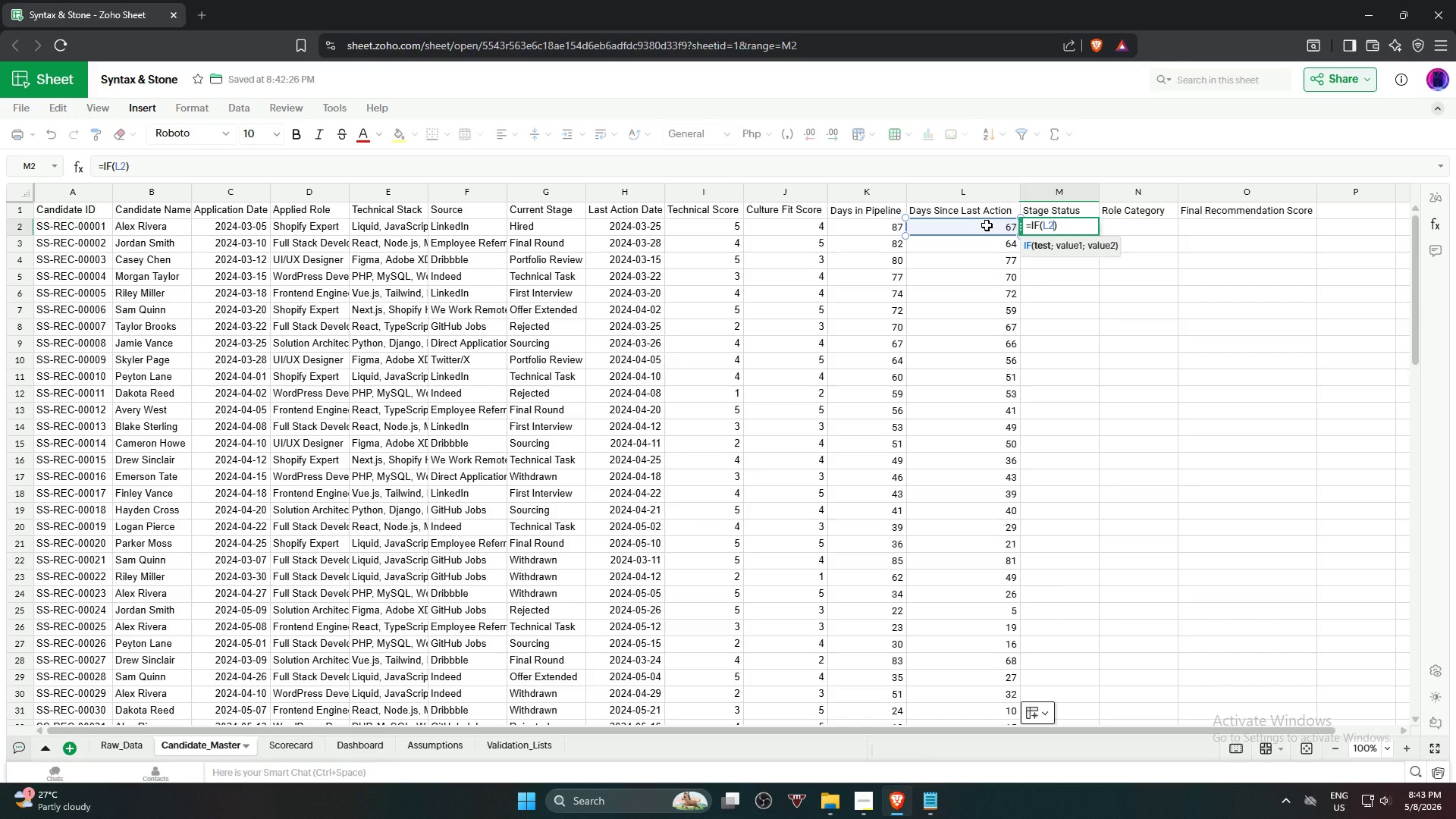 
key(Shift+Period)
 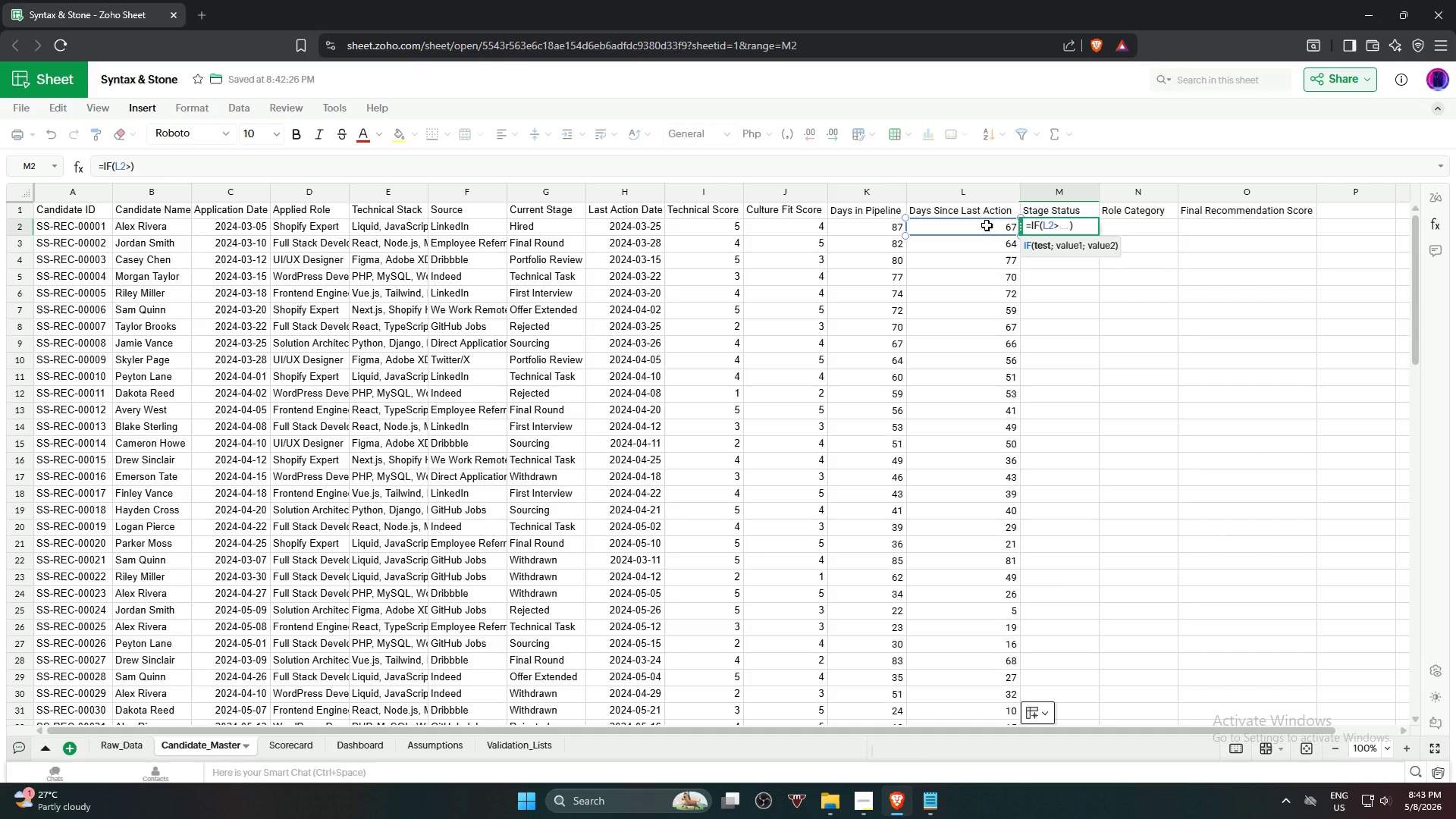 
key(5)
 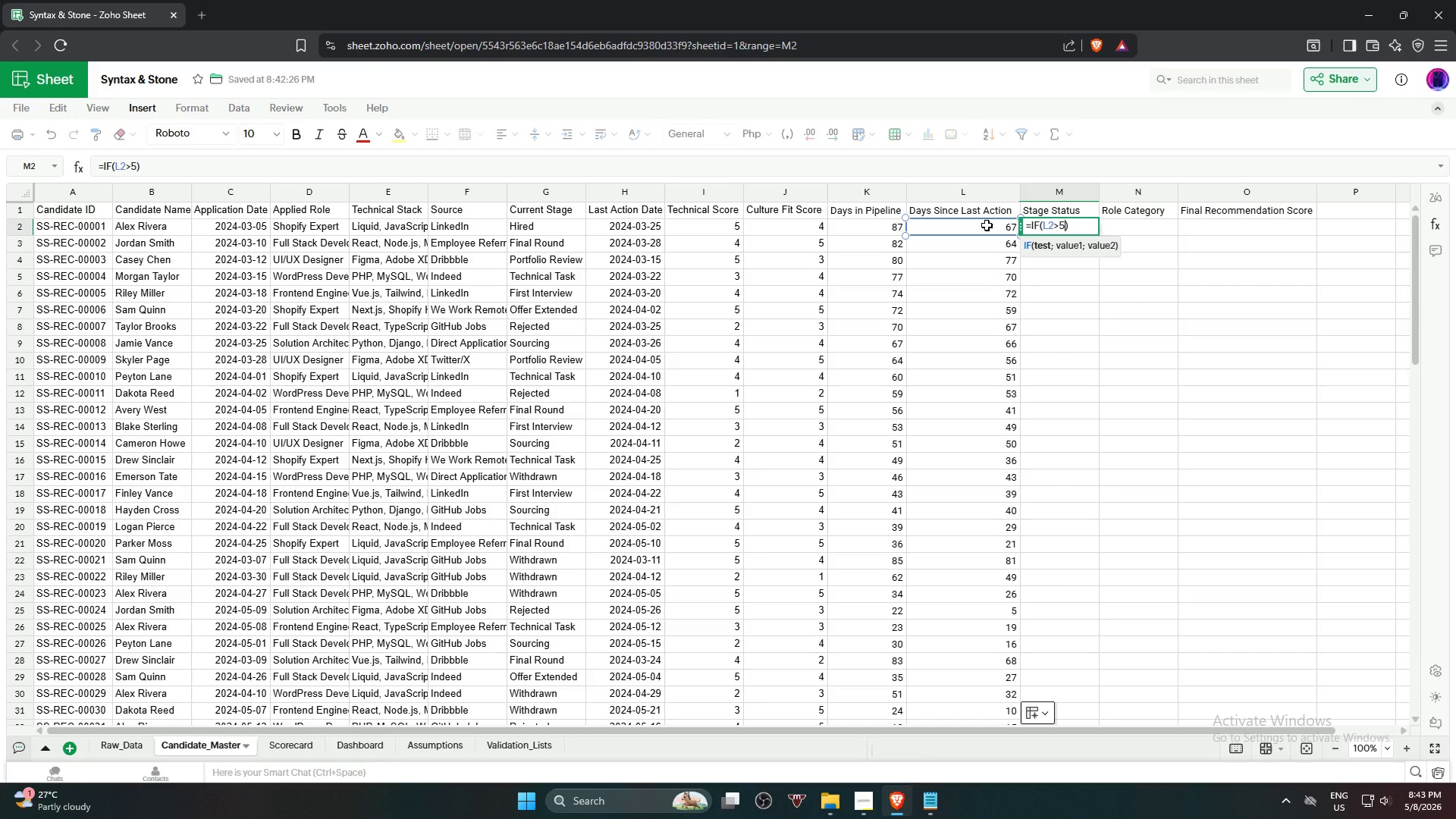 
key(Backspace)
 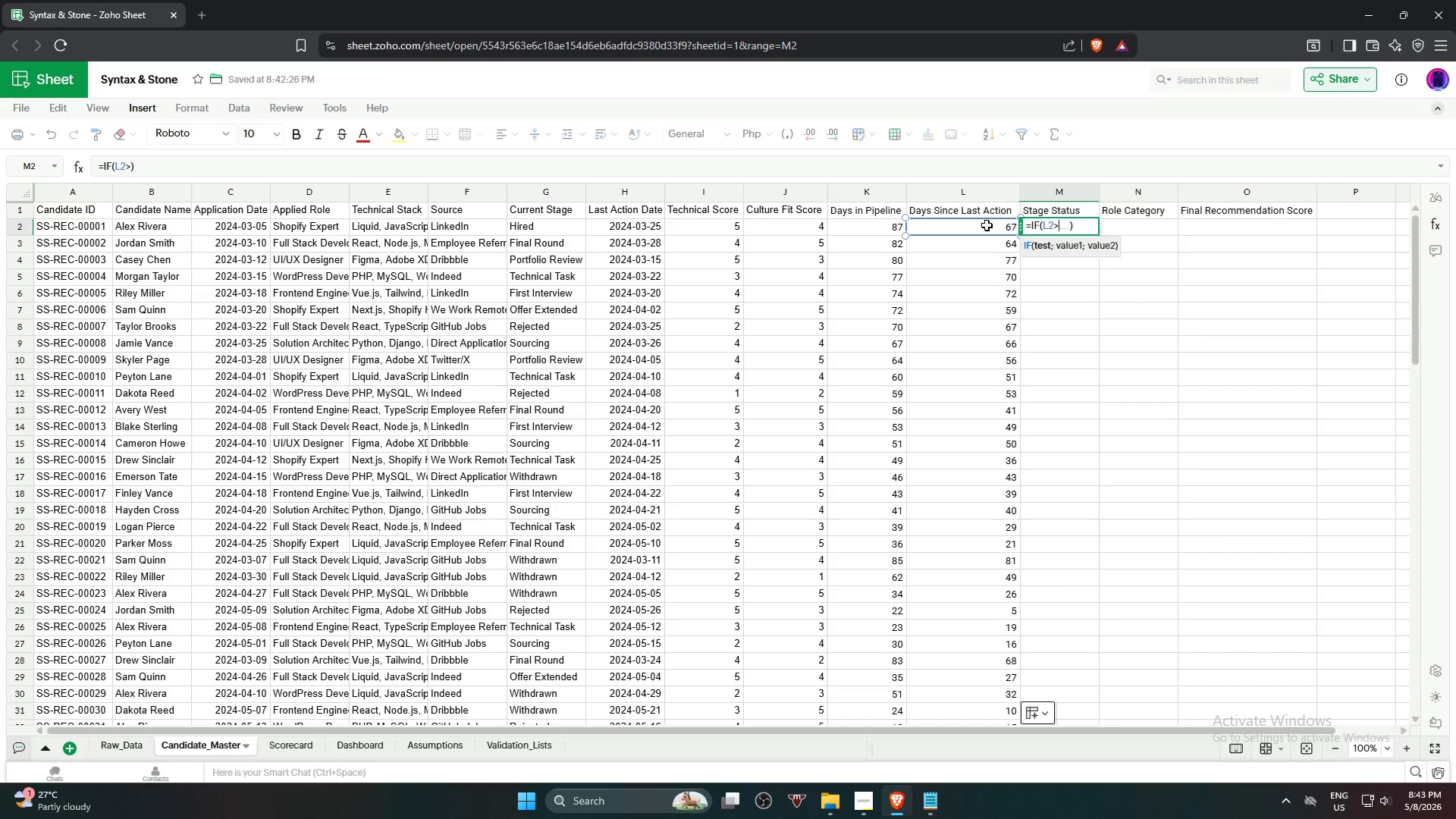 
type(5<)
key(Backspace)
type(<)
key(Backspace)
type(,"sT)
key(Backspace)
key(Backspace)
type(Stalled","Active")
 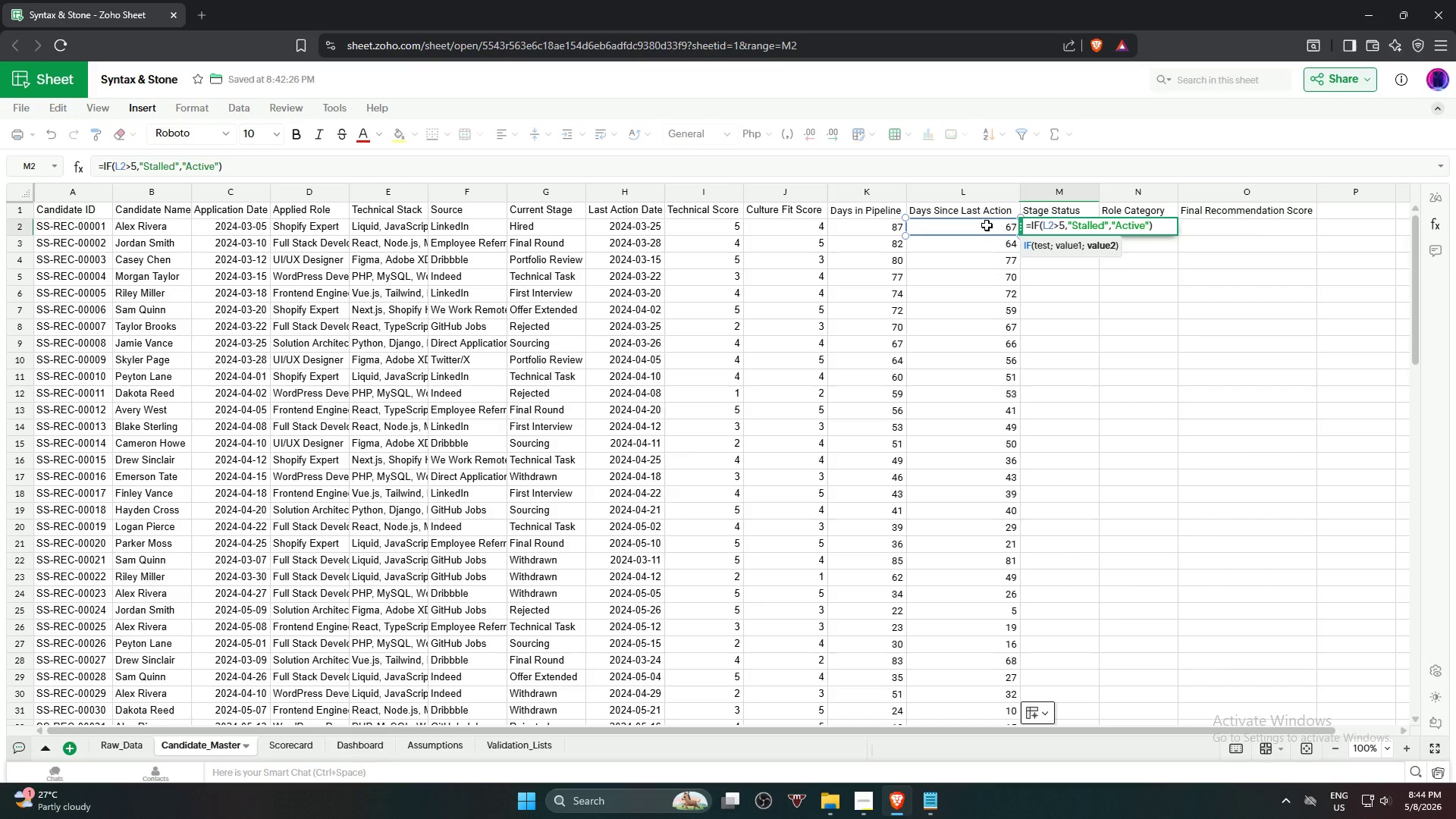 
key(Enter)
 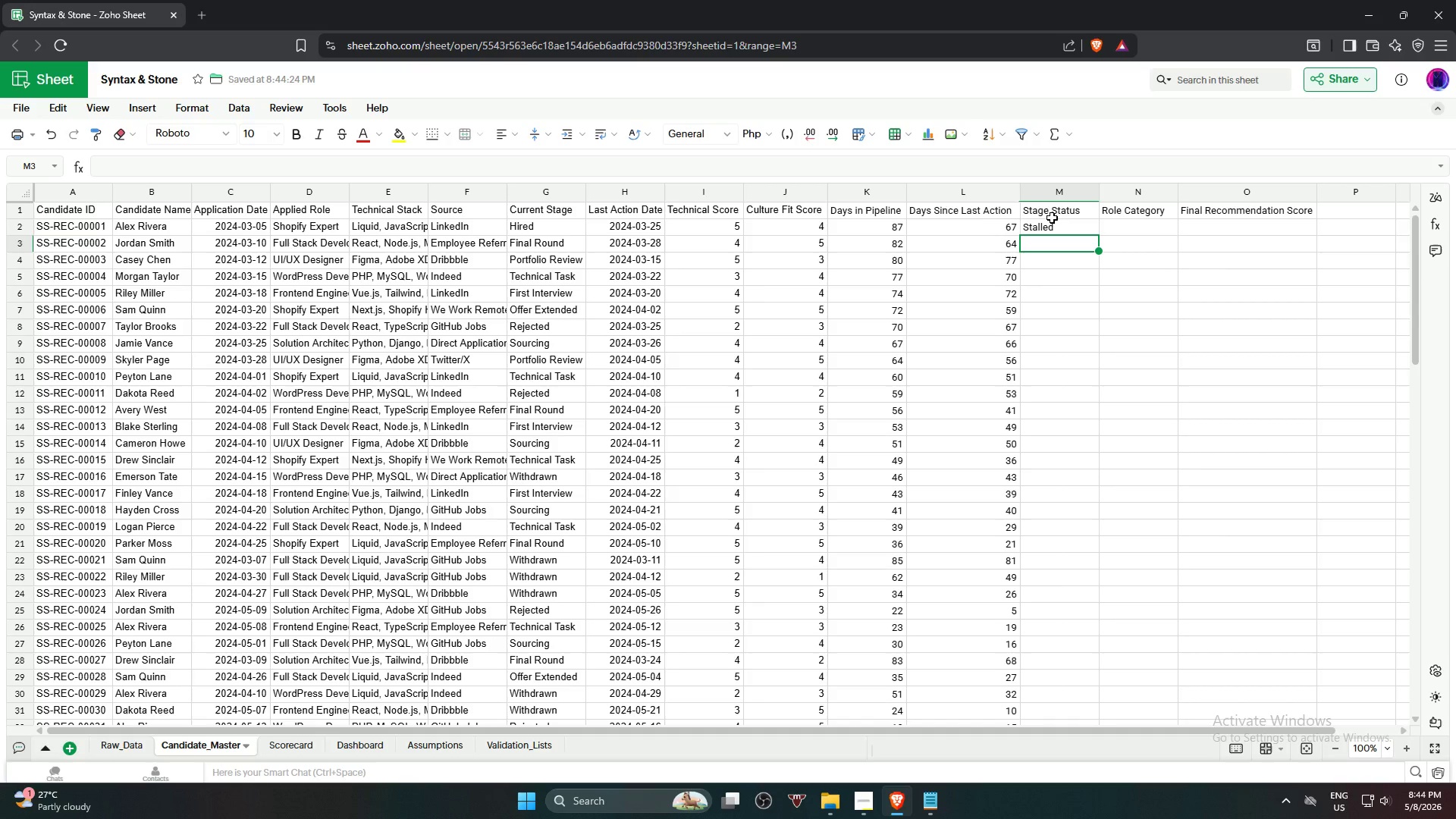 
left_click([1063, 230])
 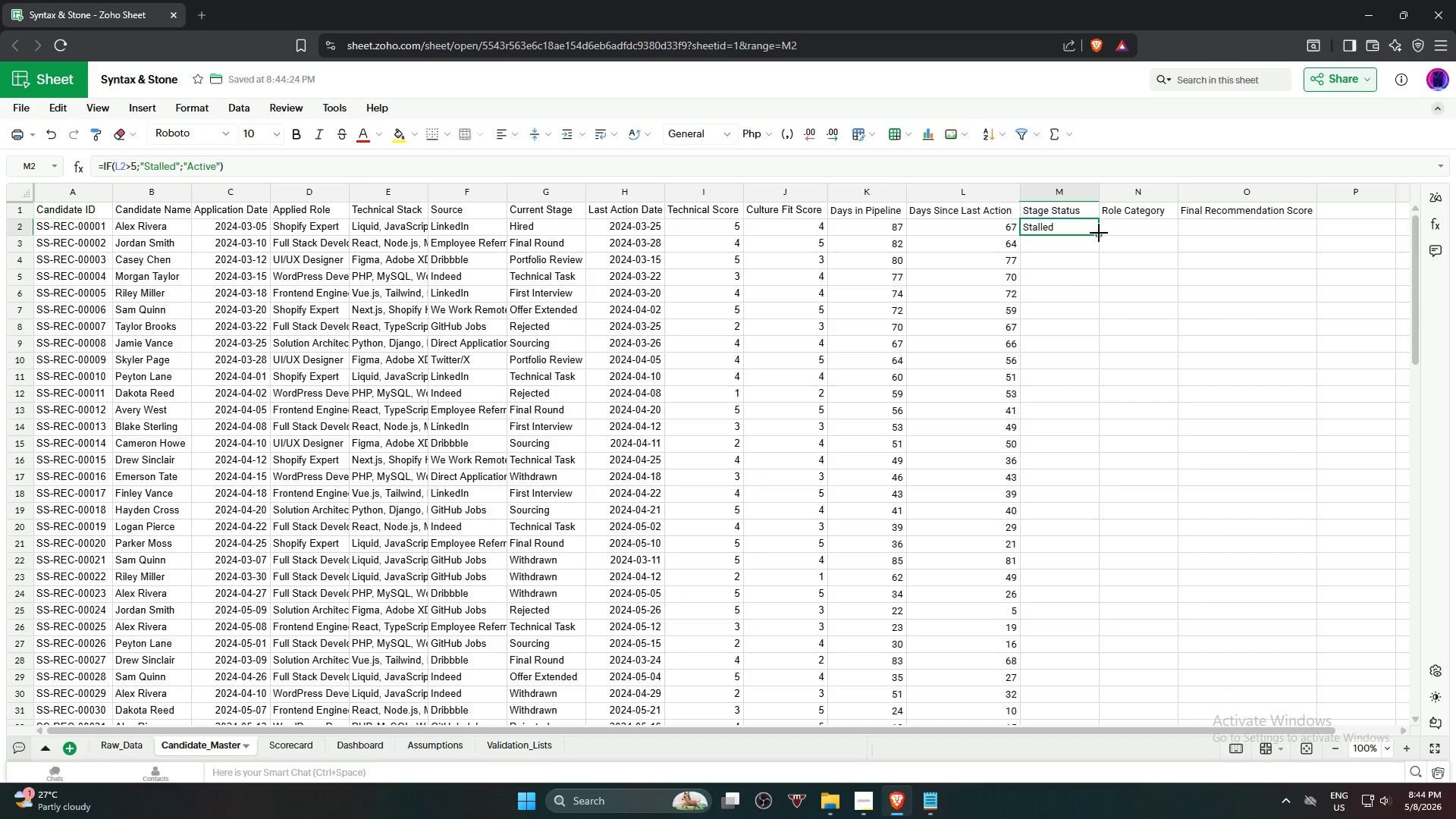 
left_click_drag(start_coordinate=[1099, 233], to_coordinate=[1070, 597])
 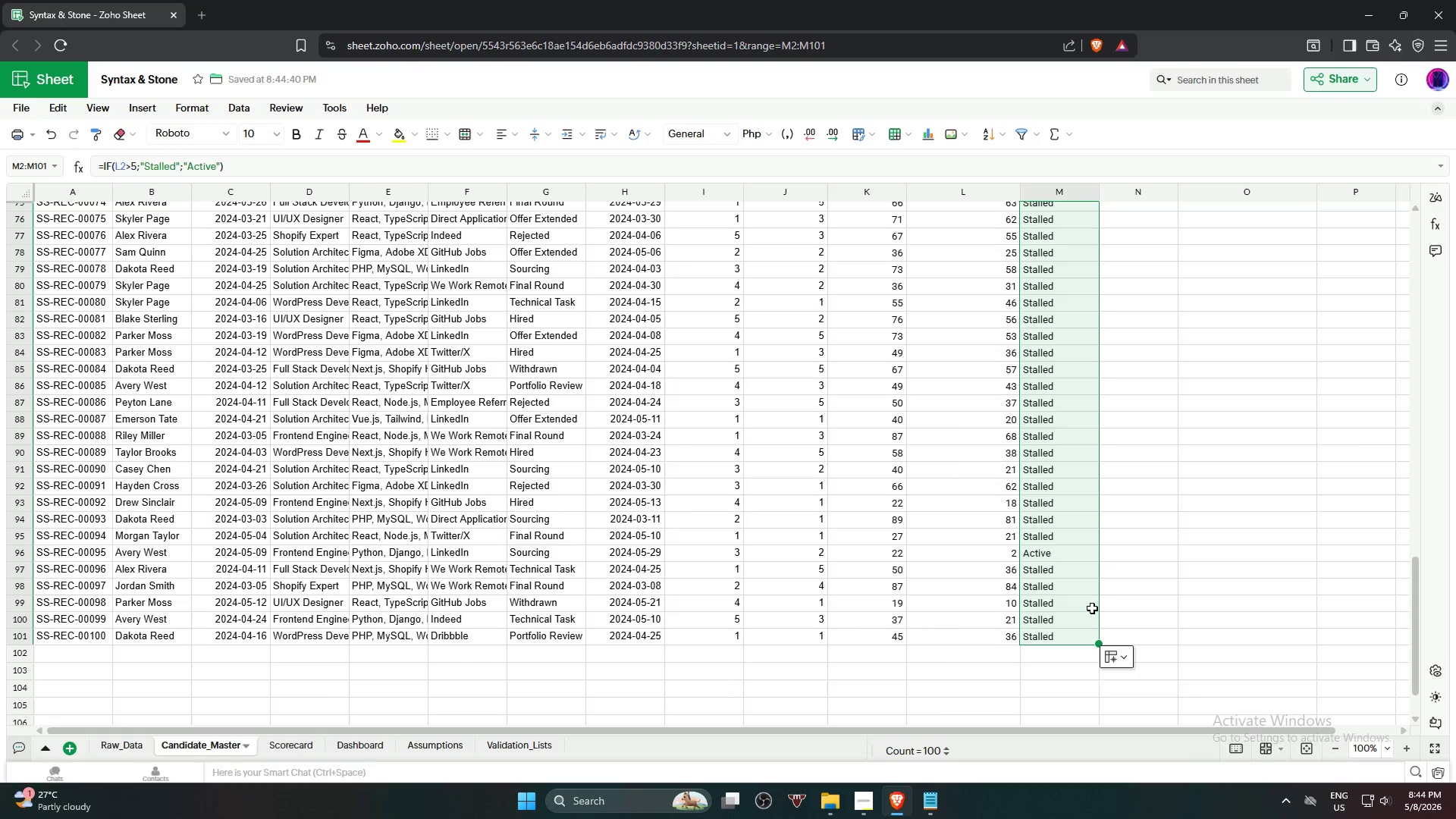 
scroll: coordinate [1066, 634], scroll_direction: down, amount: 15.0
 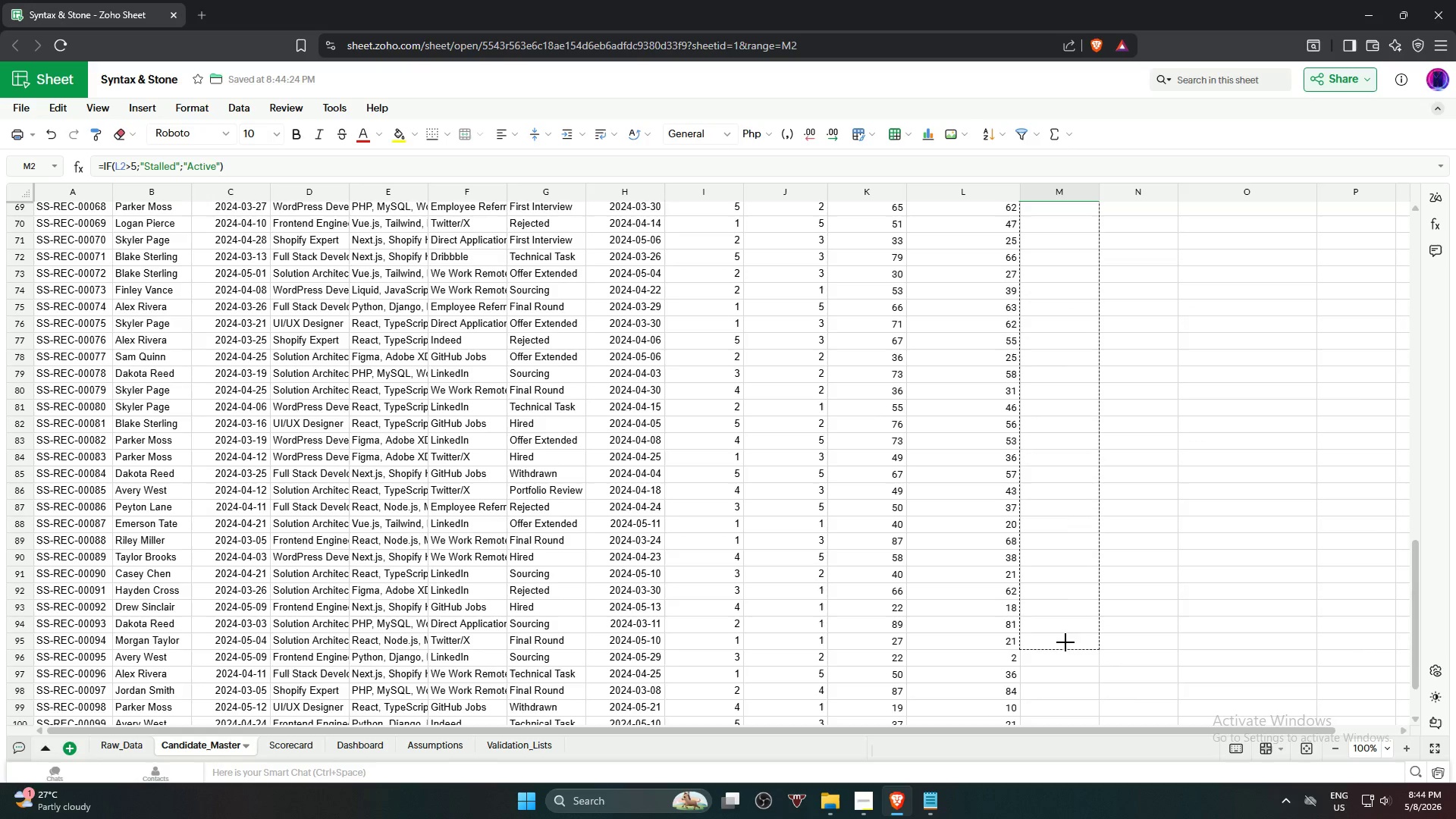 
scroll: coordinate [1065, 657], scroll_direction: down, amount: 2.0
 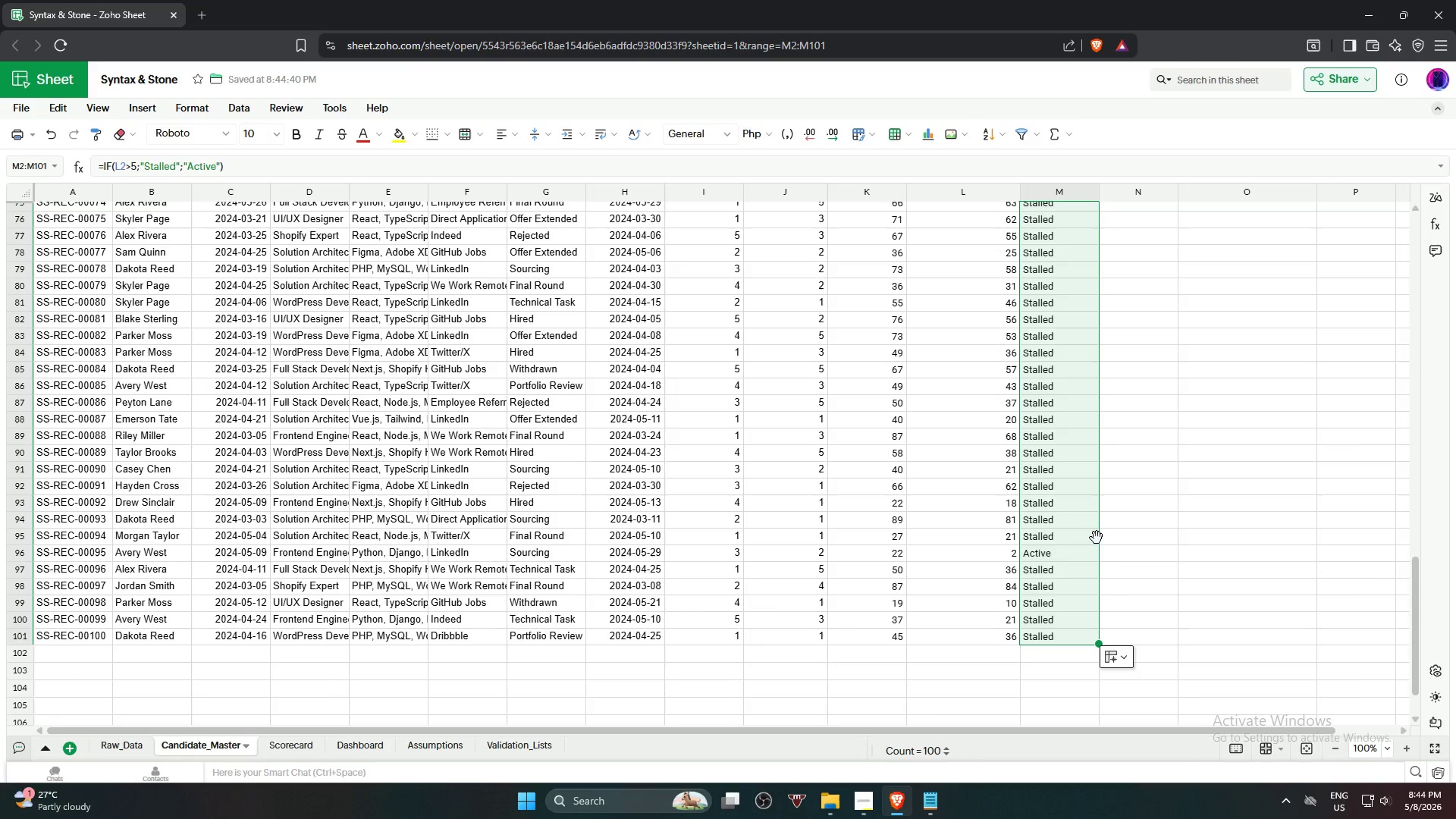 
scroll: coordinate [1090, 447], scroll_direction: up, amount: 16.0
 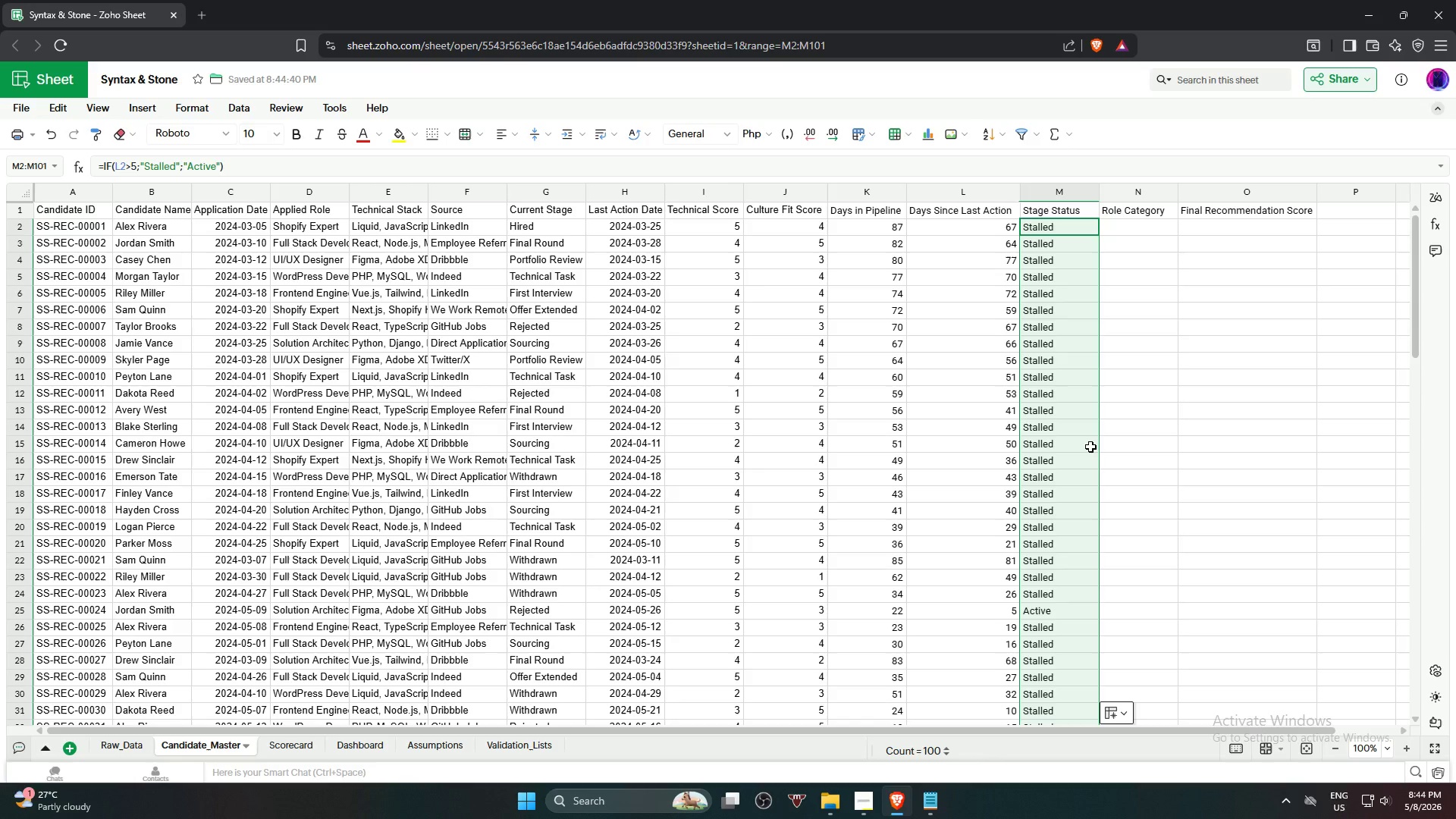 
scroll: coordinate [1090, 447], scroll_direction: down, amount: 4.0
 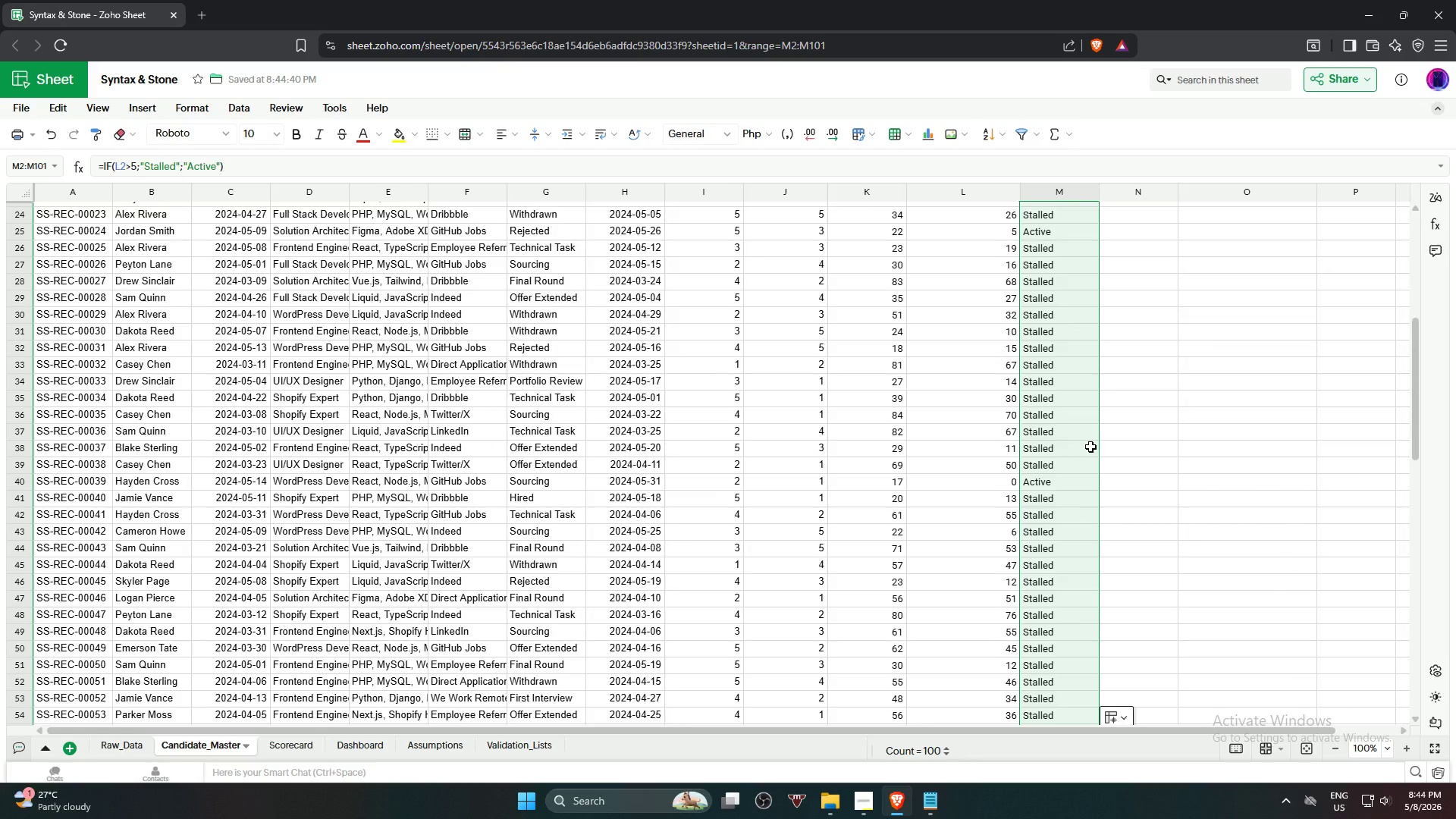 
scroll: coordinate [1090, 447], scroll_direction: up, amount: 8.0
 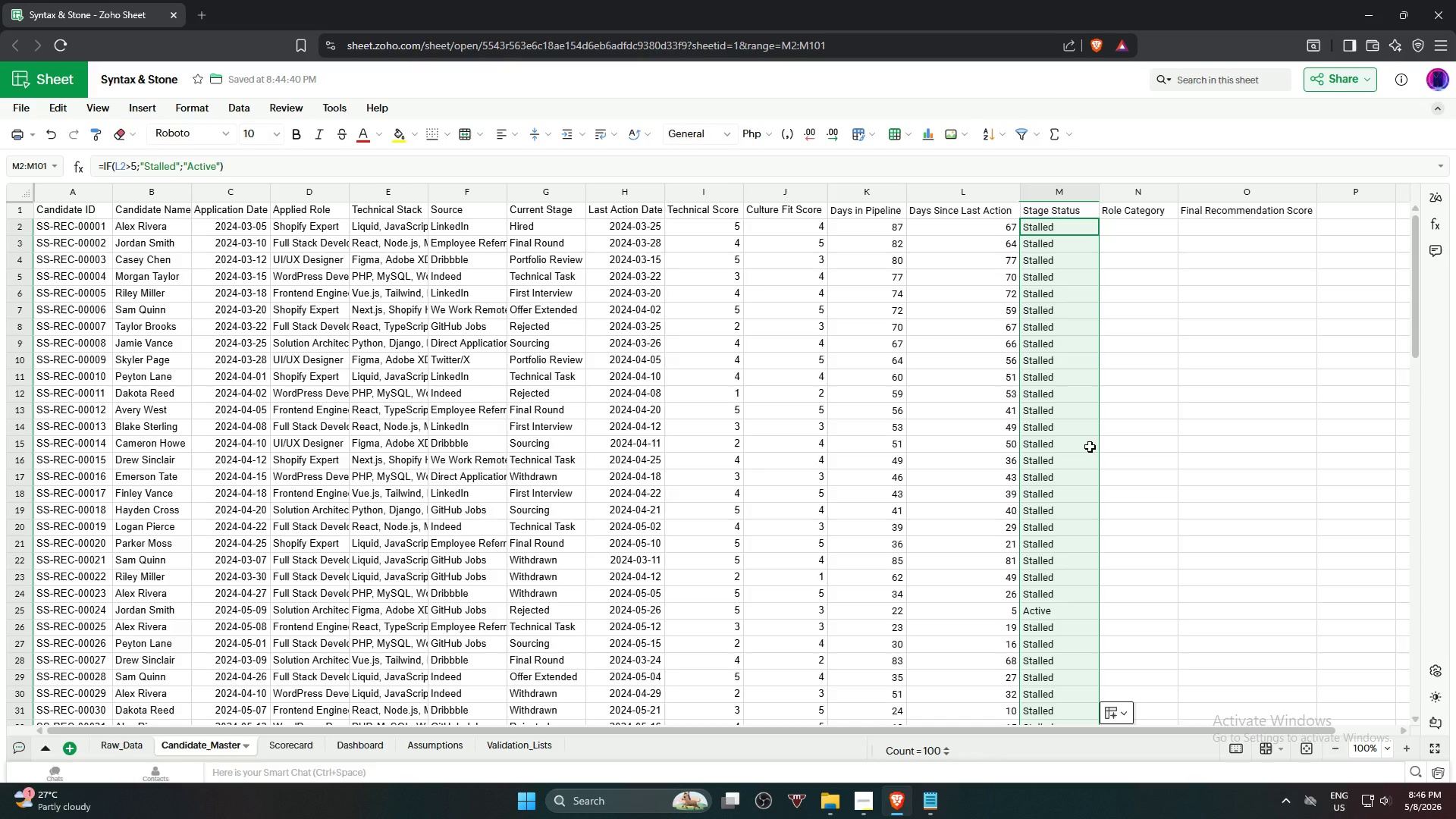 
wait(73.39)
 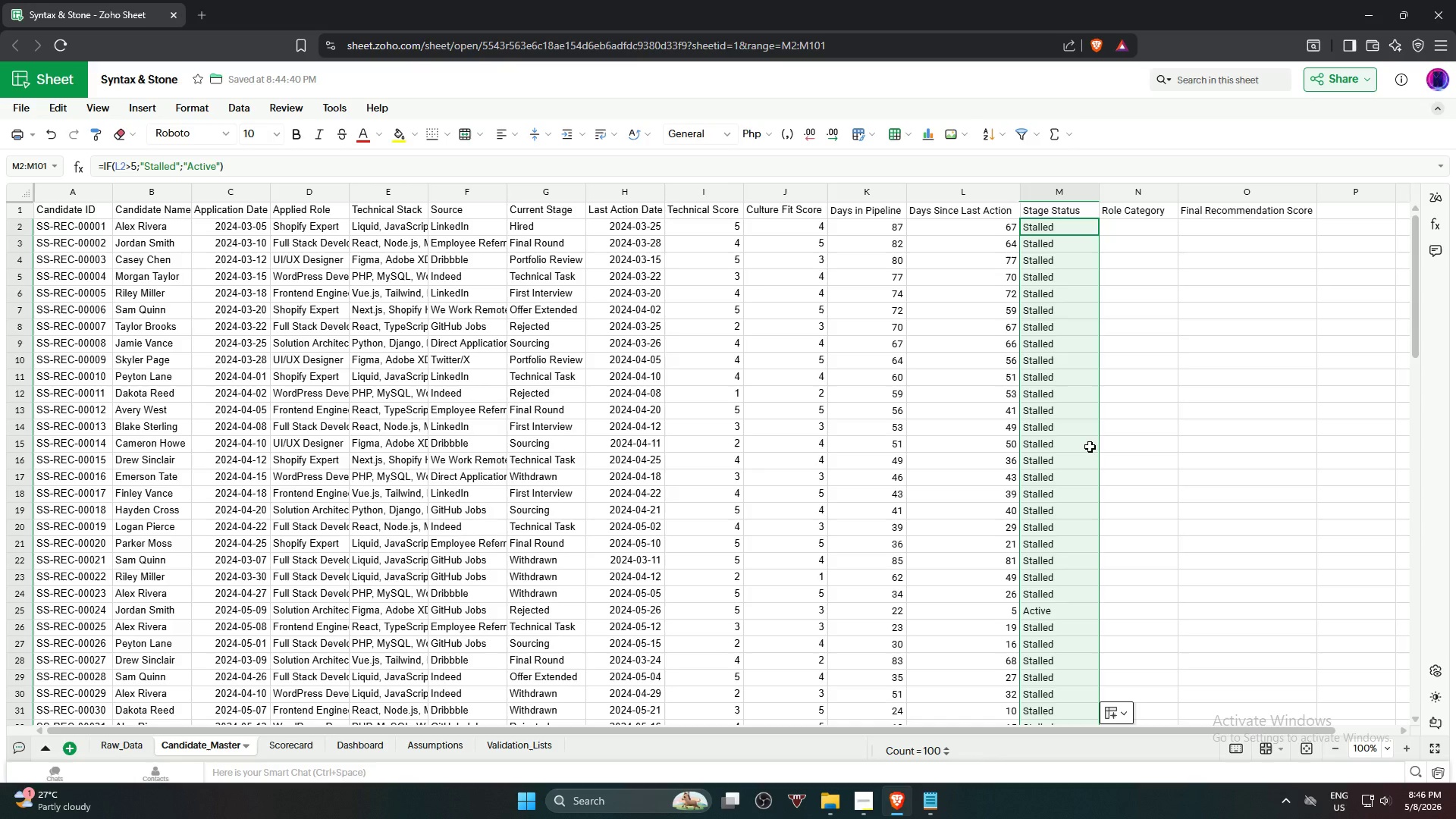 
type(=if)
 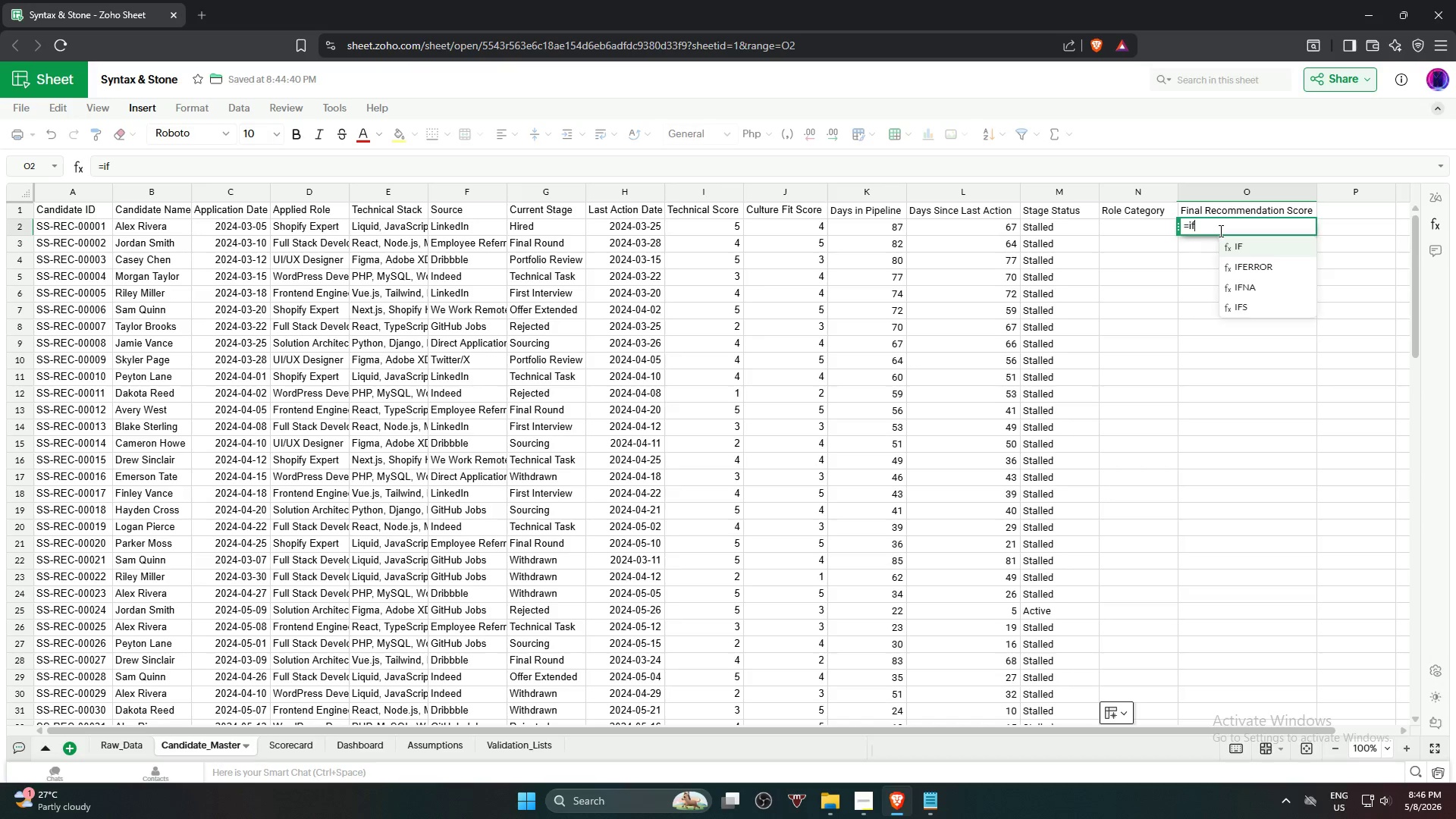 
key(Enter)
 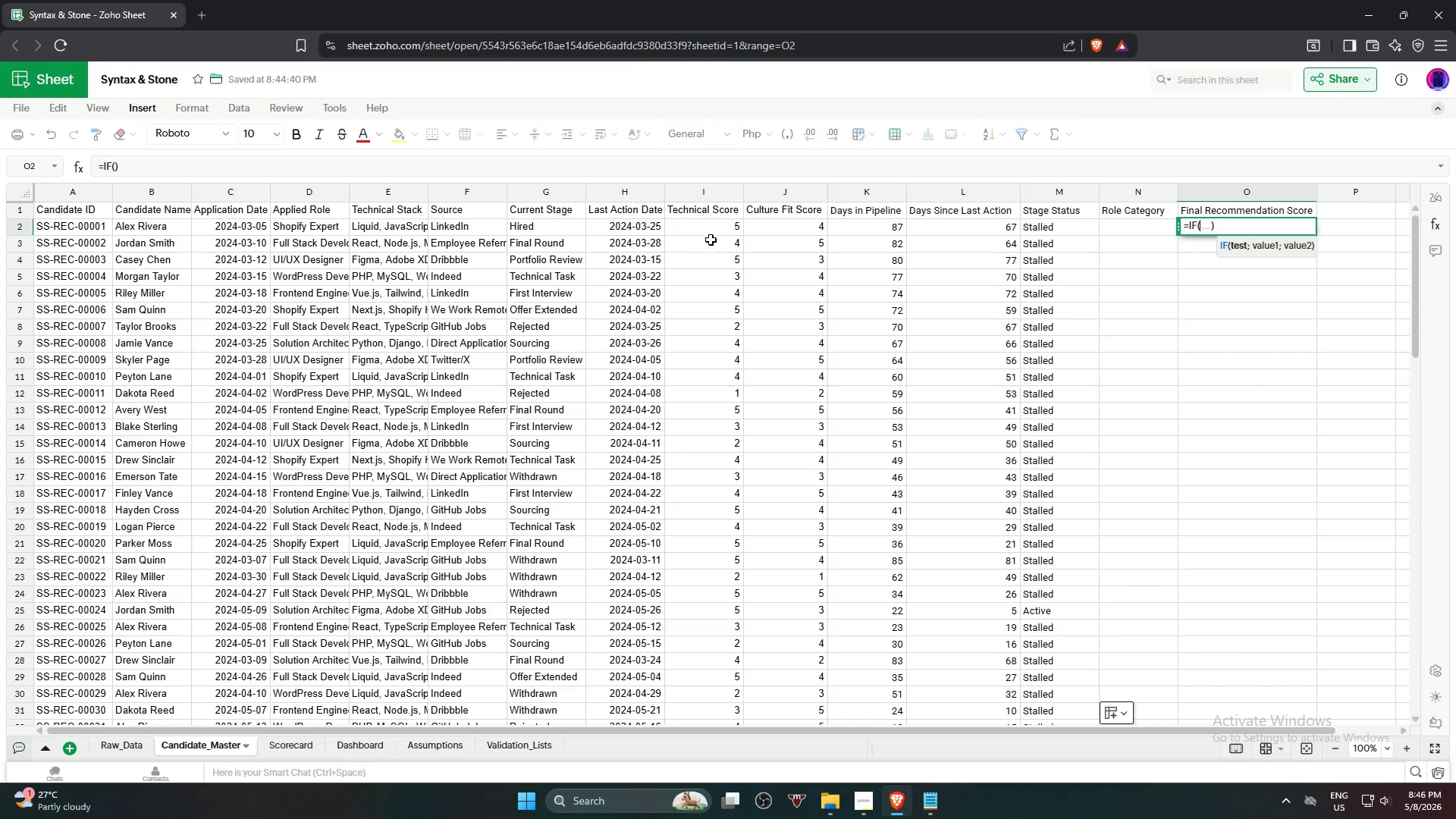 
left_click([718, 228])
 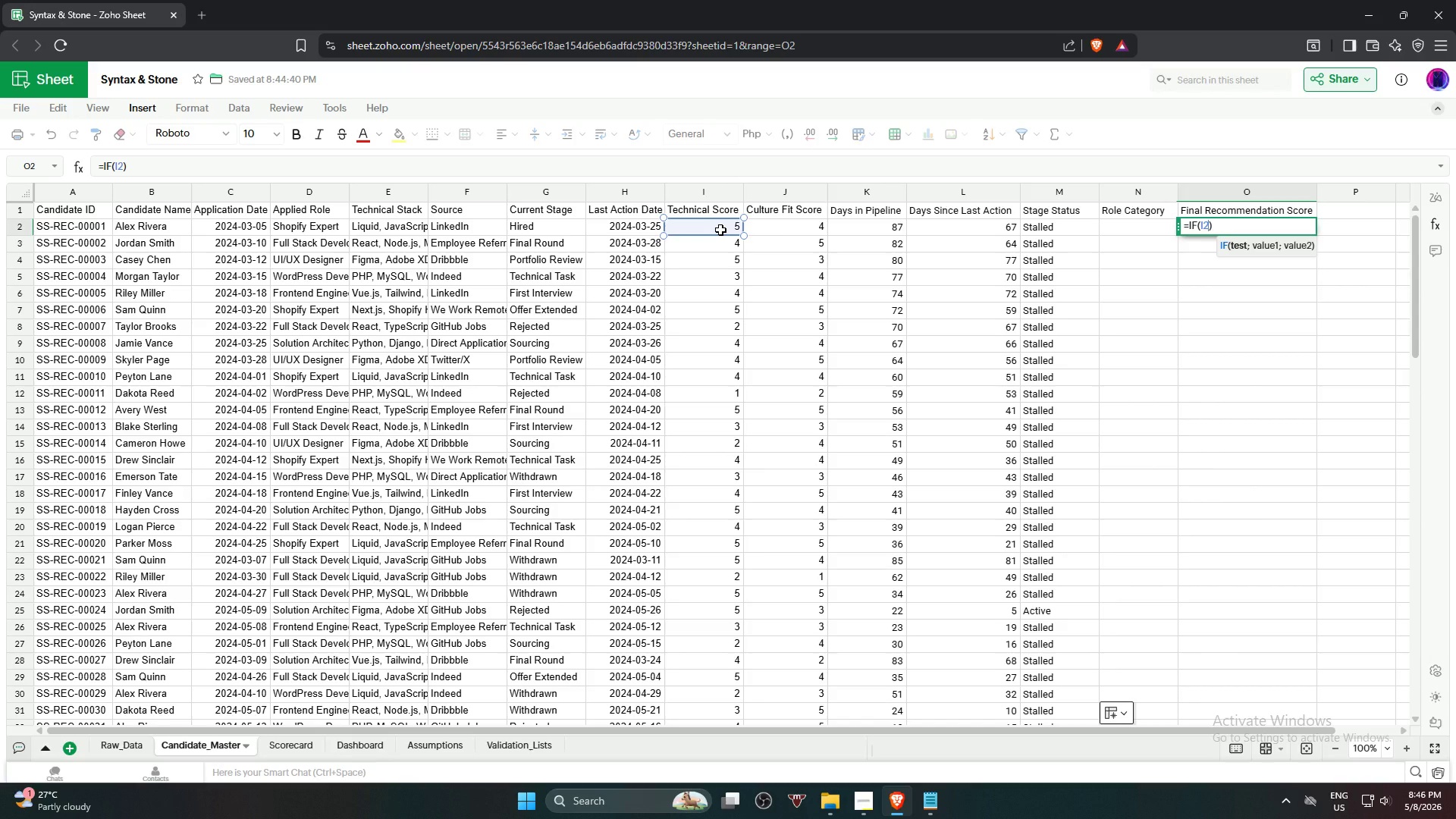 
key(Shift+Comma)
 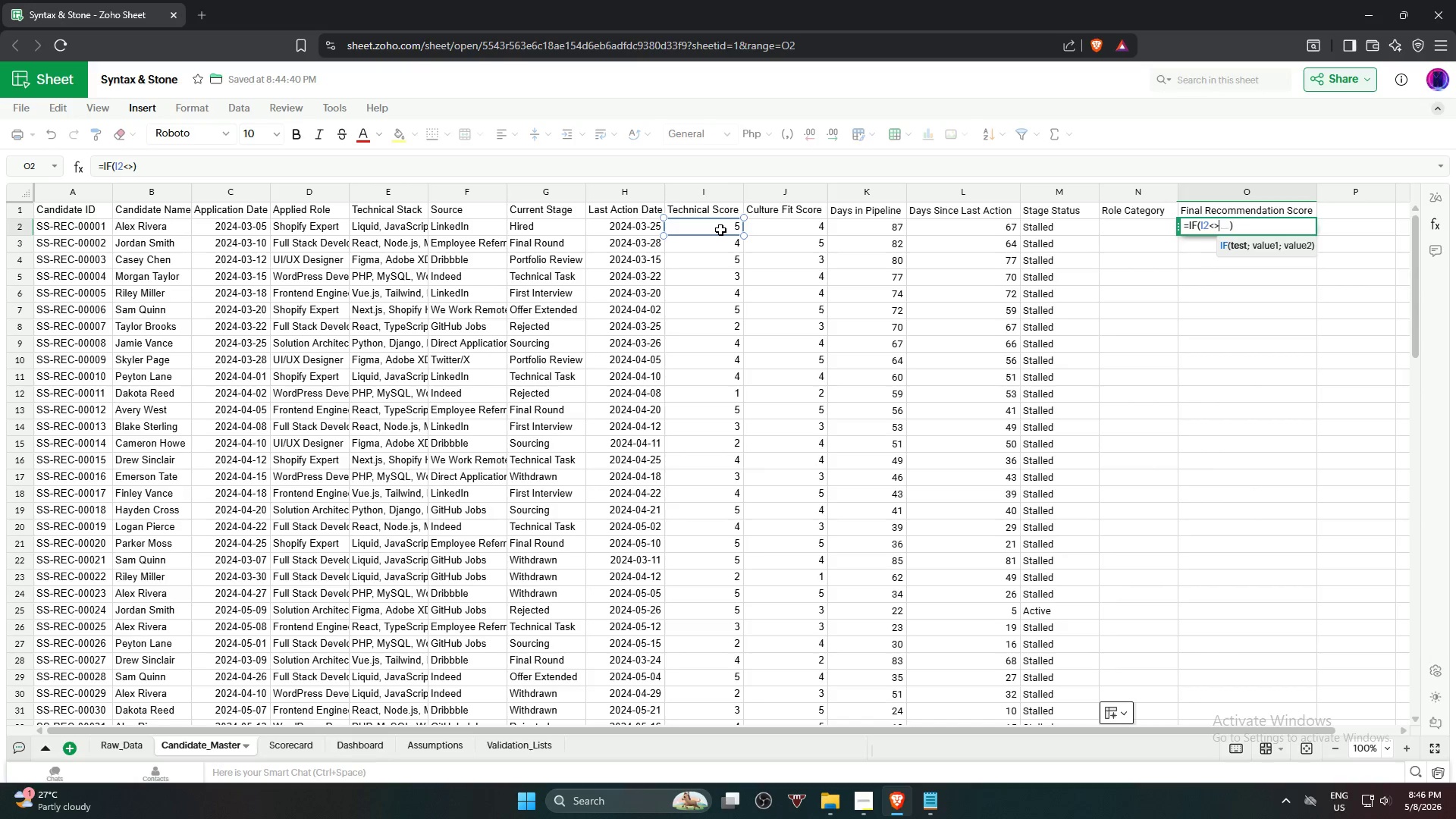 
key(Shift+Period)
 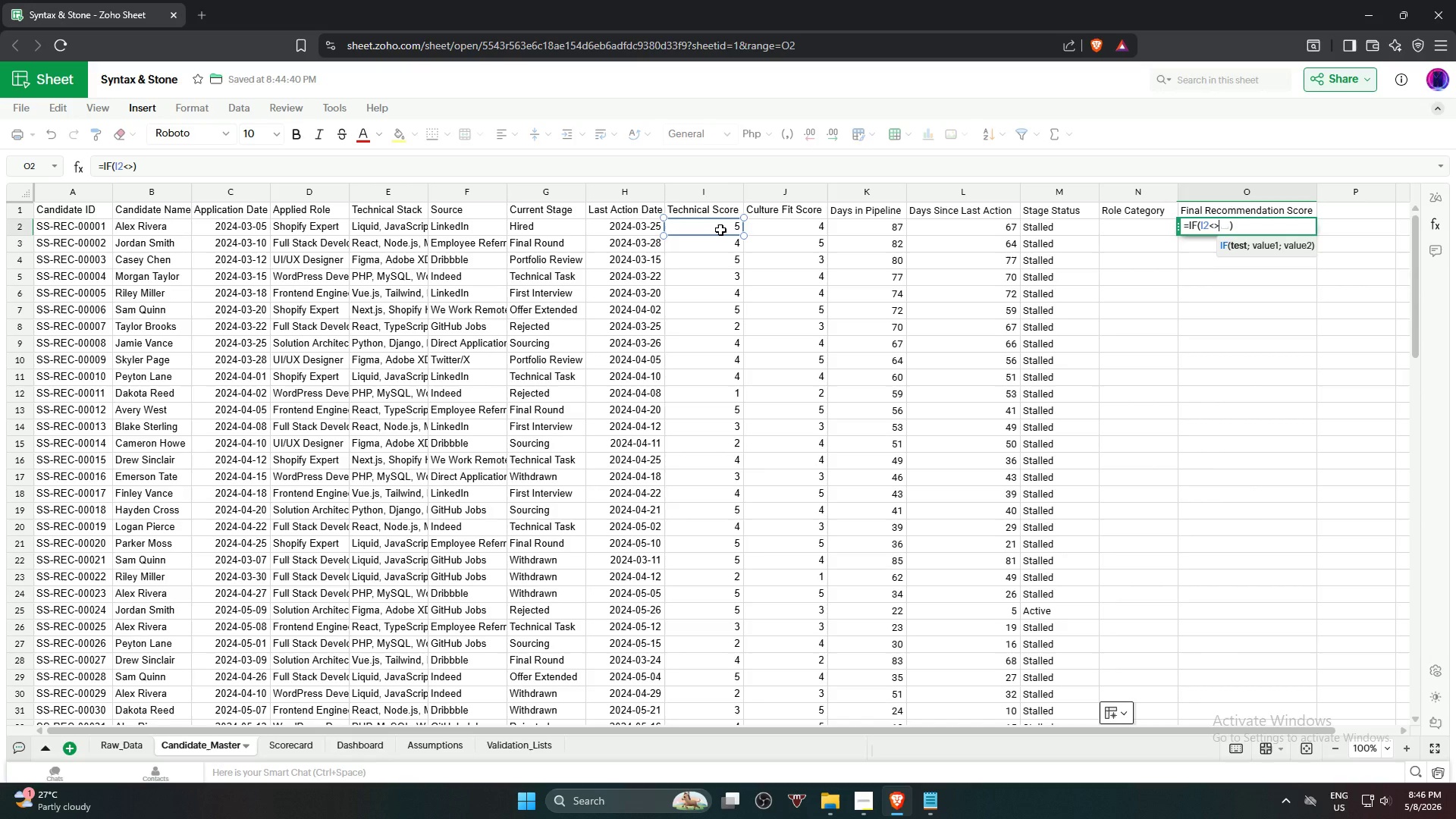 
key(Shift+Quote)
 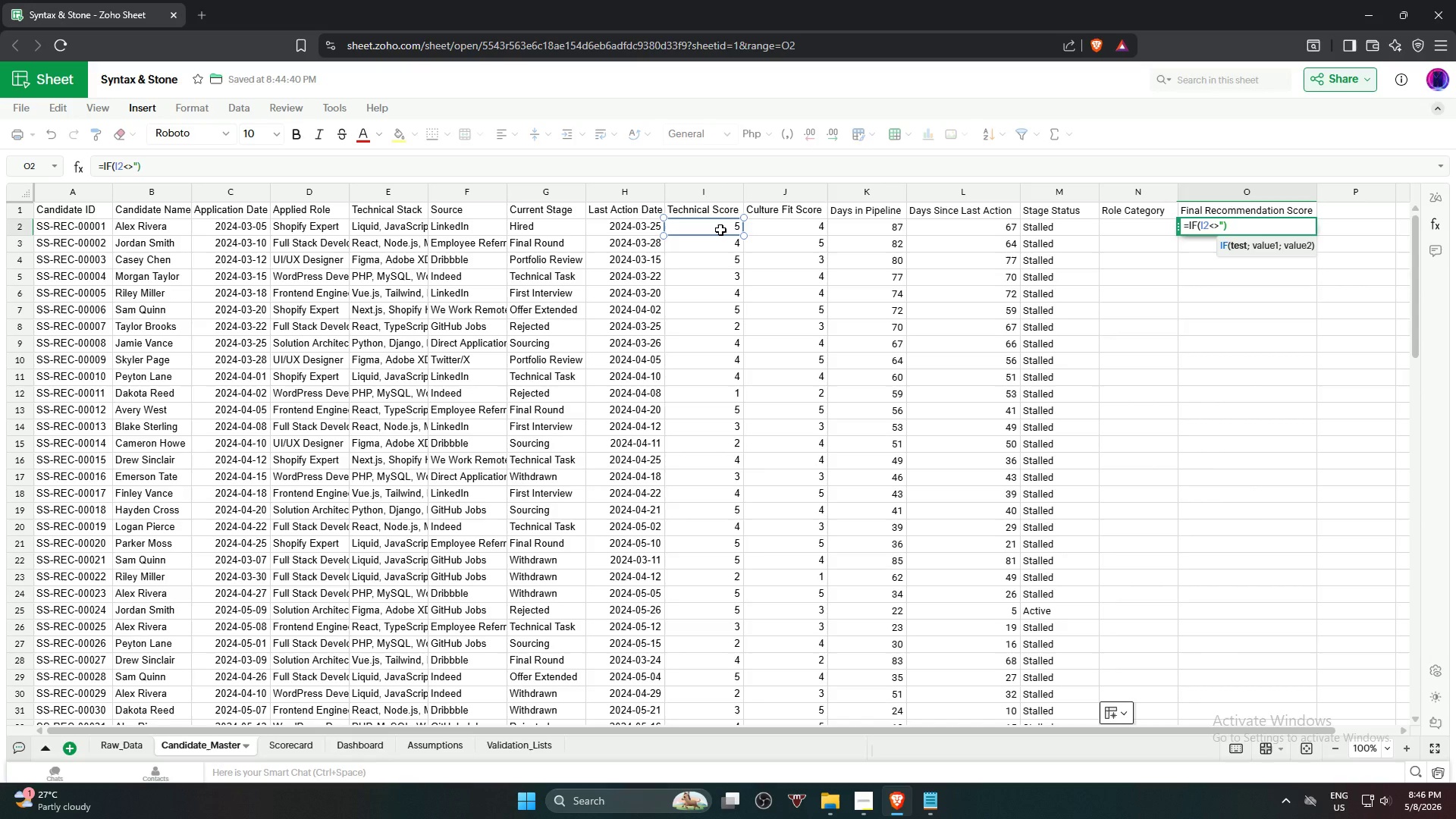 
key(Shift+Quote)
 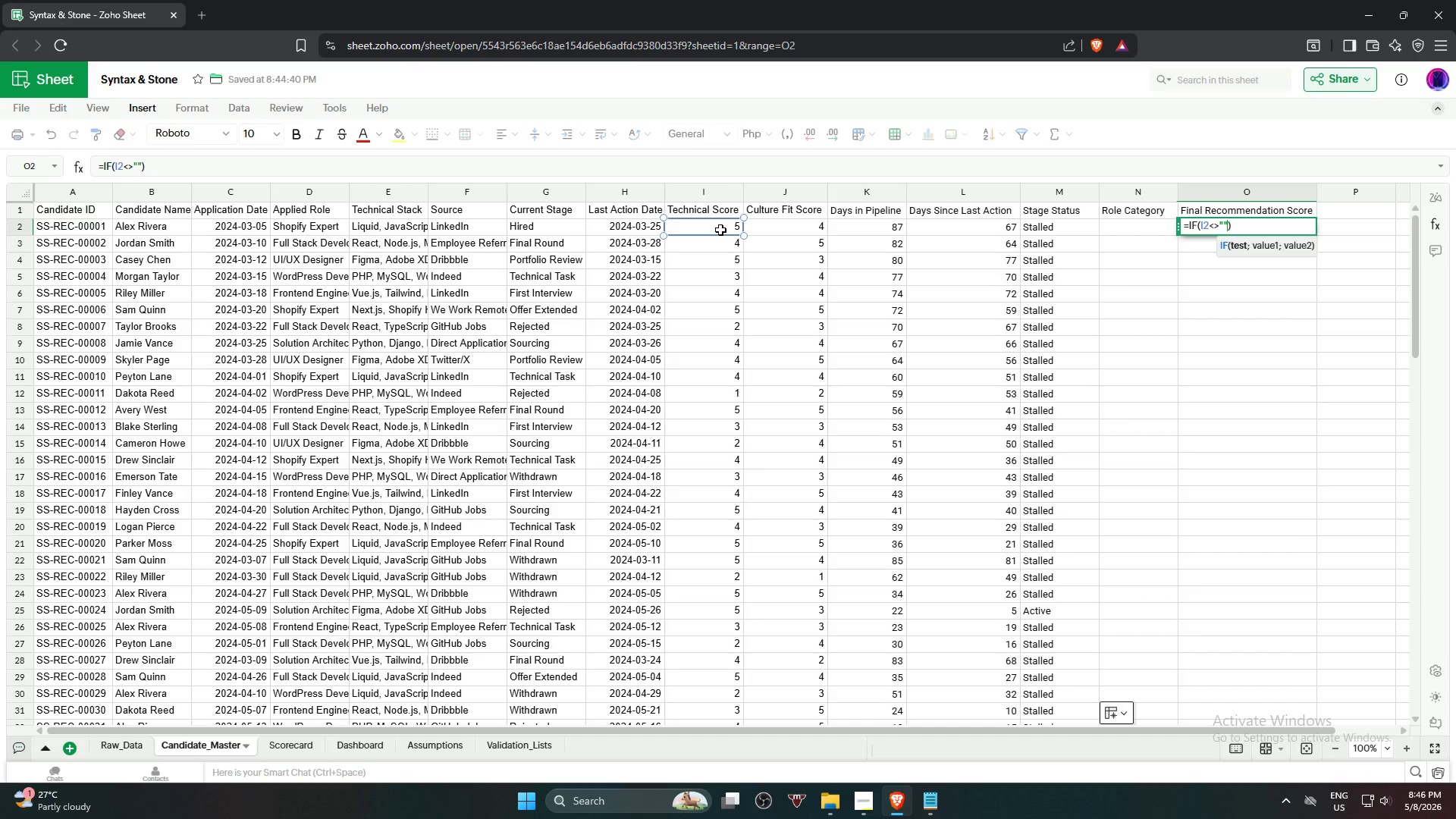 
key(Comma)
 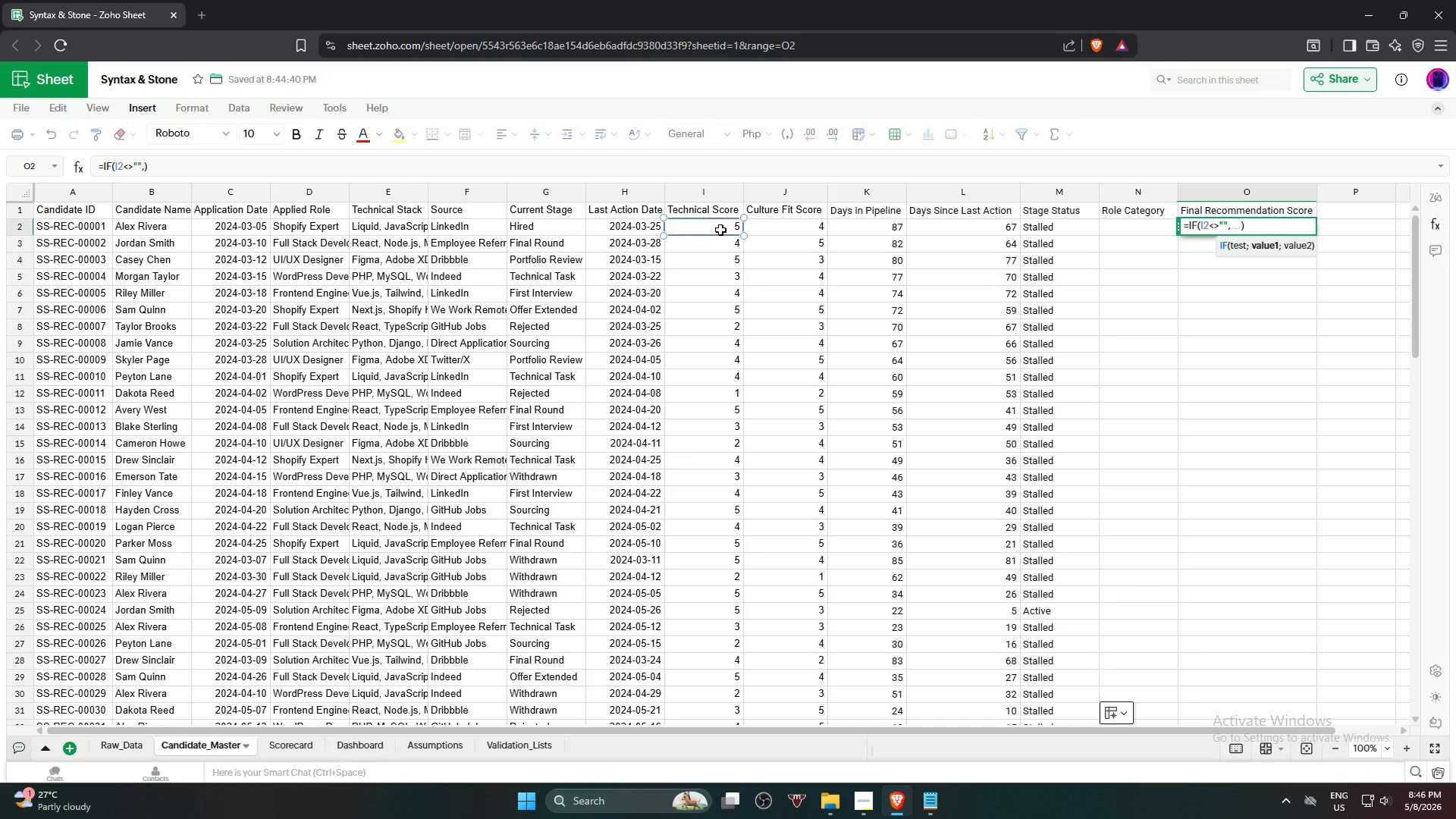 
left_click([720, 230])
 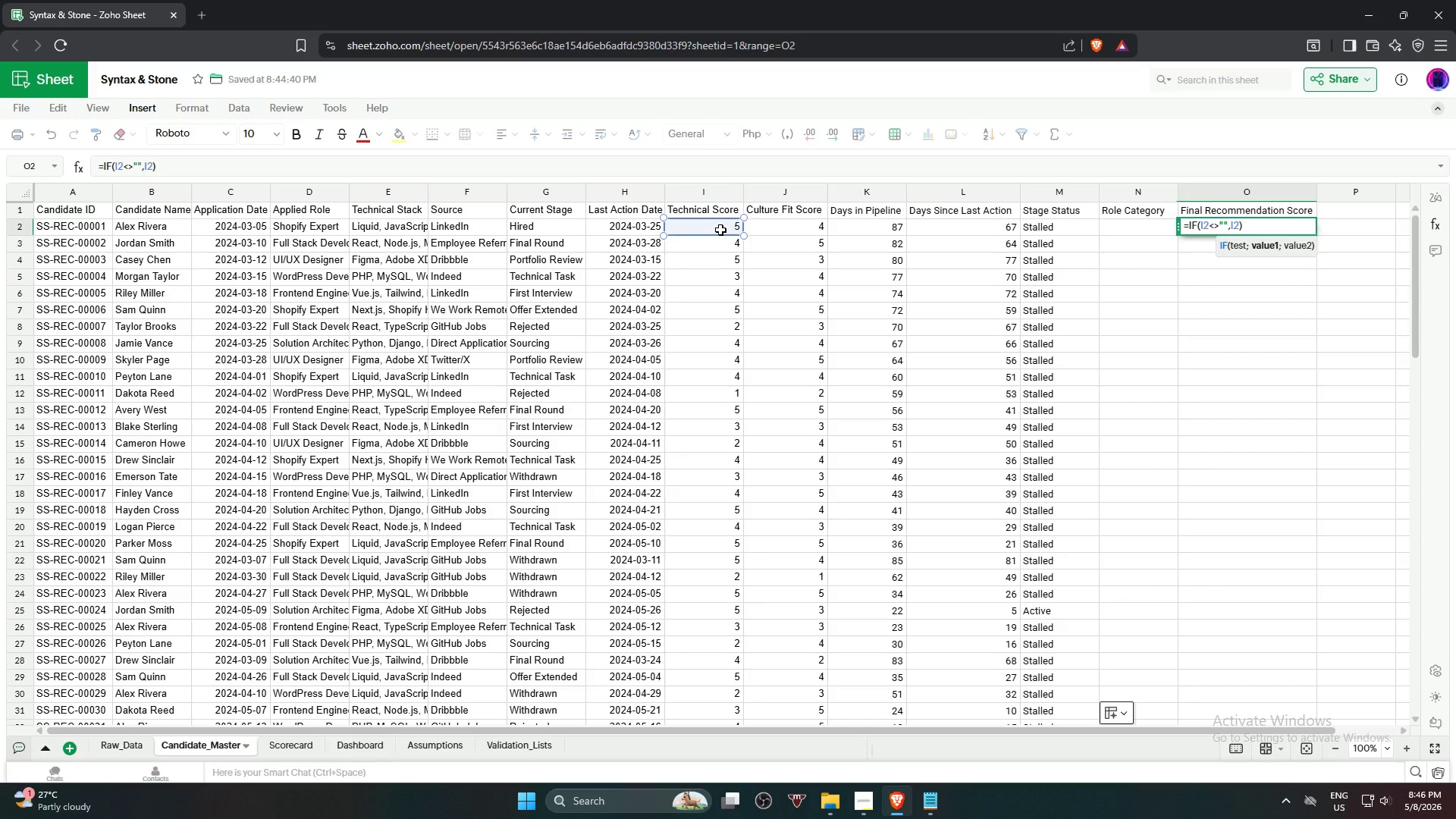 
type(*0.6+)
 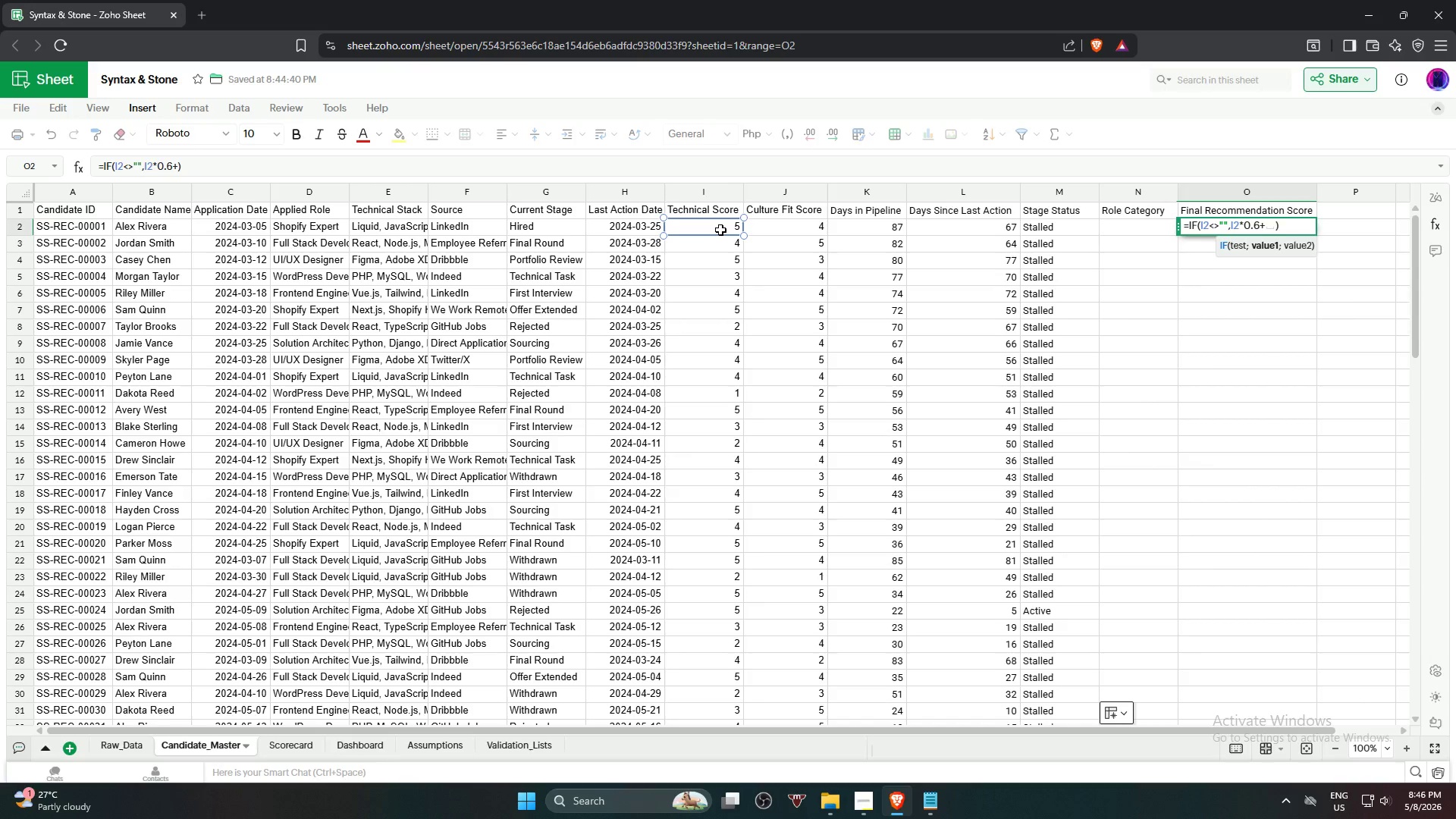 
left_click([806, 225])
 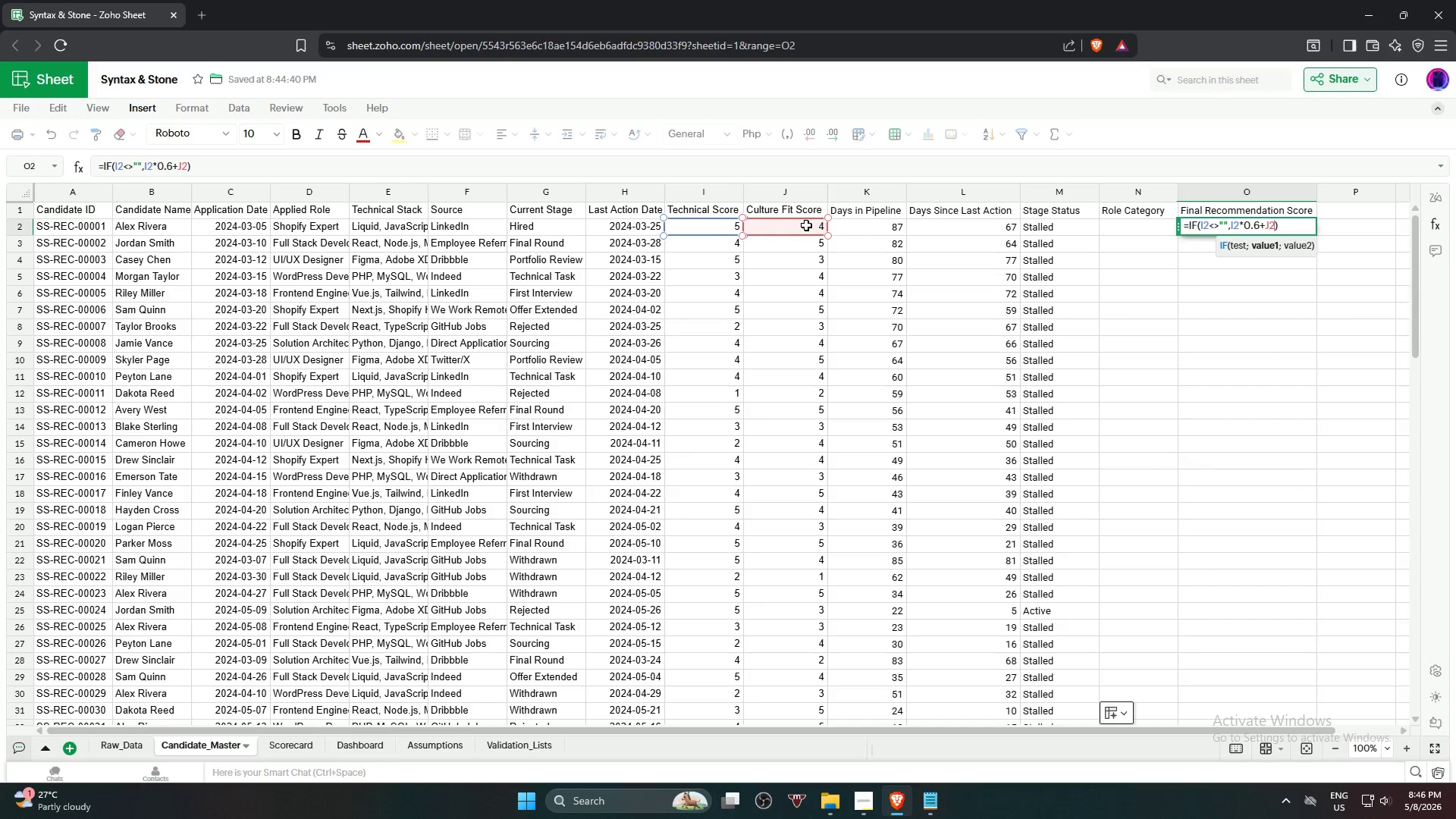 
key(Shift+8)
 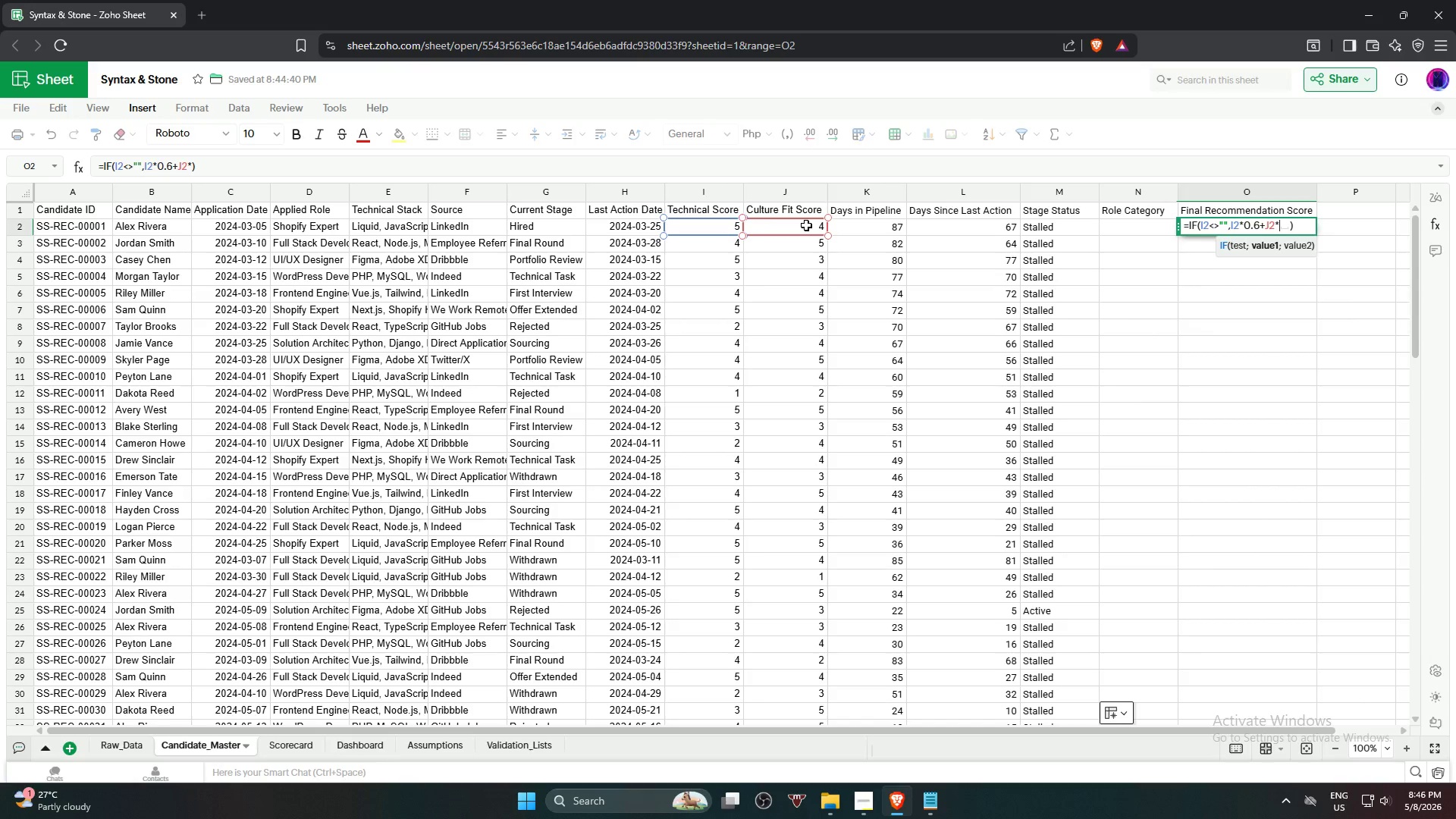 
key(Numpad0)
 